 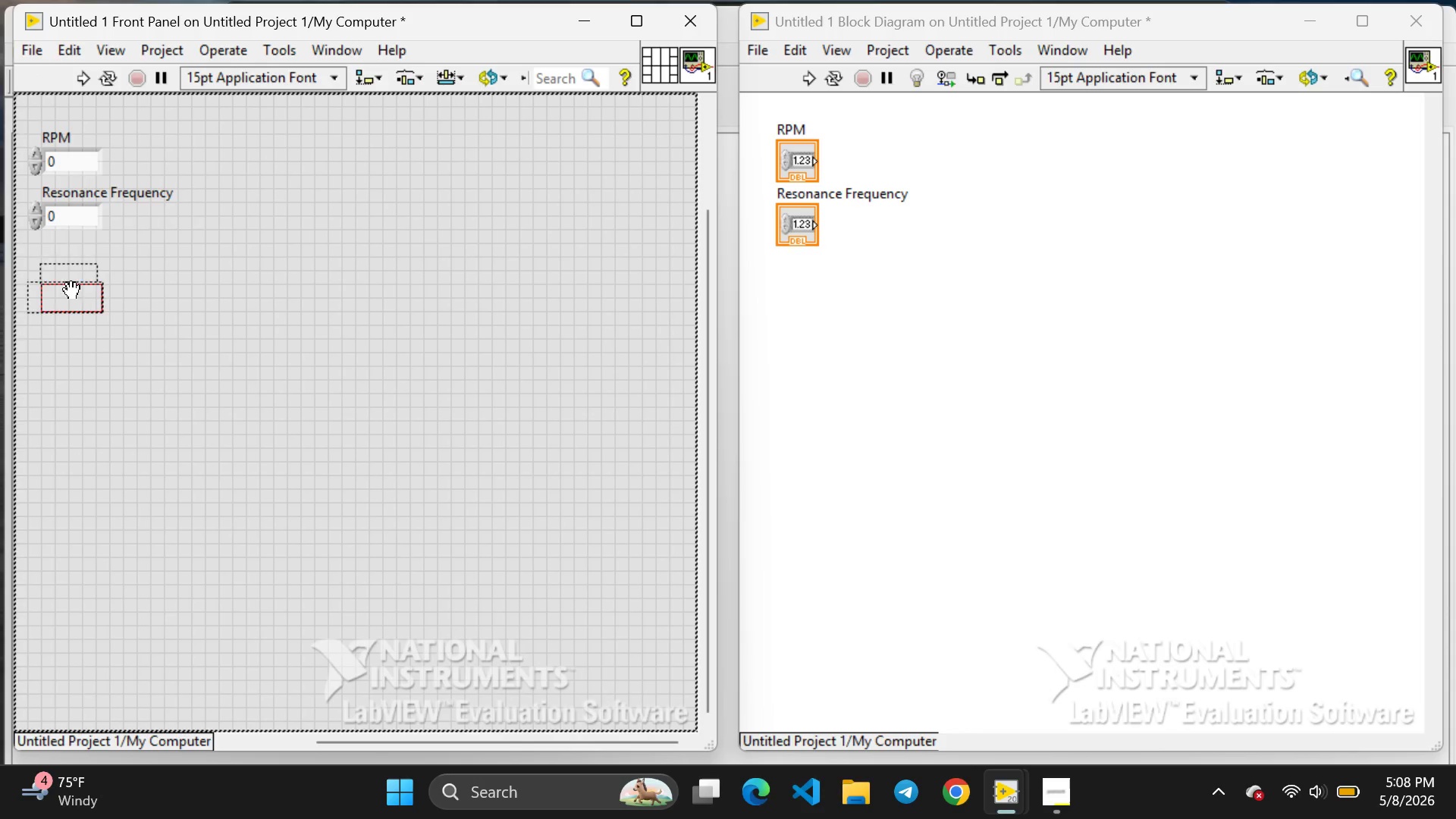 
left_click([74, 275])
 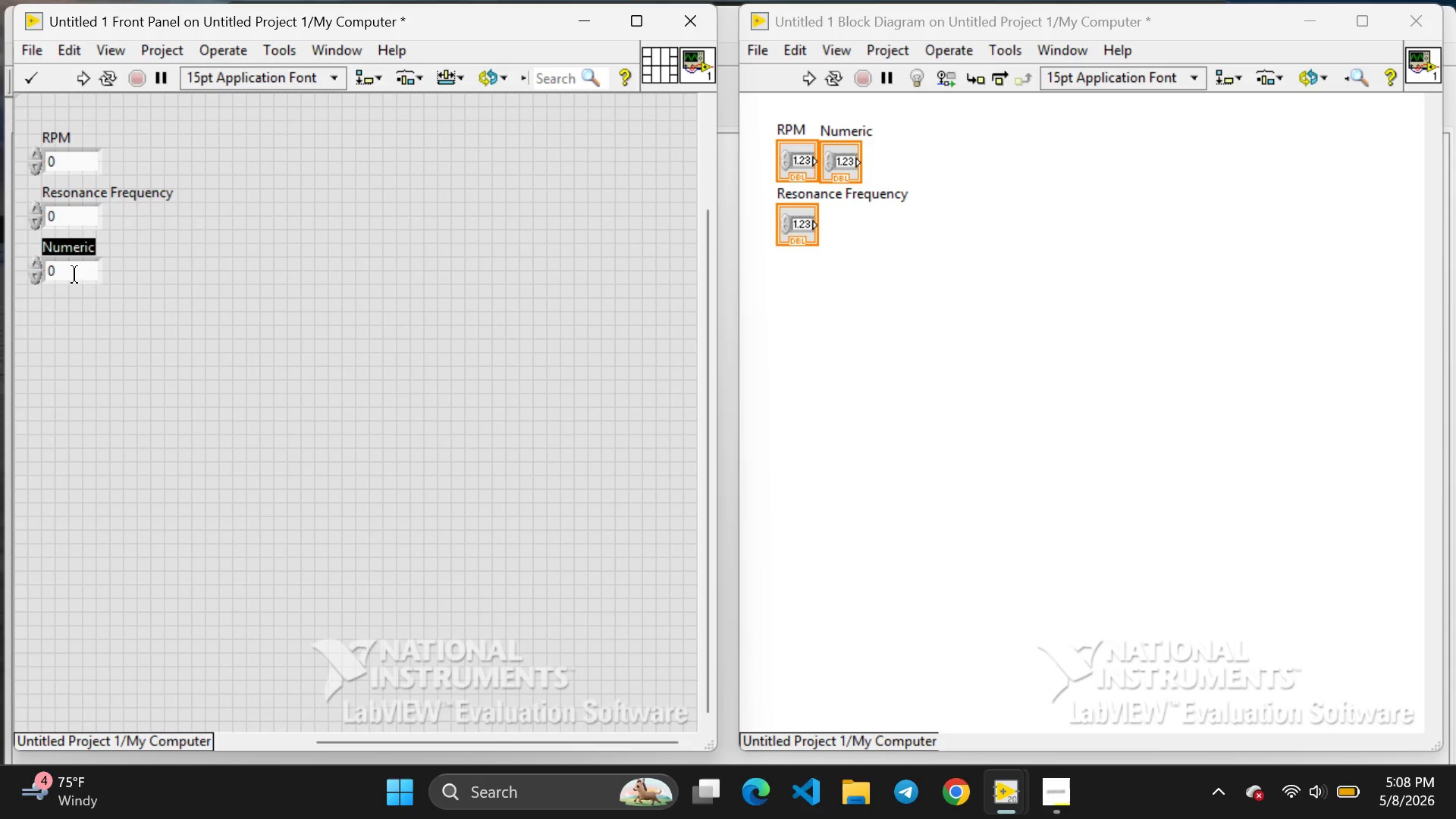 
key(Backspace)
type(Noise Level)
 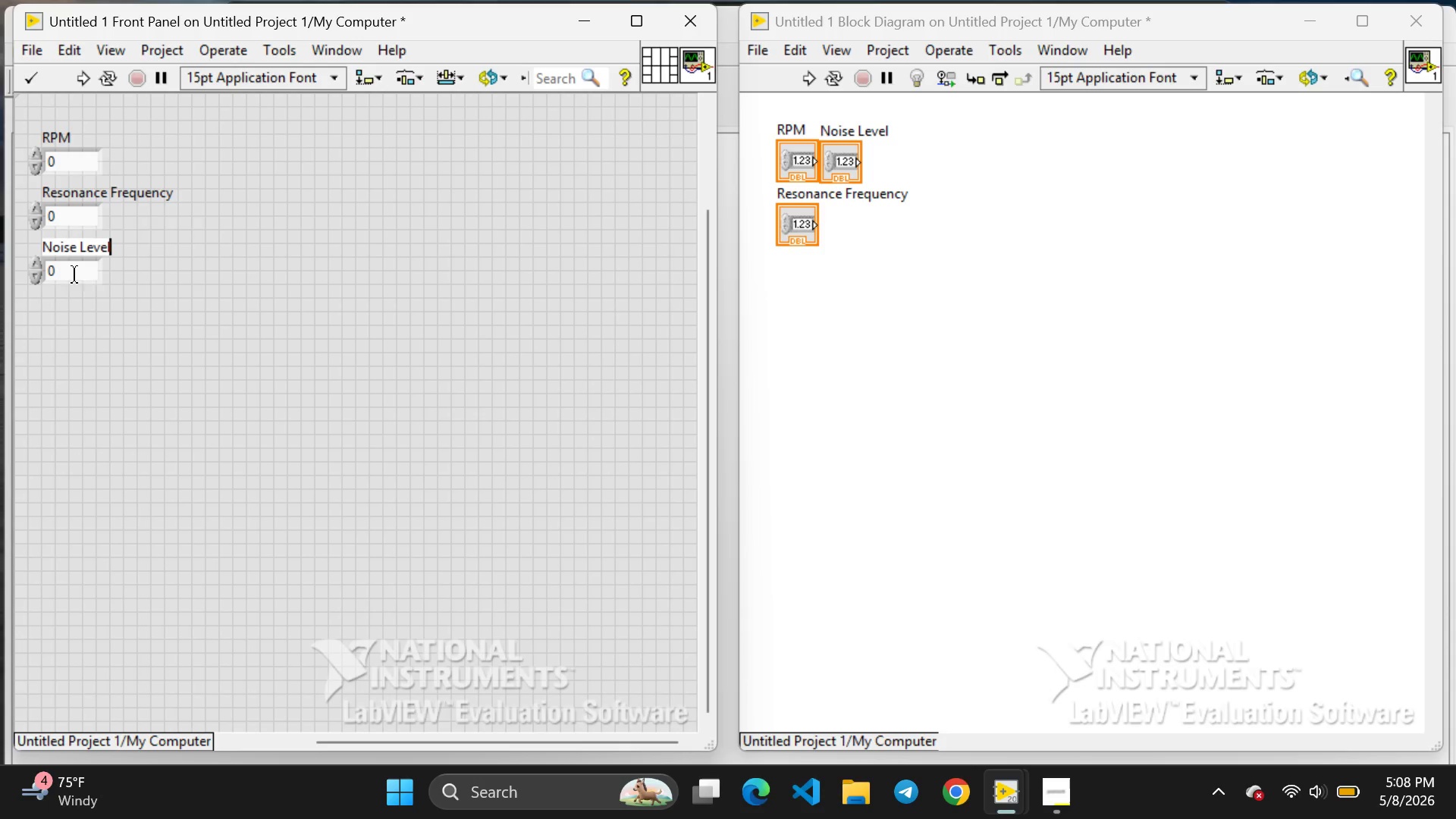 
wait(6.41)
 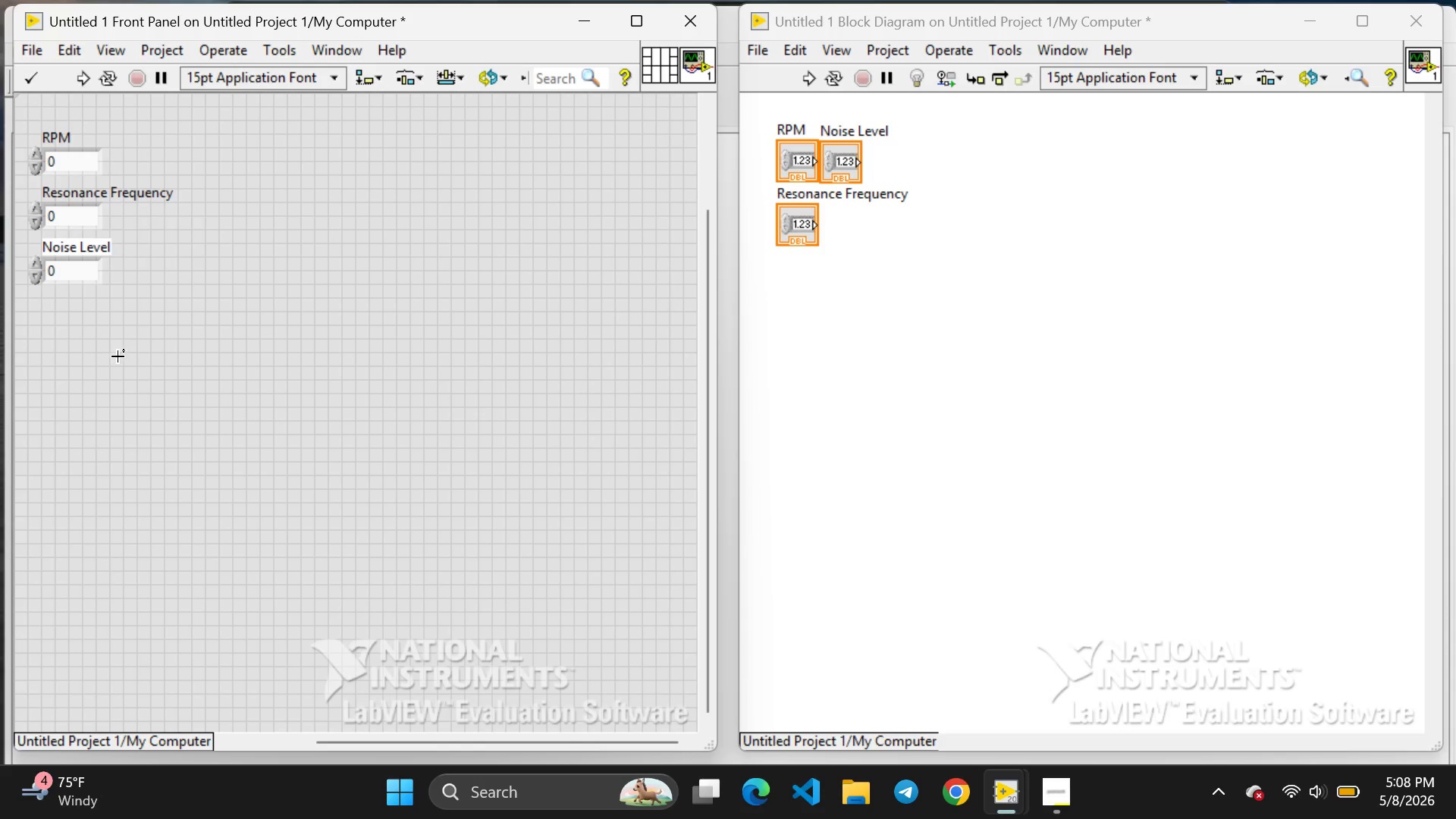 
right_click([158, 343])
 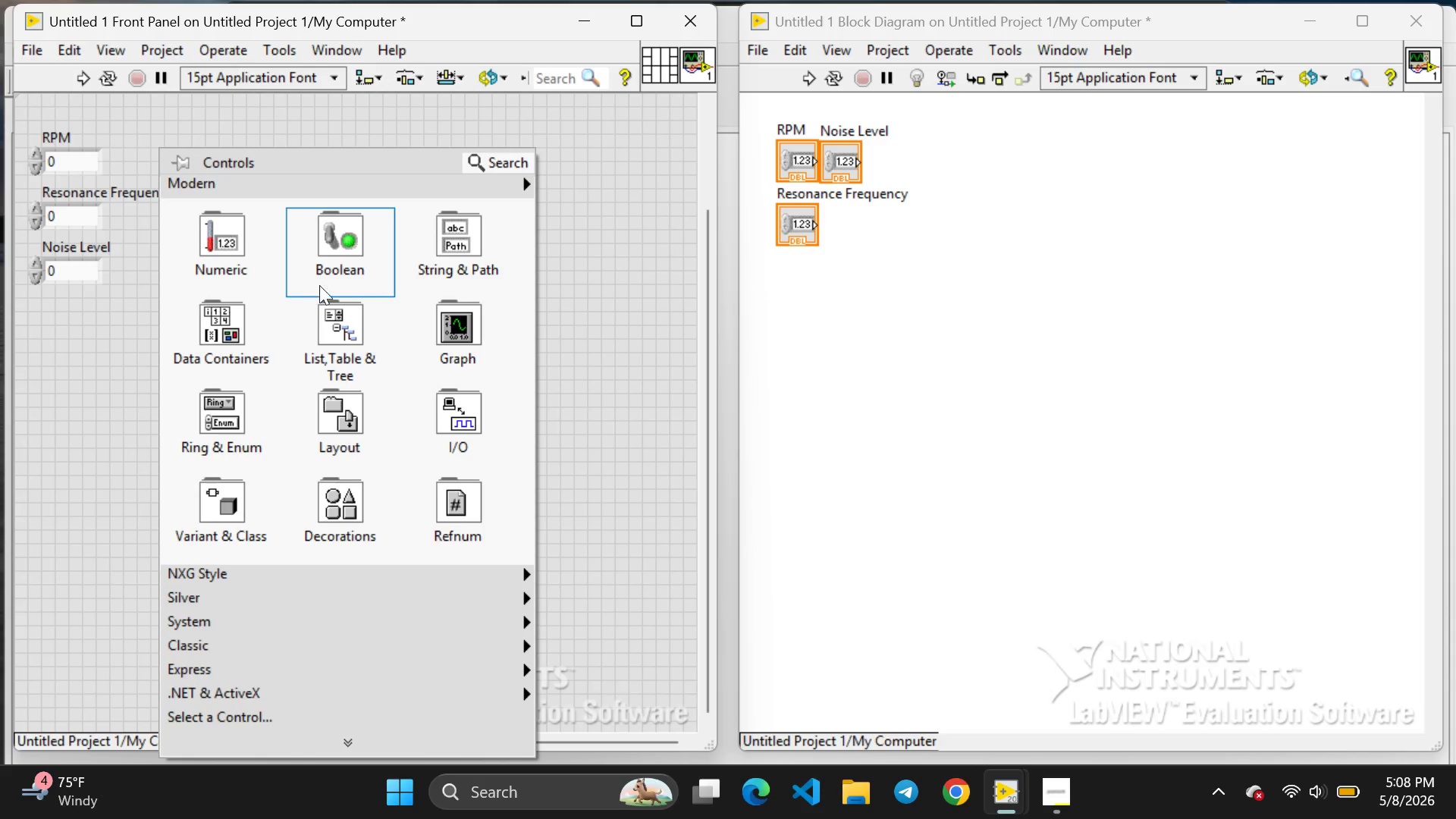 
mouse_move([319, 306])
 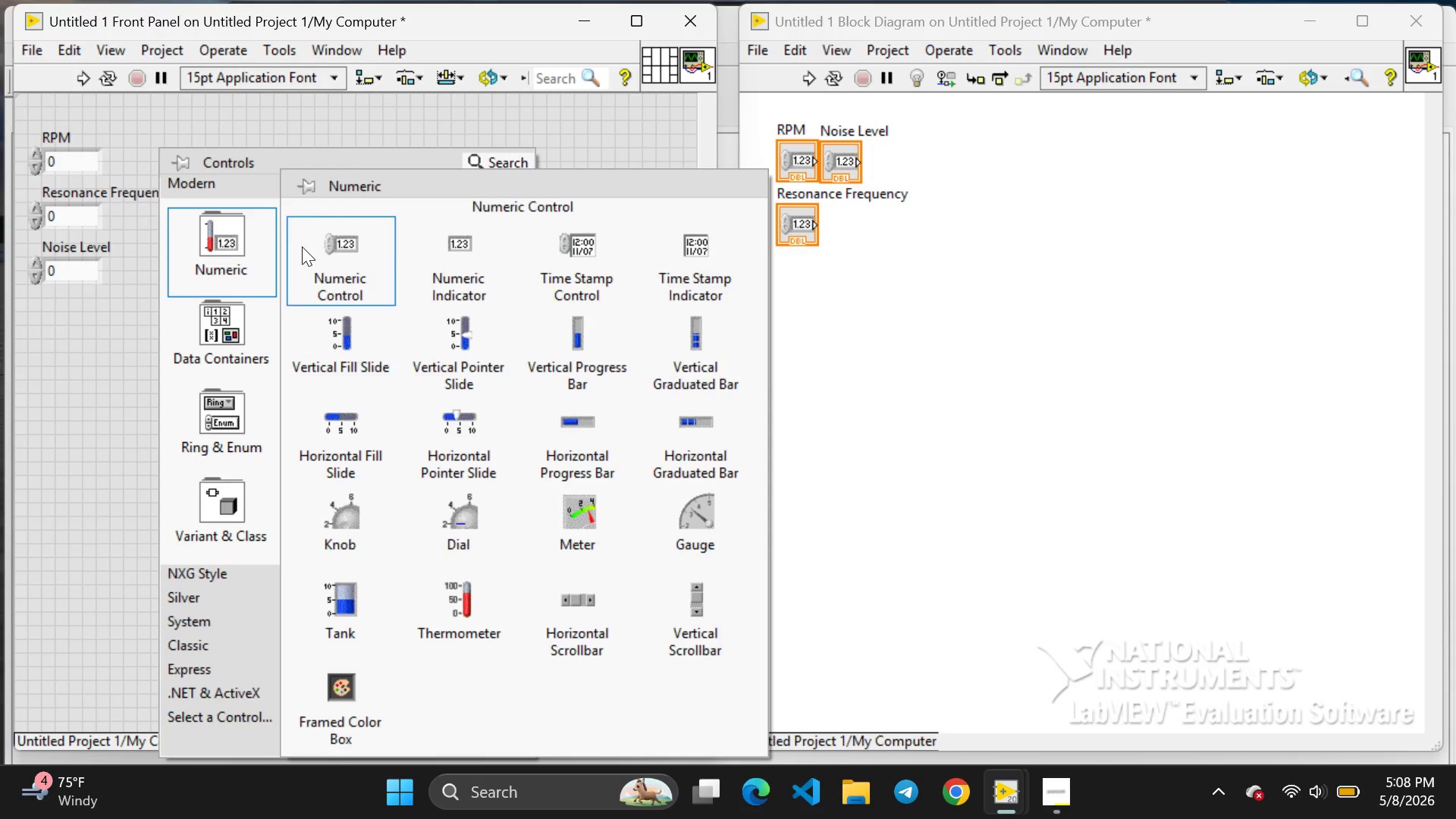 
wait(7.94)
 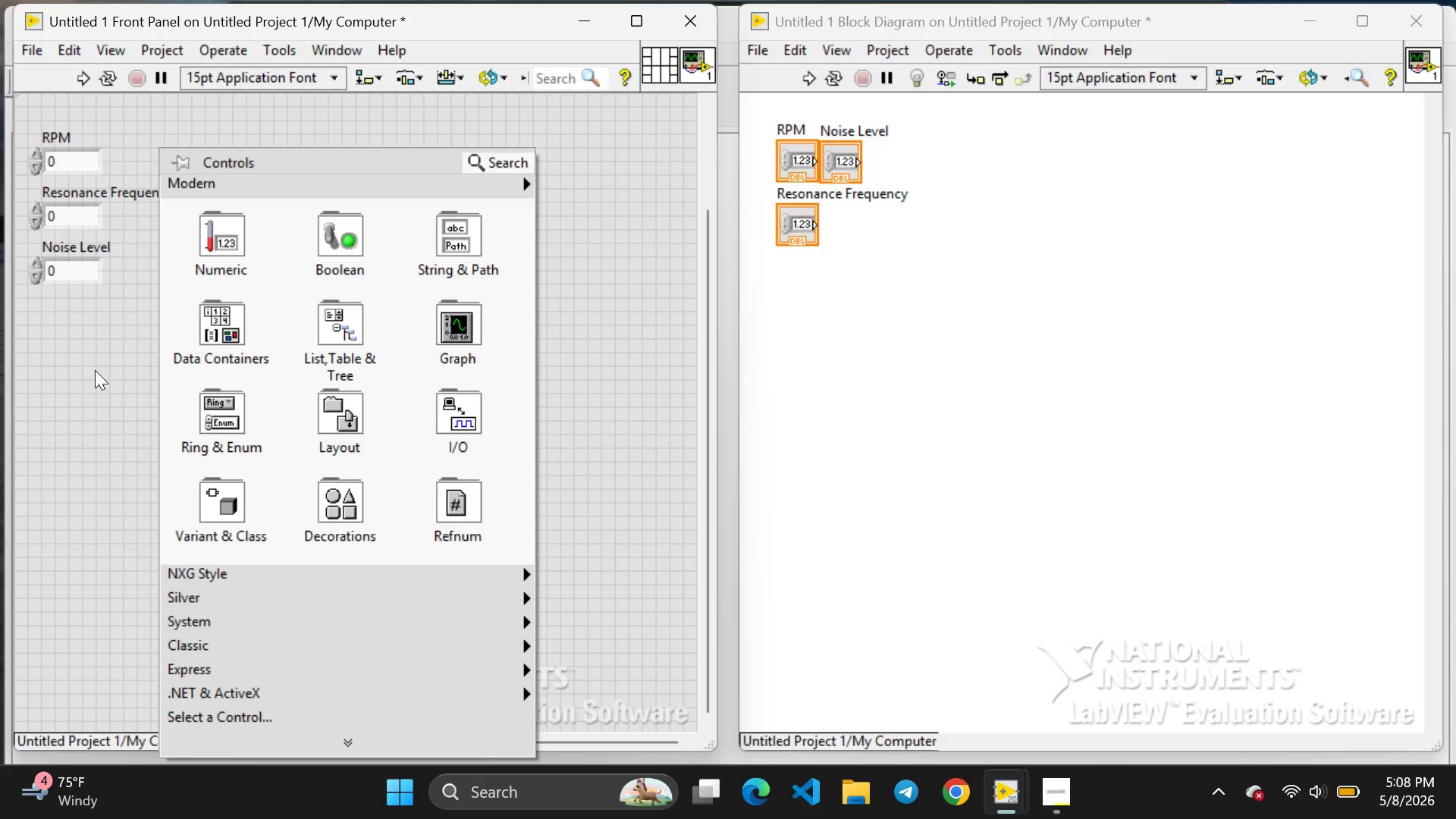 
mouse_move([339, 278])
 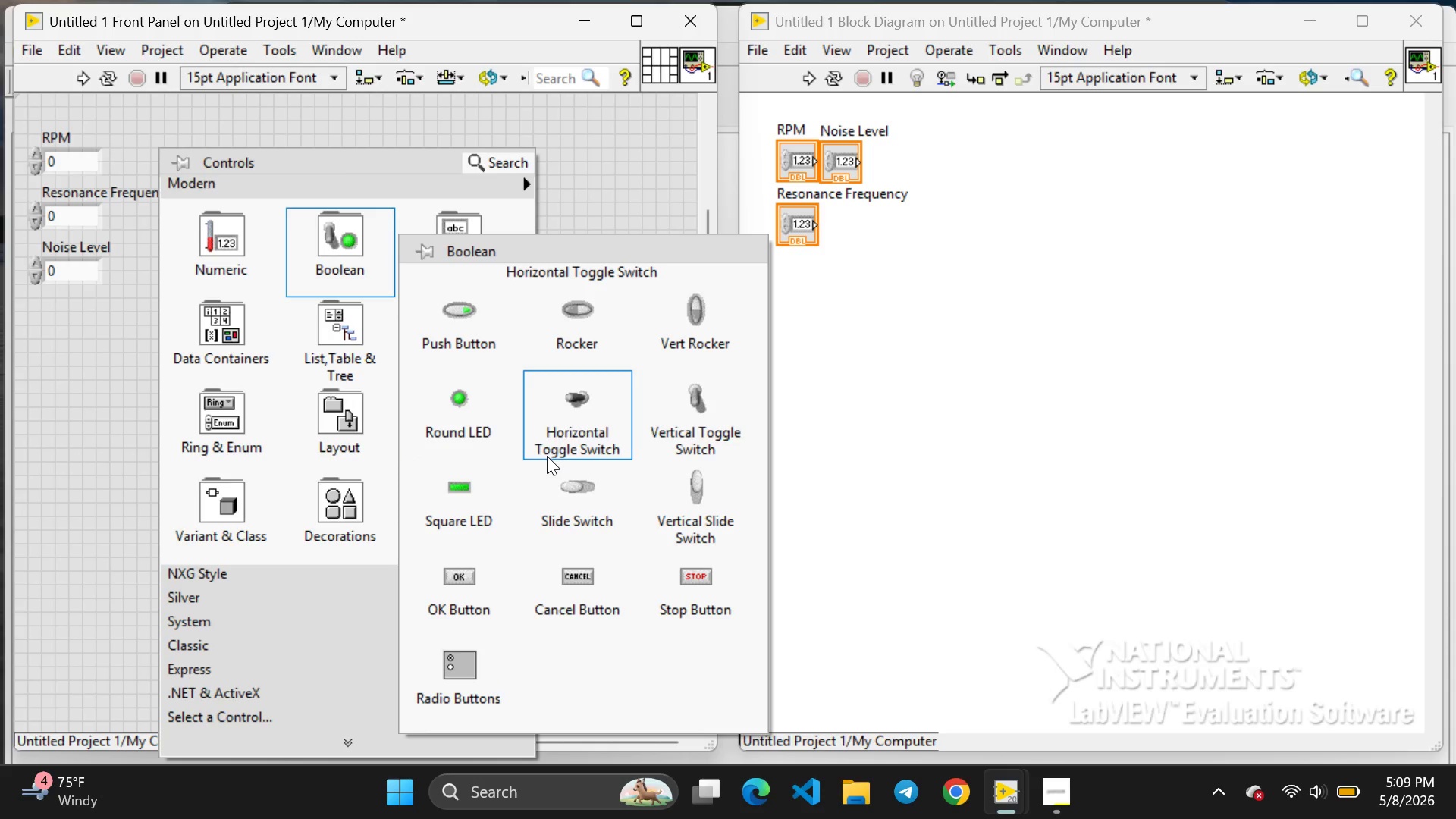 
wait(9.79)
 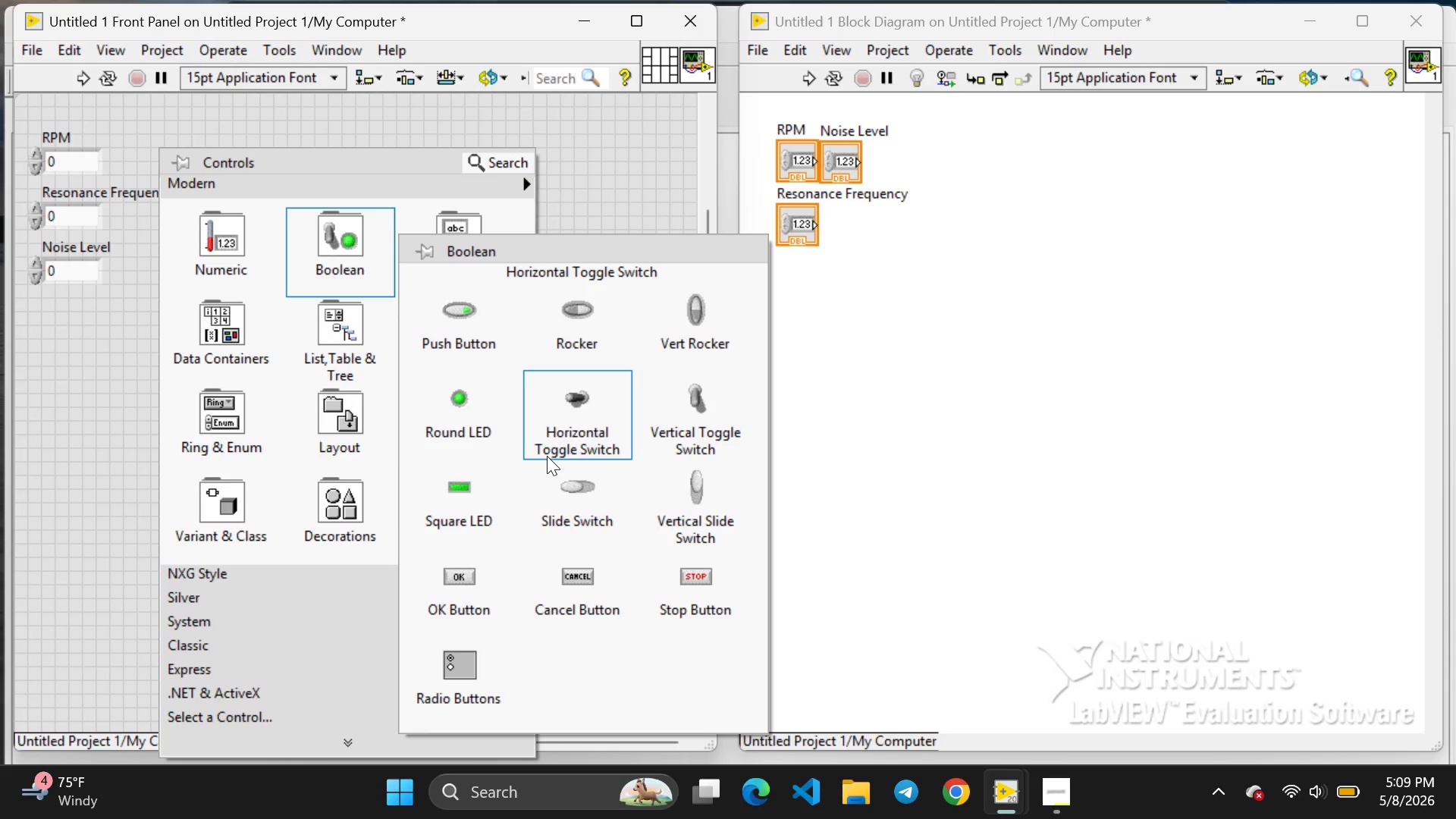 
mouse_move([221, 587])
 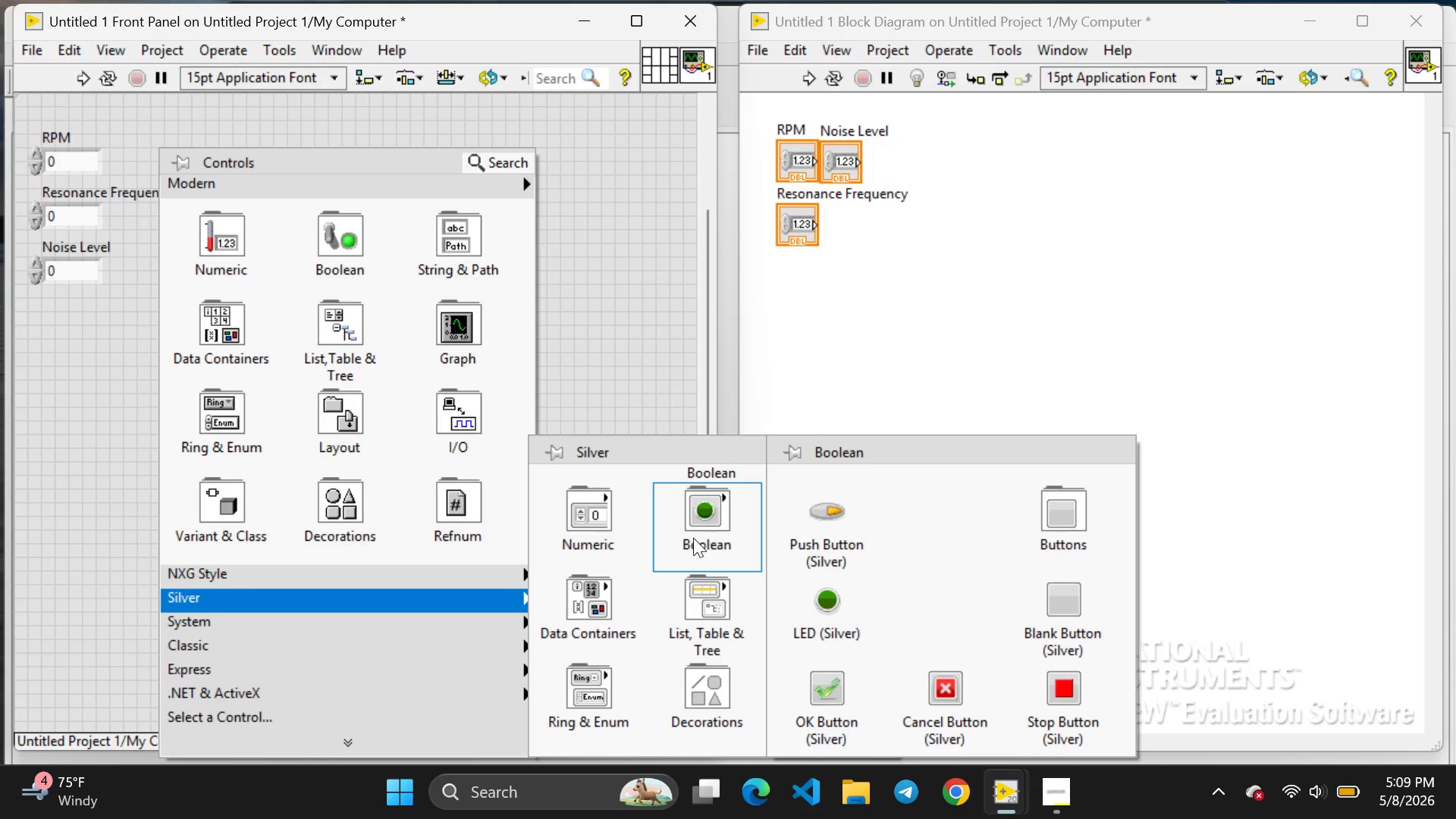 
wait(15.24)
 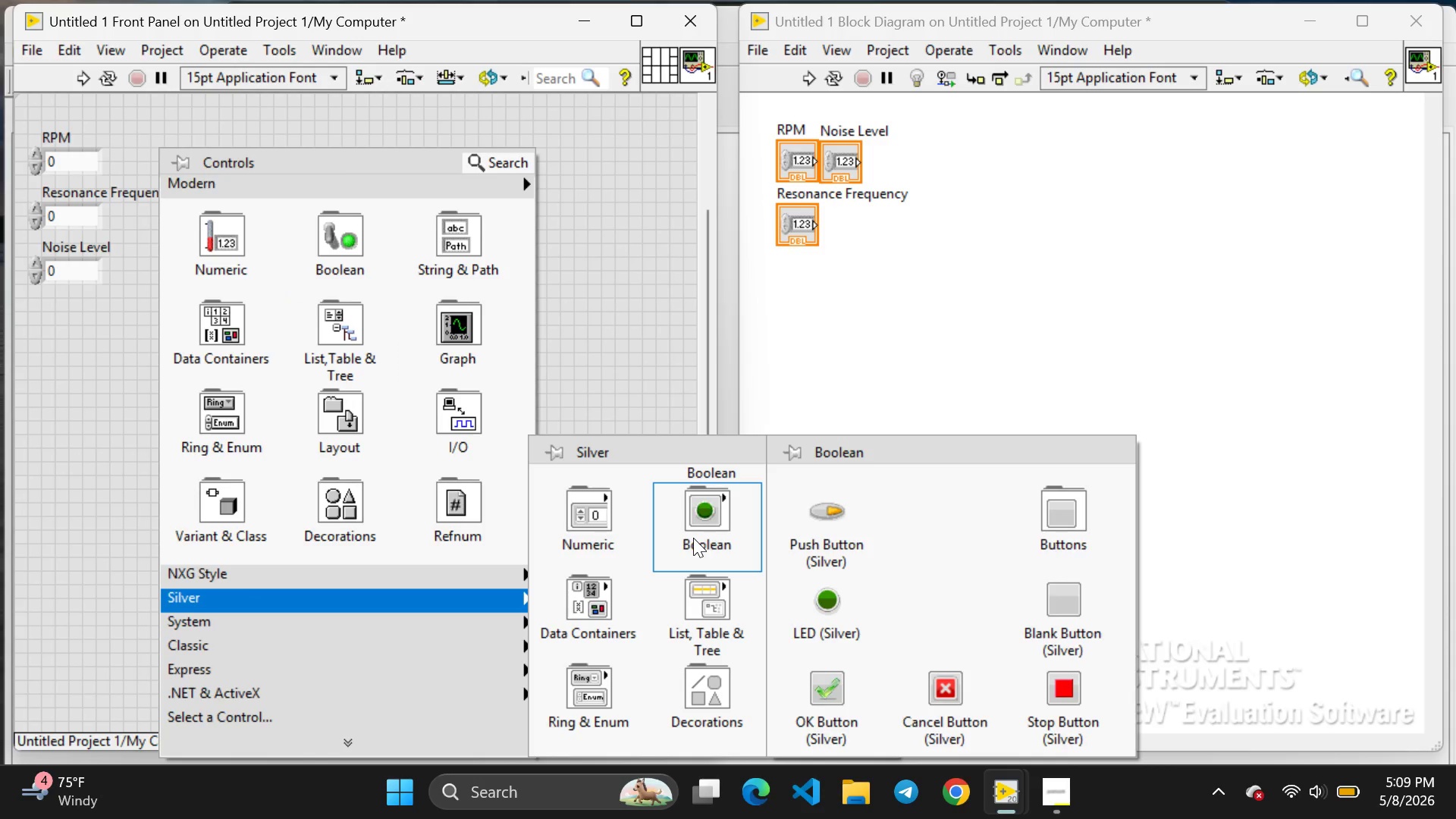 
left_click([639, 372])
 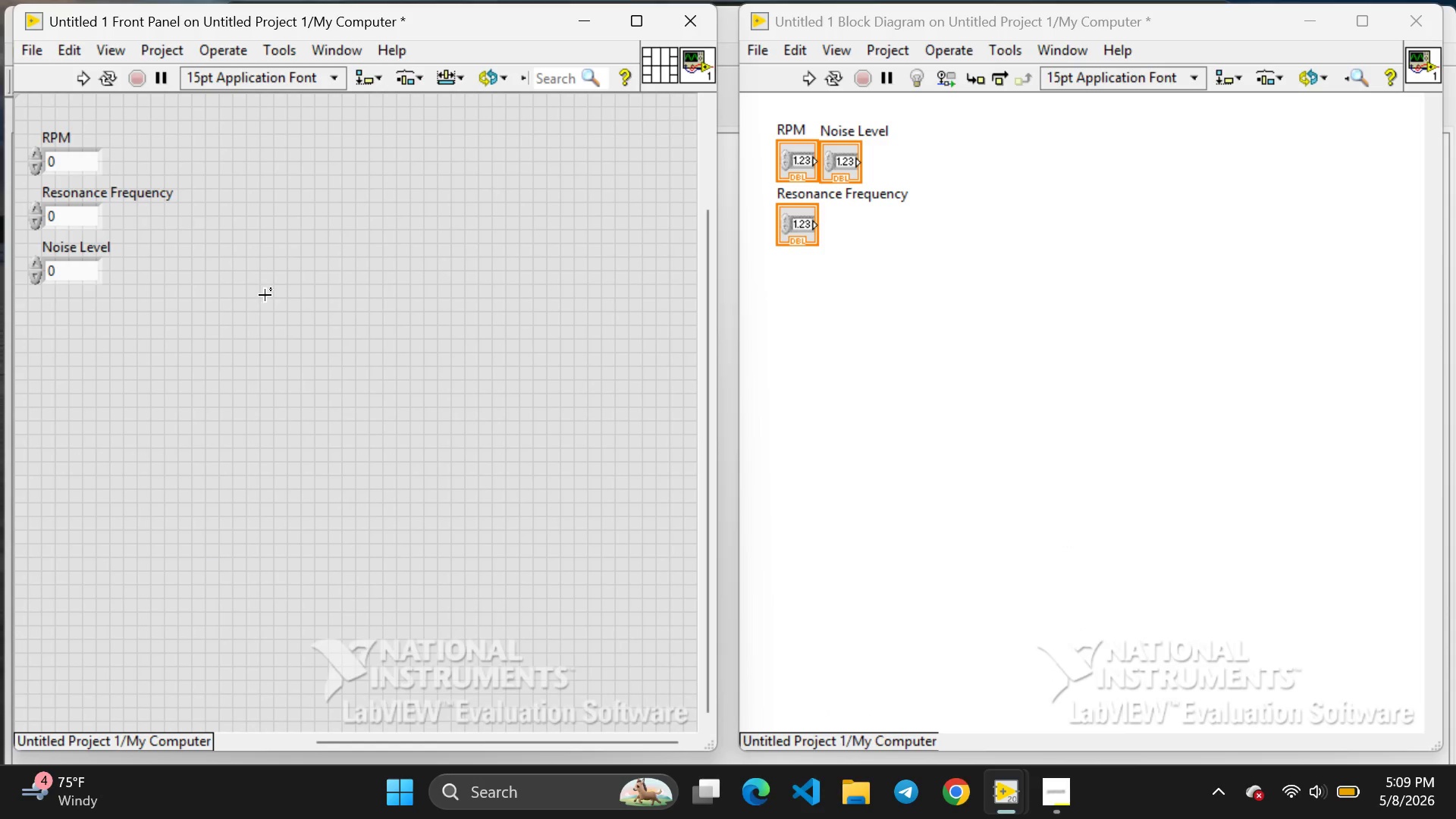 
right_click([265, 295])
 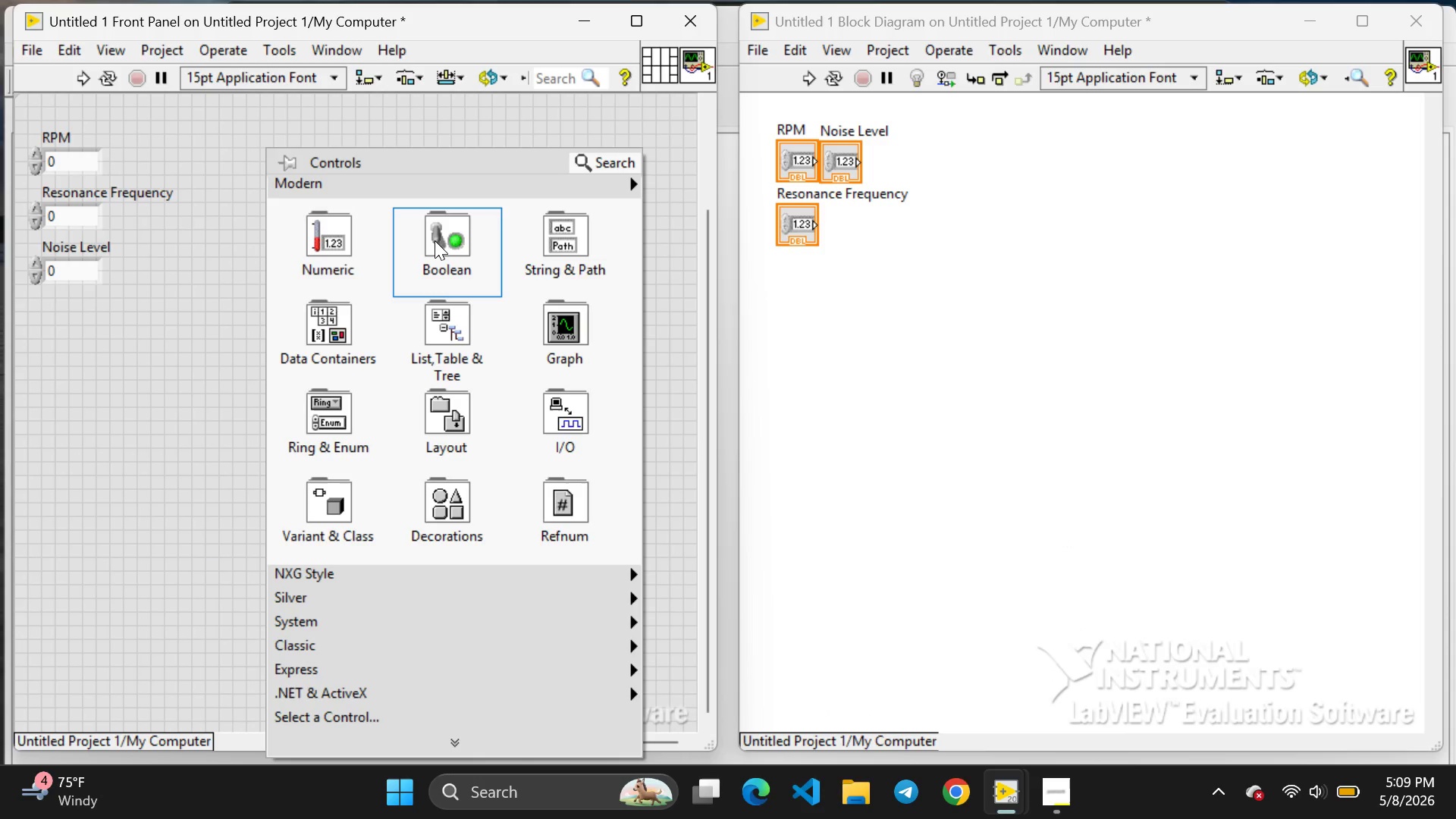 
left_click([435, 240])
 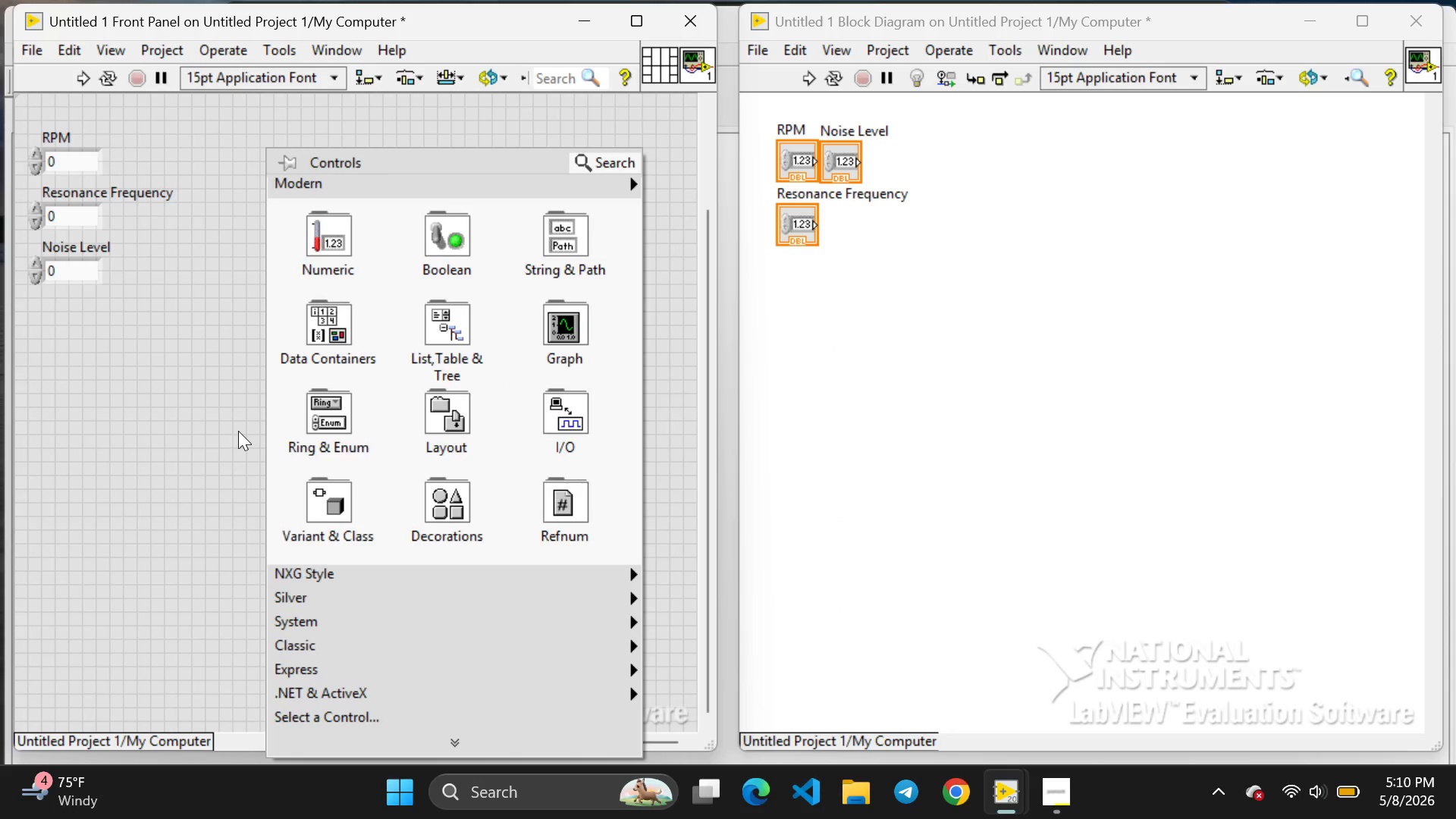 
wait(86.52)
 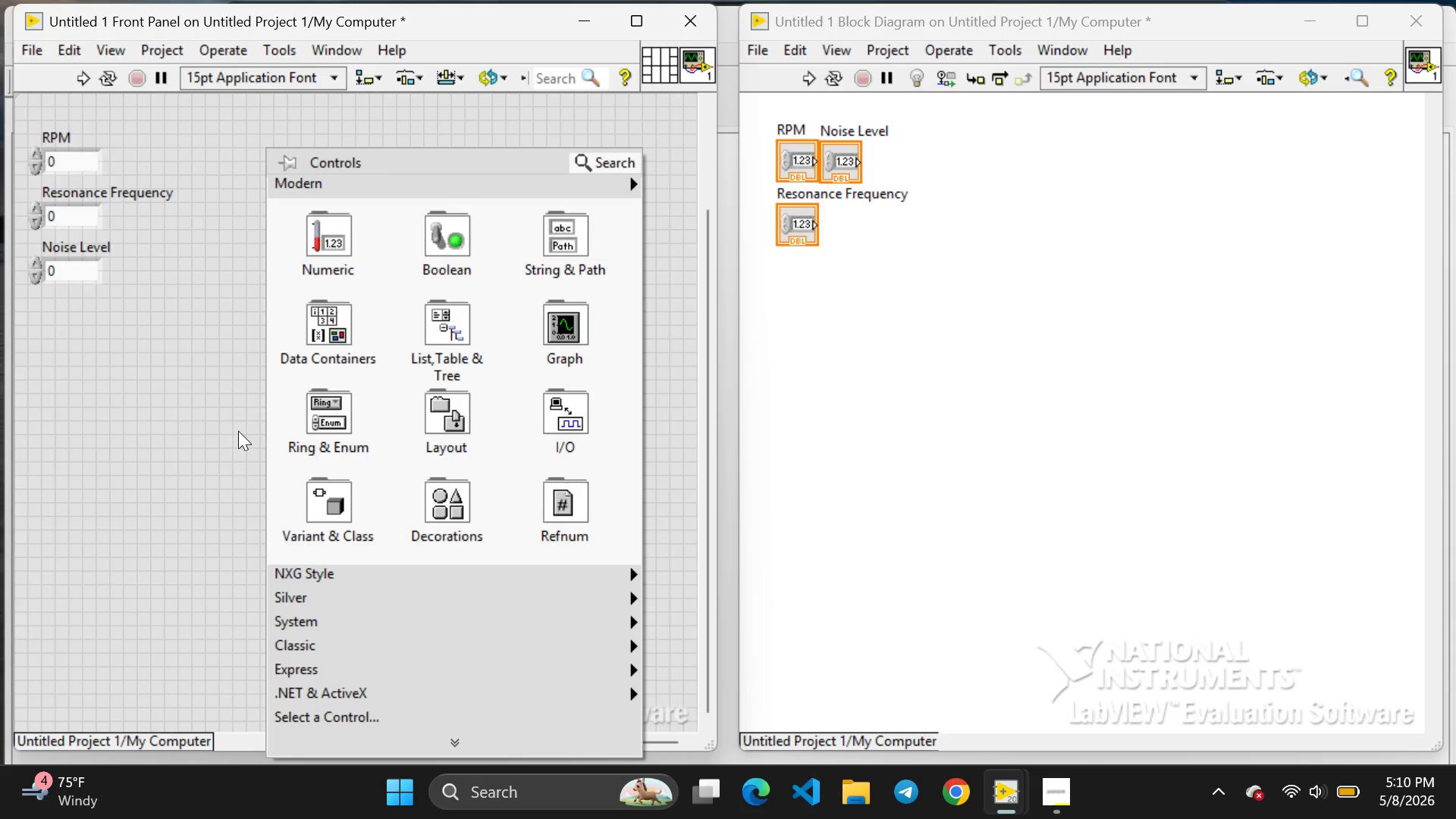 
left_click([463, 233])
 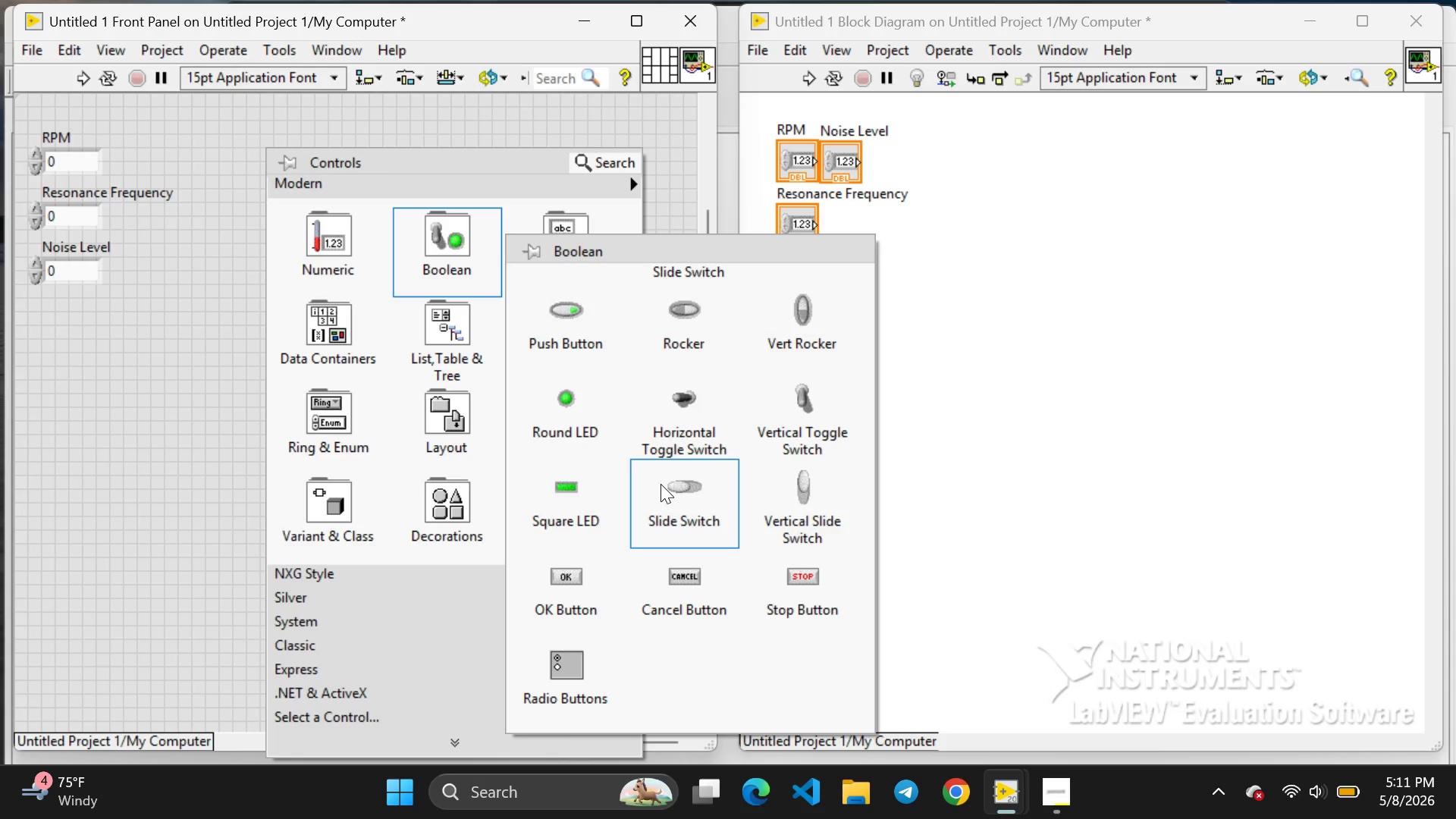 
wait(15.78)
 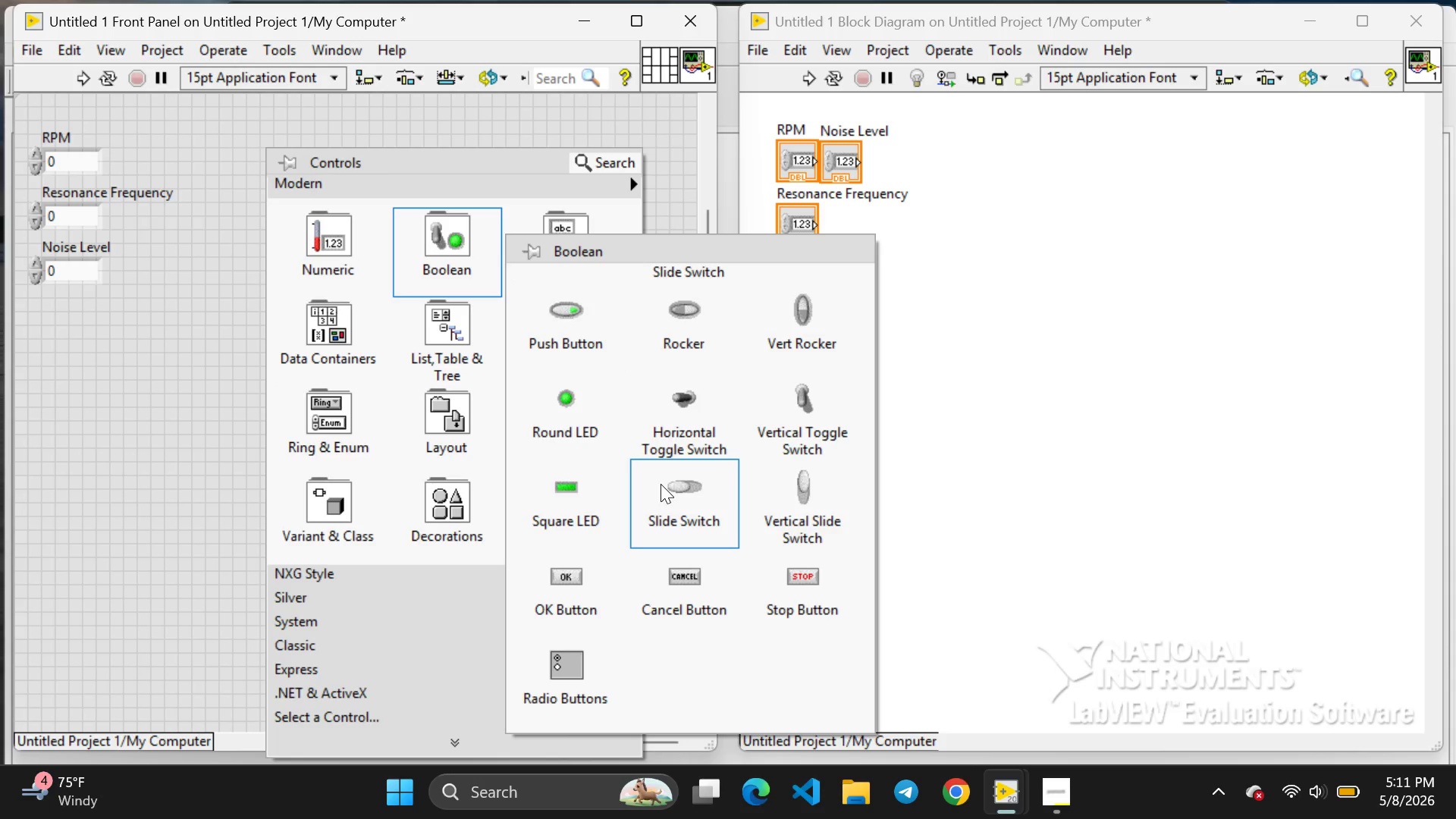 
left_click([682, 490])
 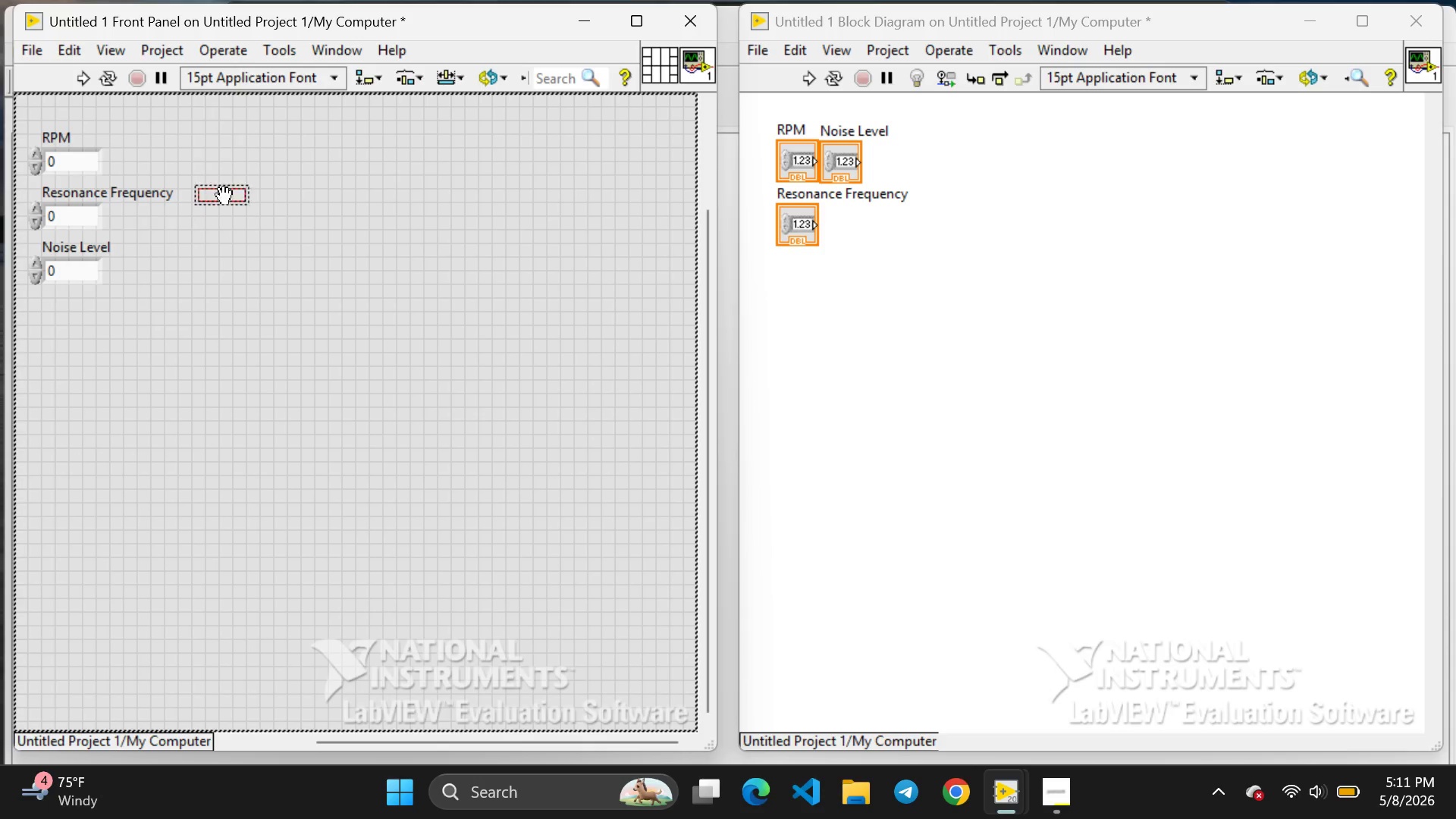 
wait(5.09)
 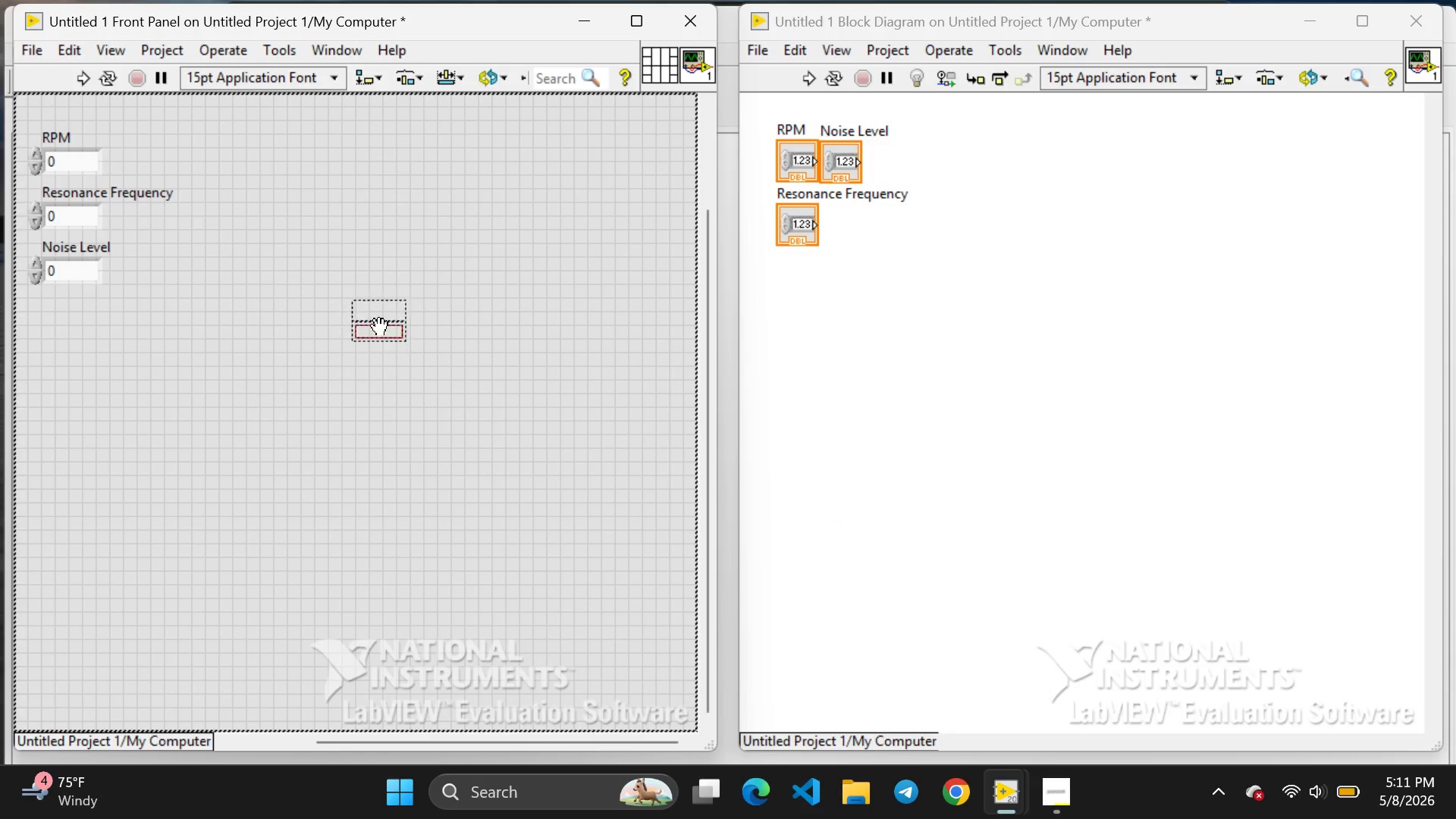 
left_click([209, 152])
 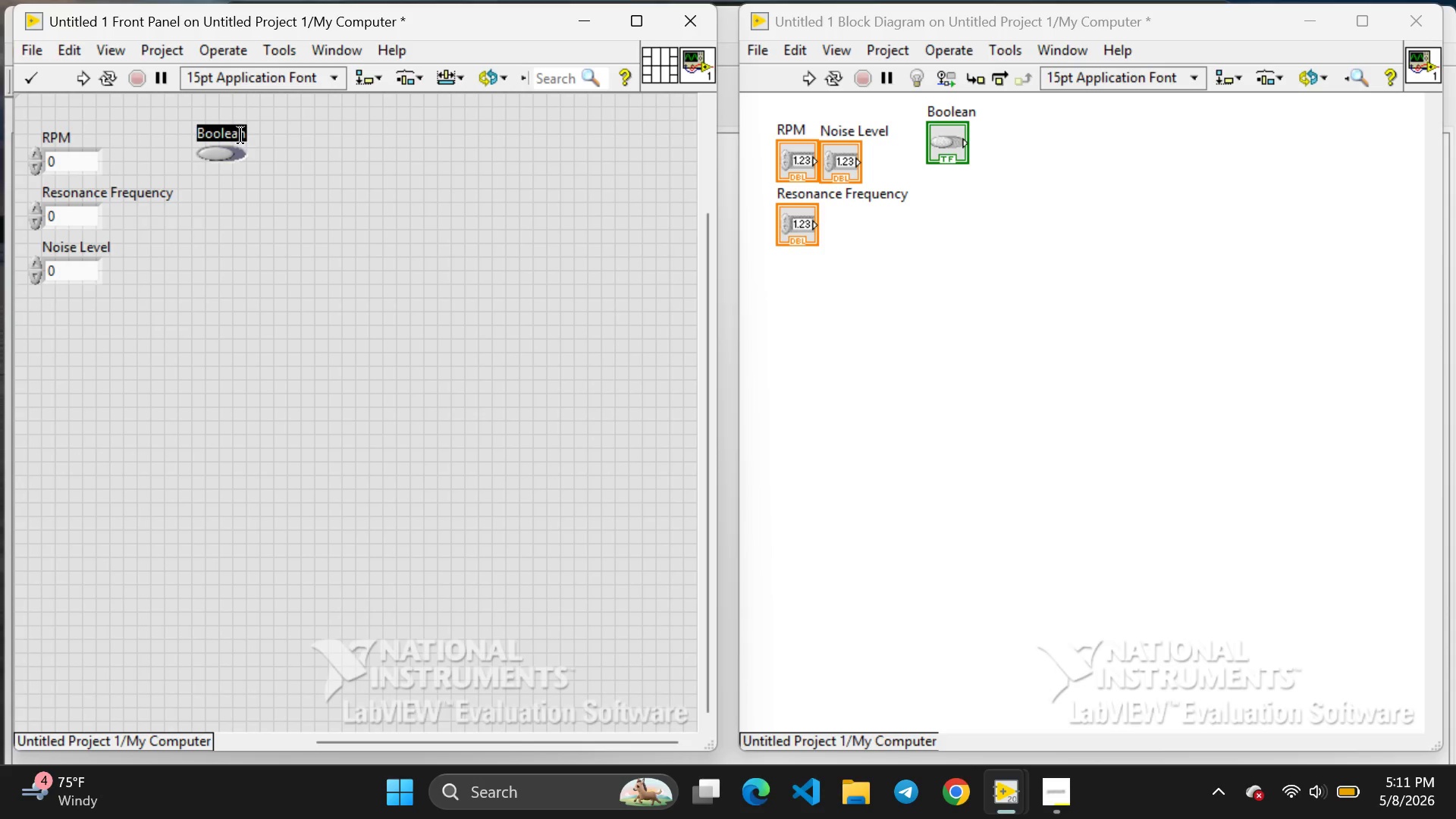 
key(Backspace)
type(Filter ON/OFF)
 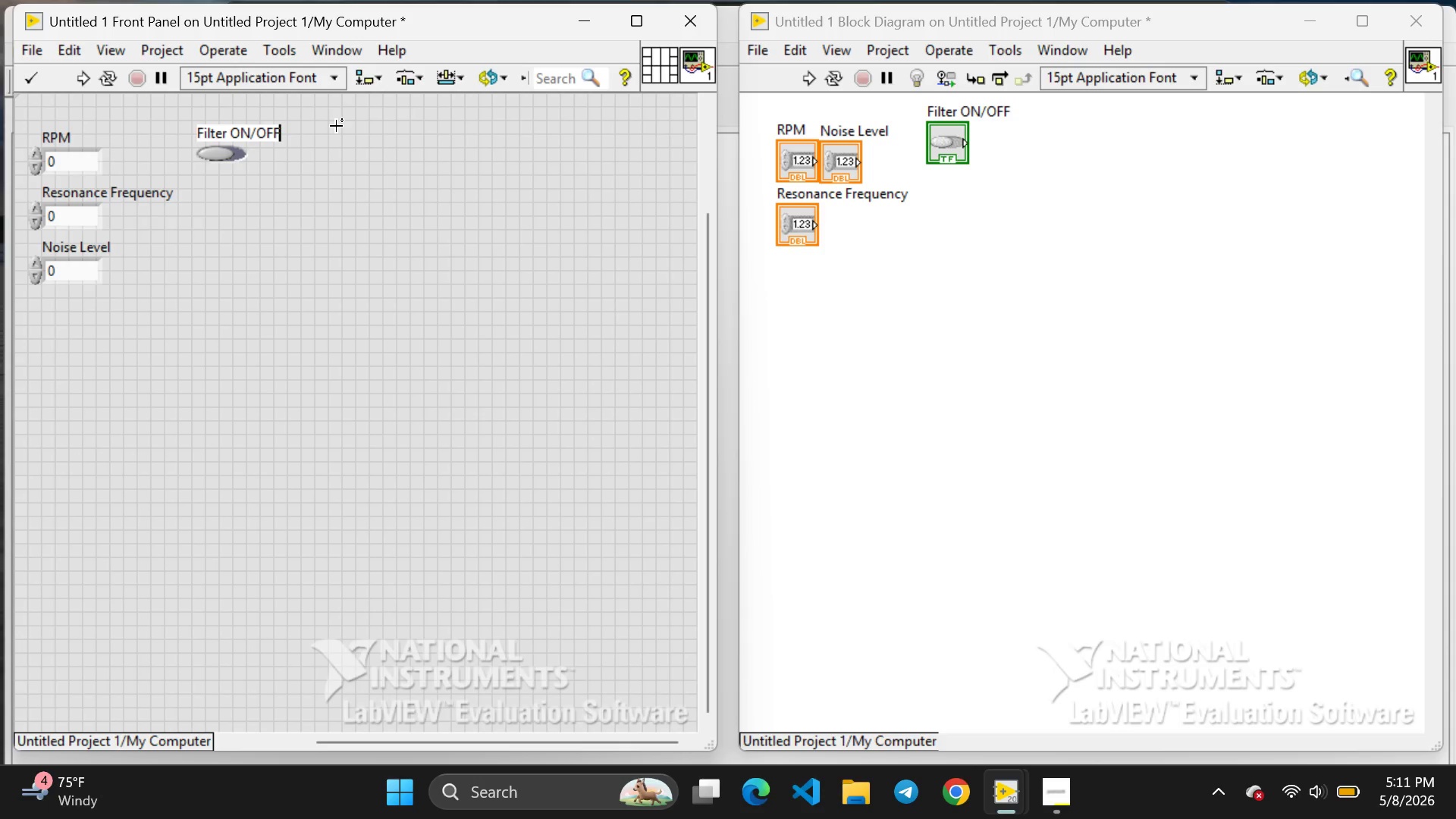 
wait(9.11)
 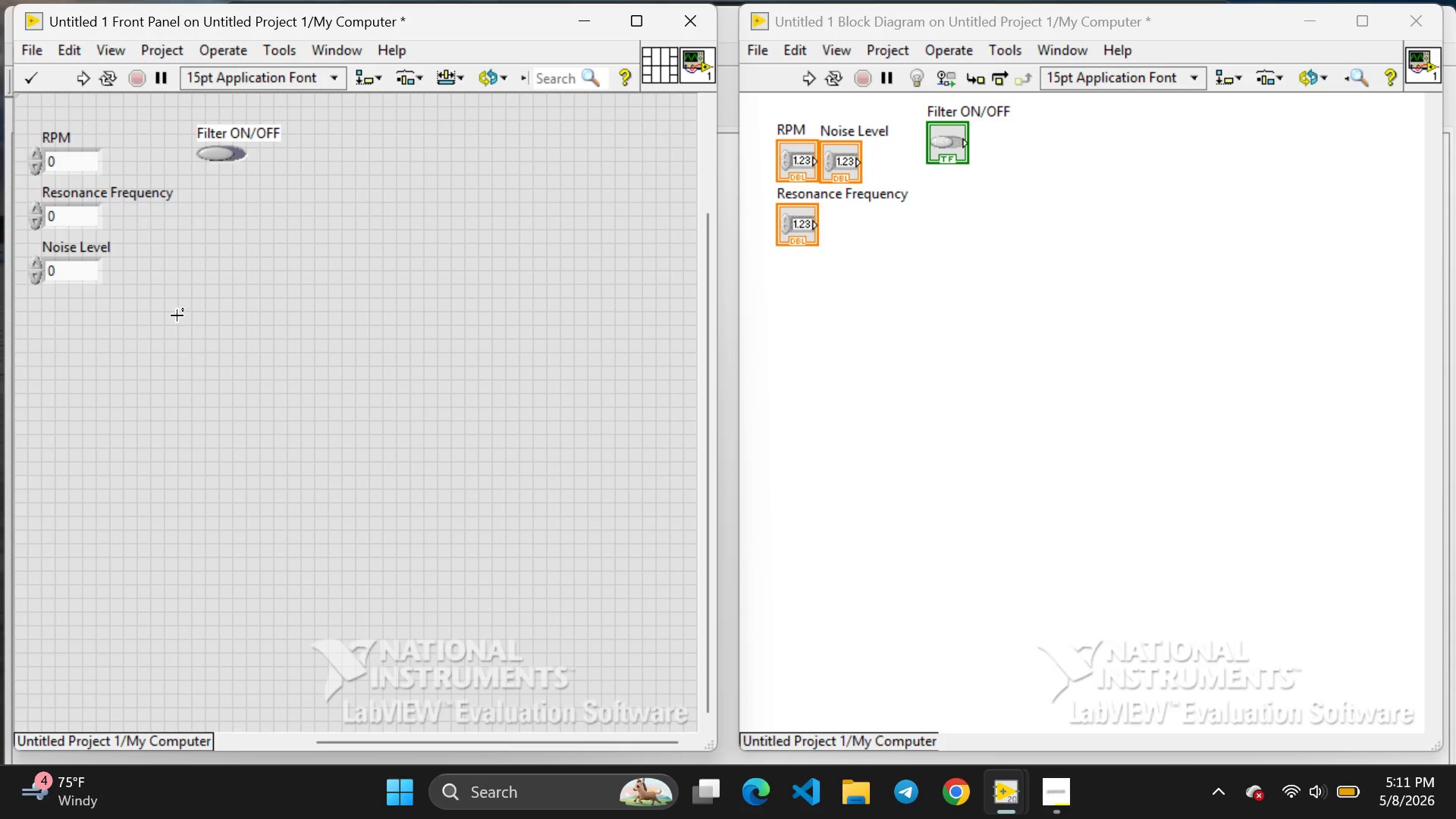 
right_click([174, 409])
 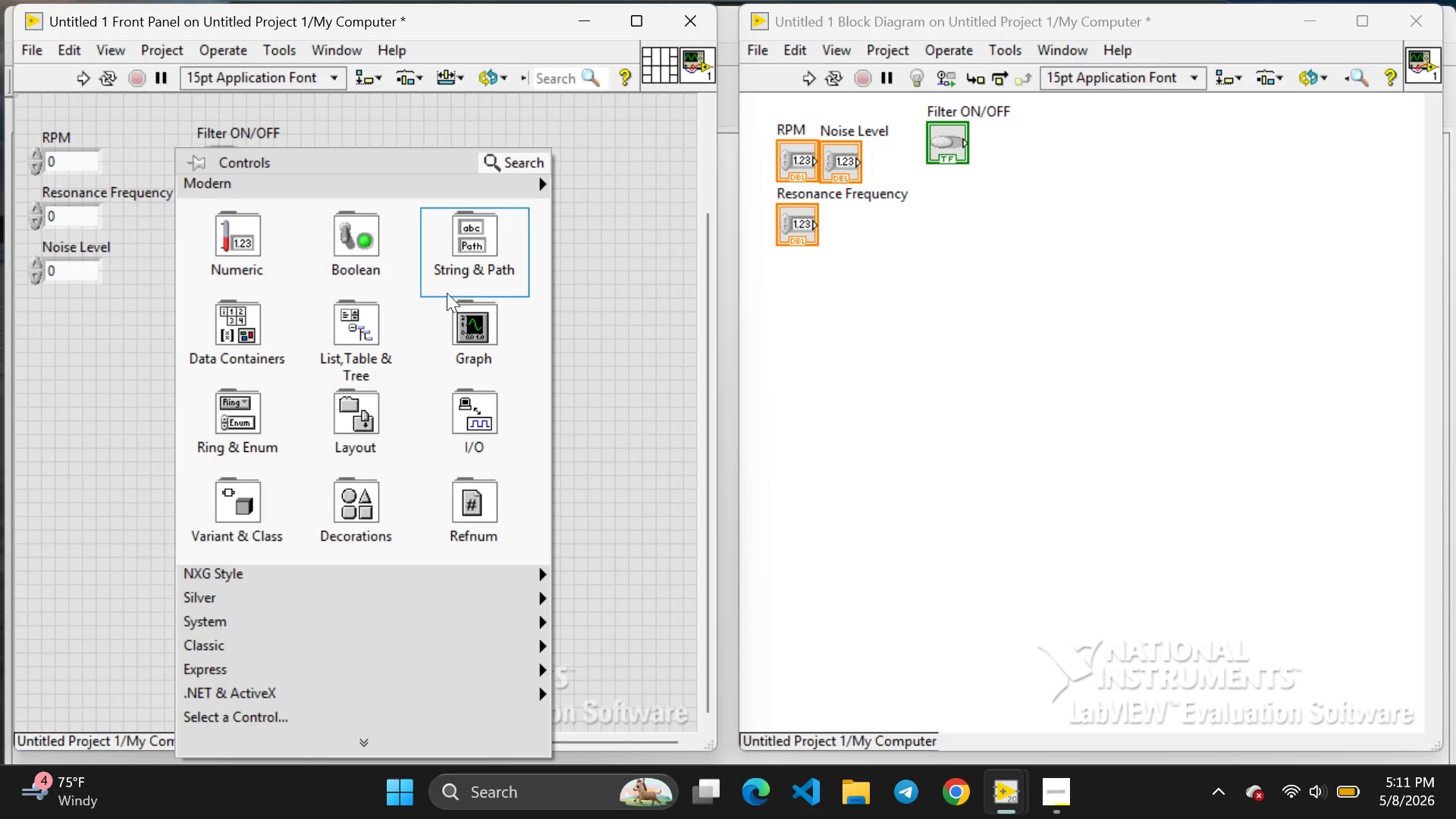 
mouse_move([472, 334])
 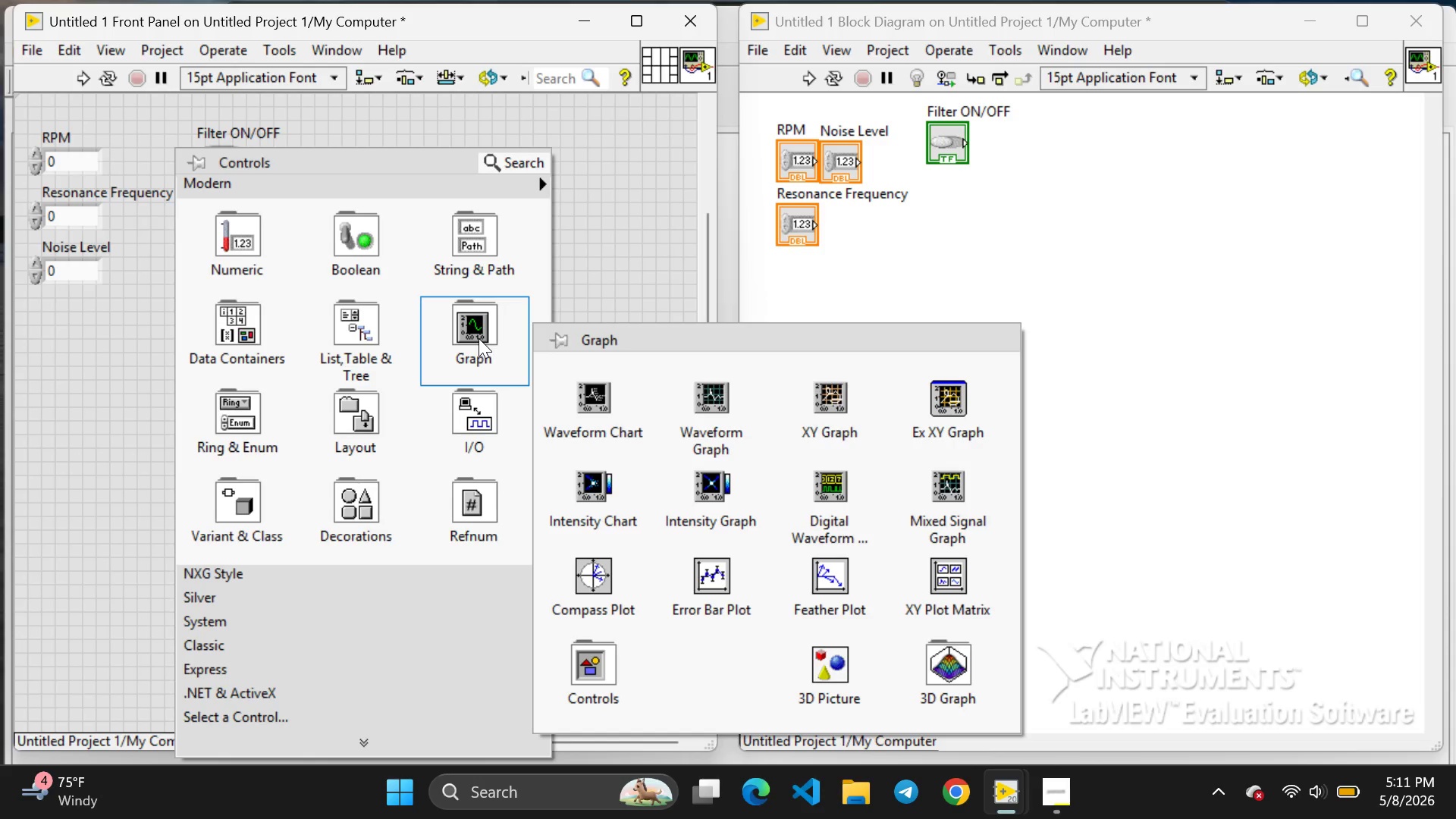 
wait(13.59)
 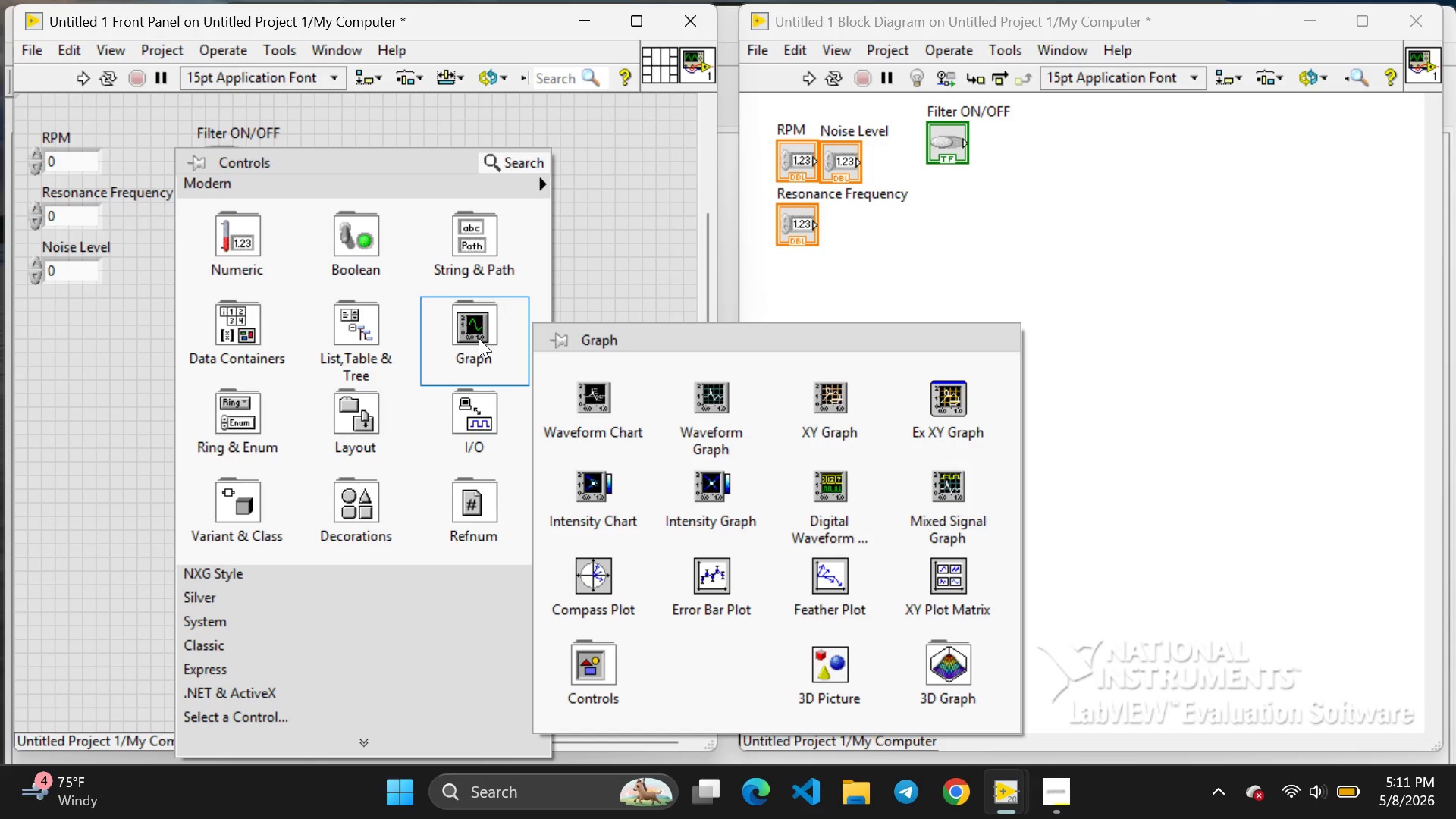 
left_click([696, 409])
 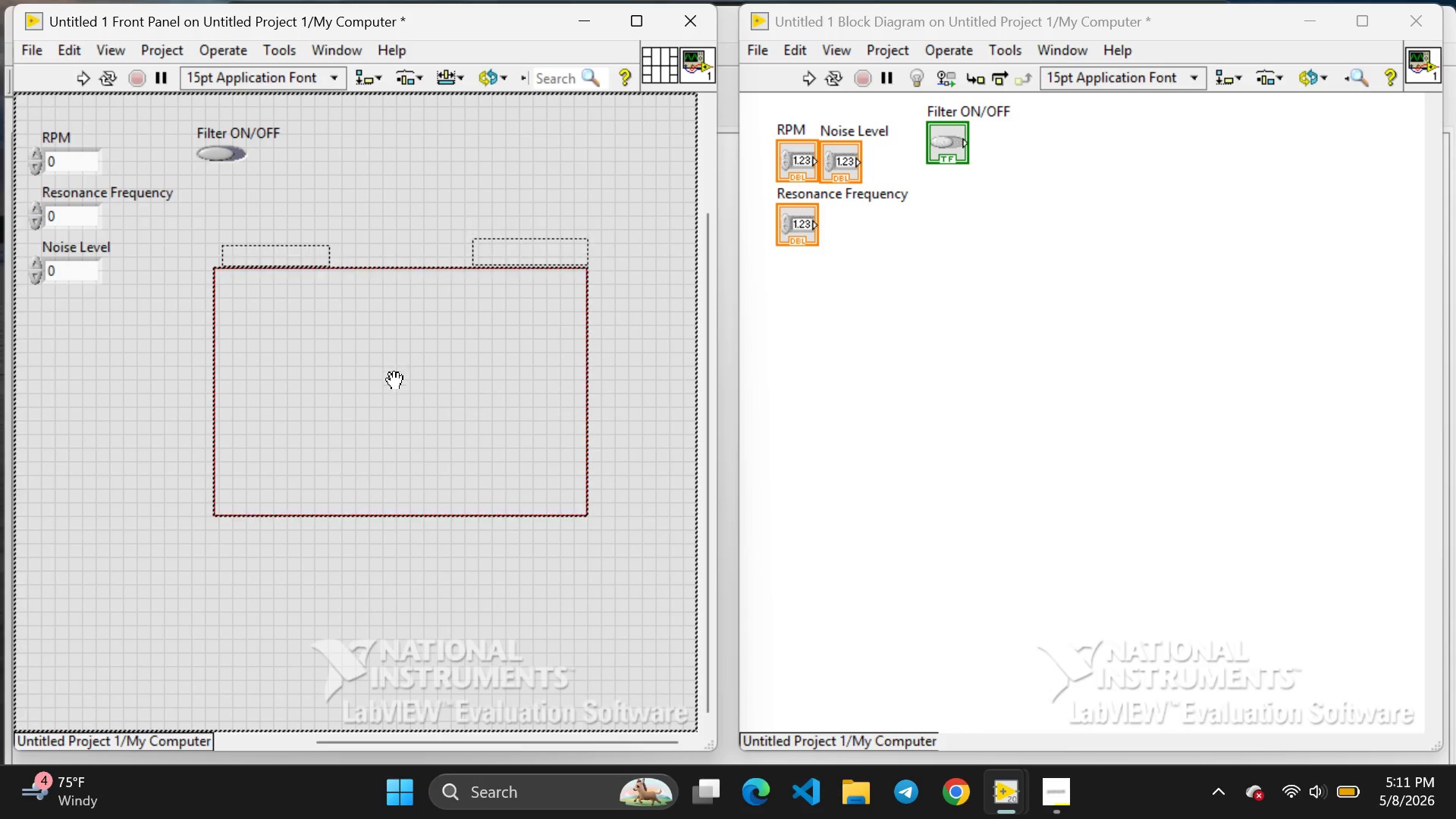 
left_click([391, 393])
 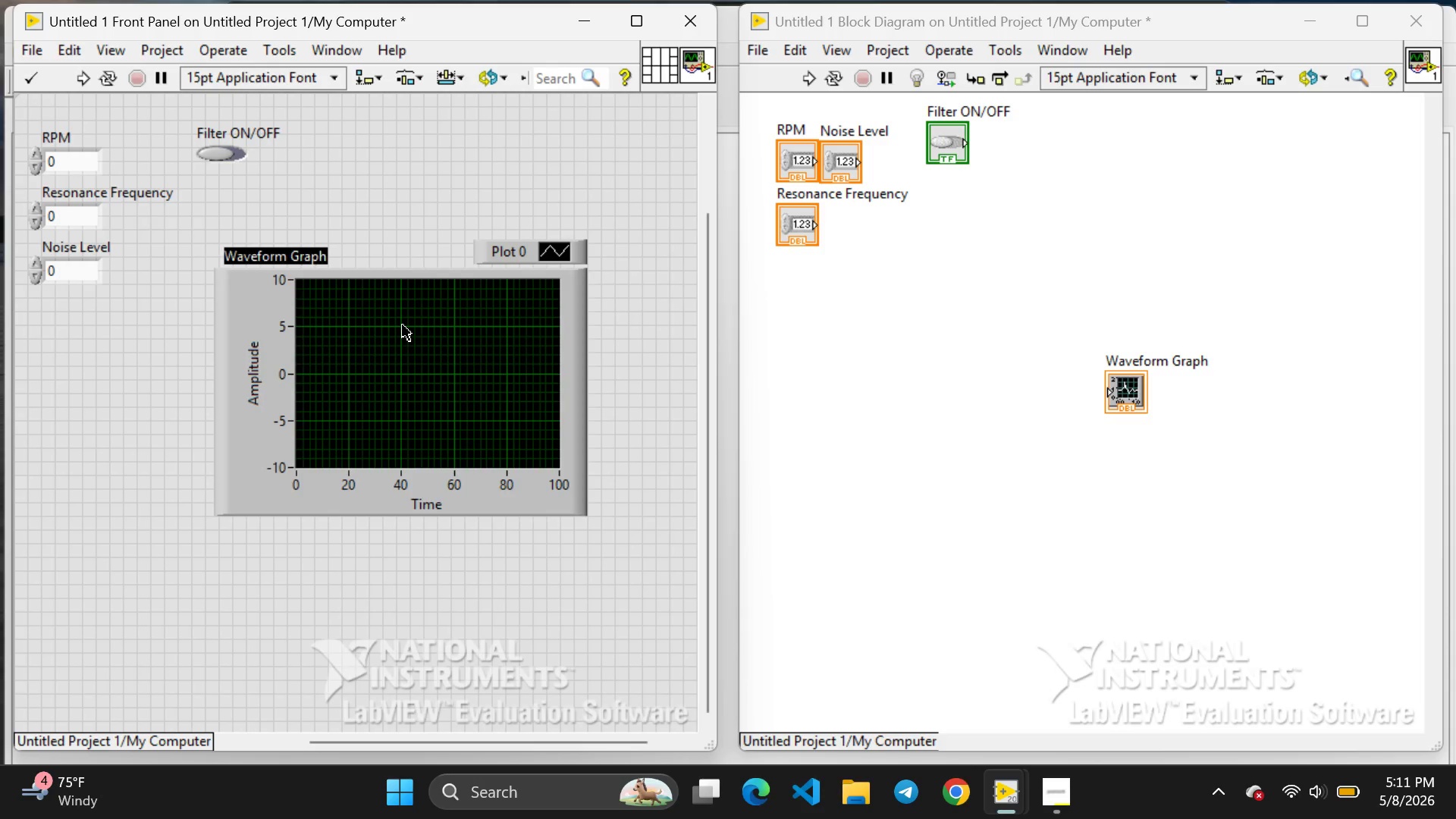 
left_click([403, 325])
 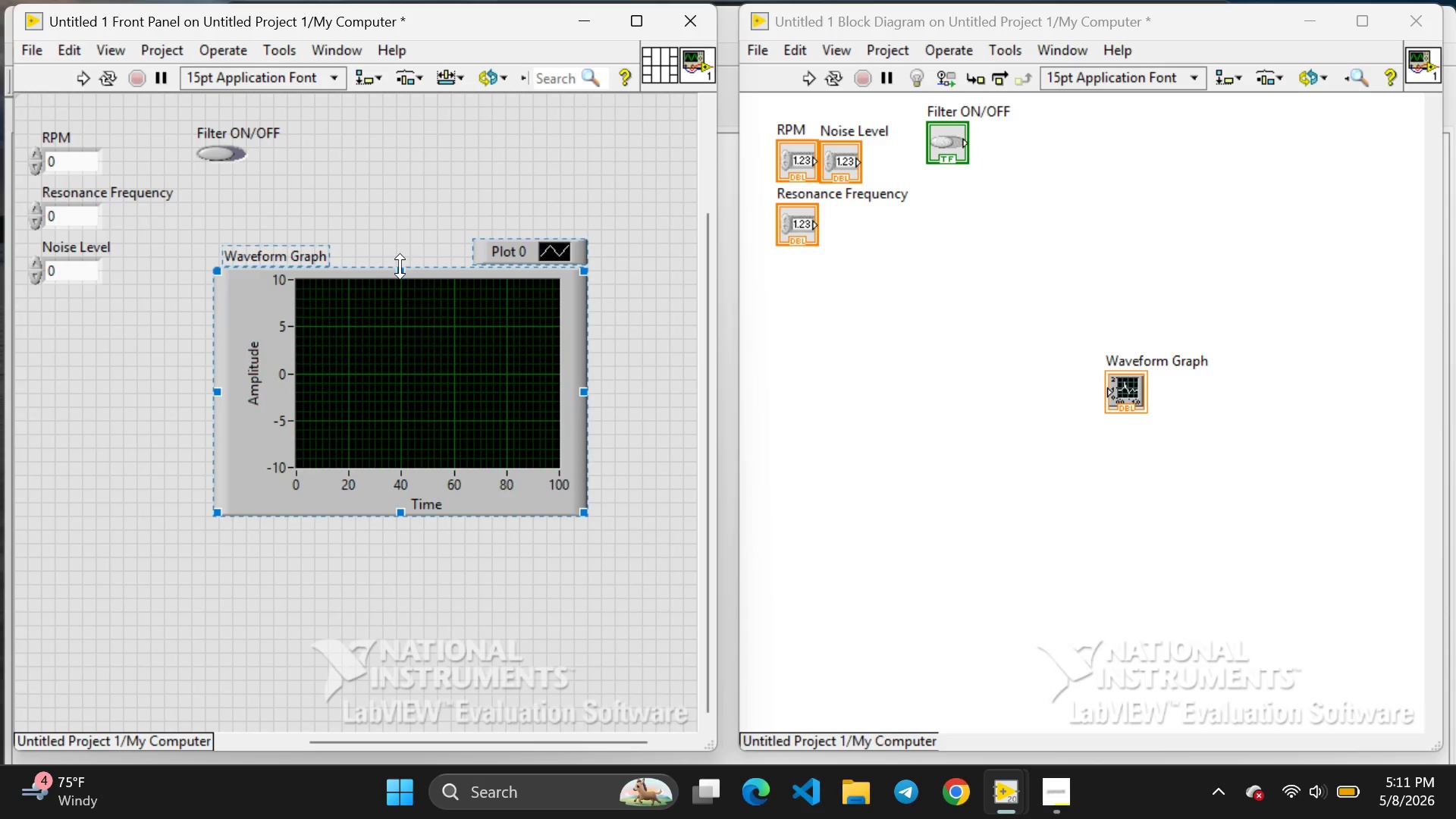 
left_click_drag(start_coordinate=[399, 266], to_coordinate=[384, 310])
 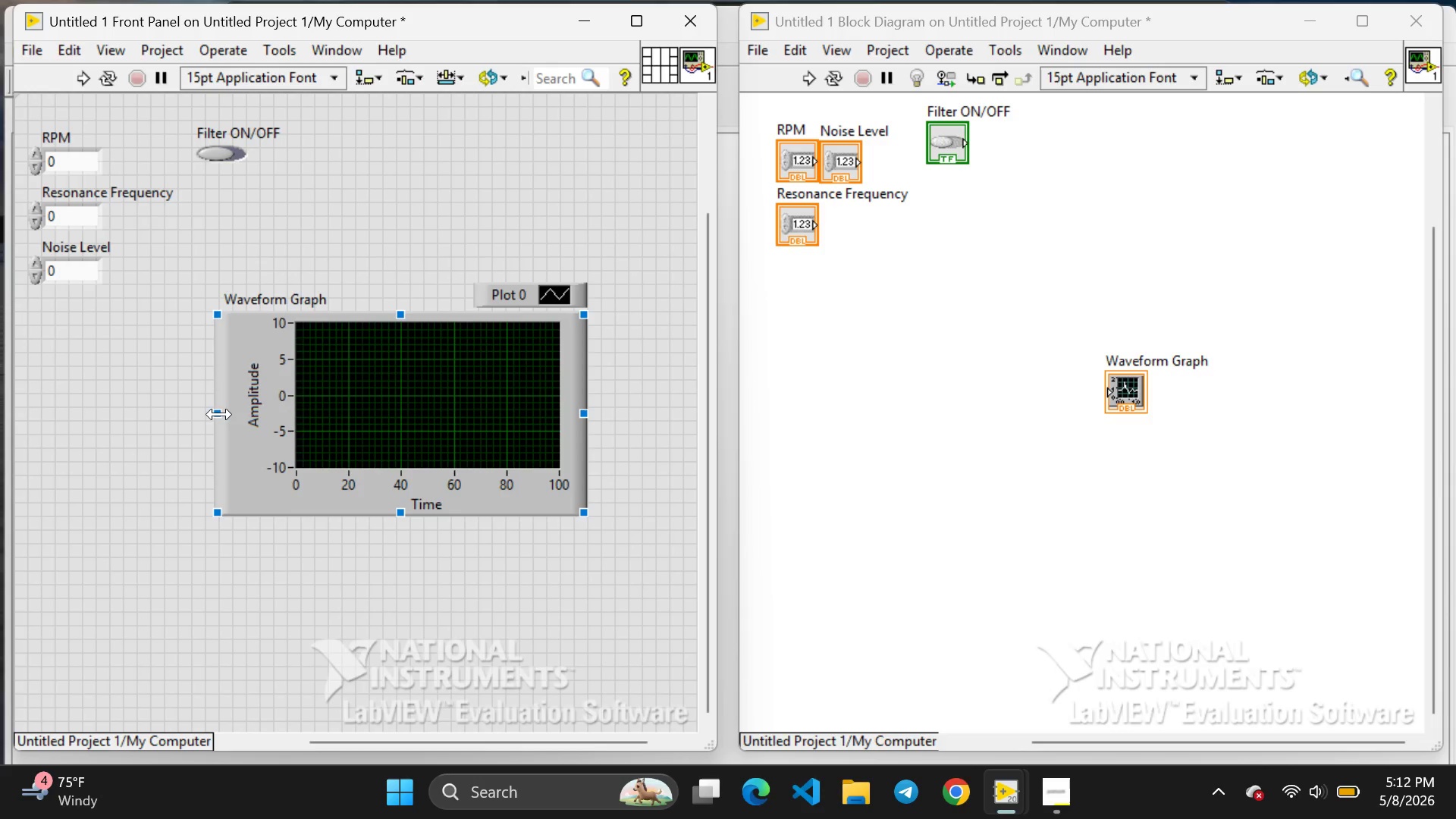 
left_click_drag(start_coordinate=[217, 414], to_coordinate=[256, 418])
 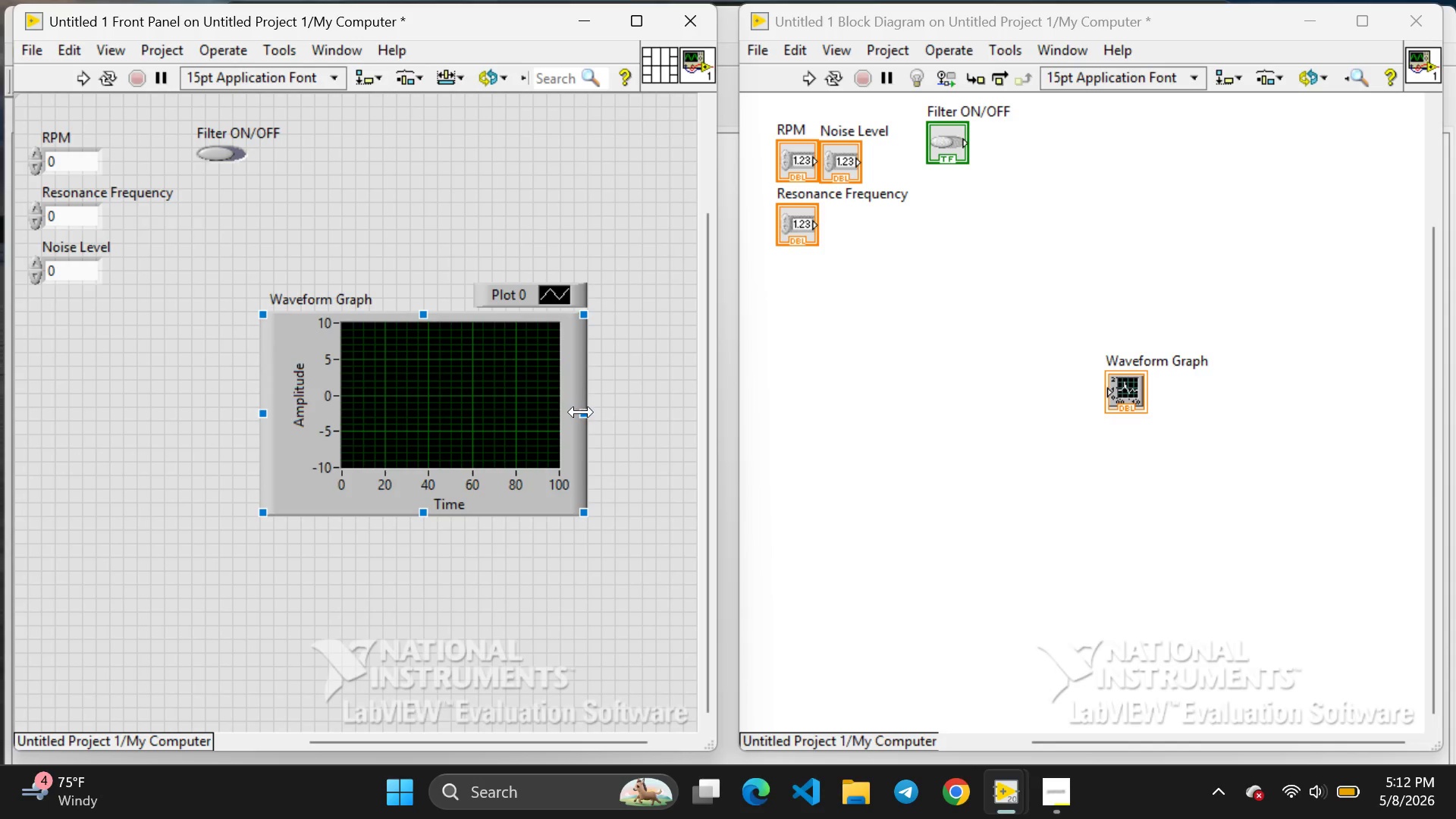 
left_click_drag(start_coordinate=[582, 413], to_coordinate=[555, 412])
 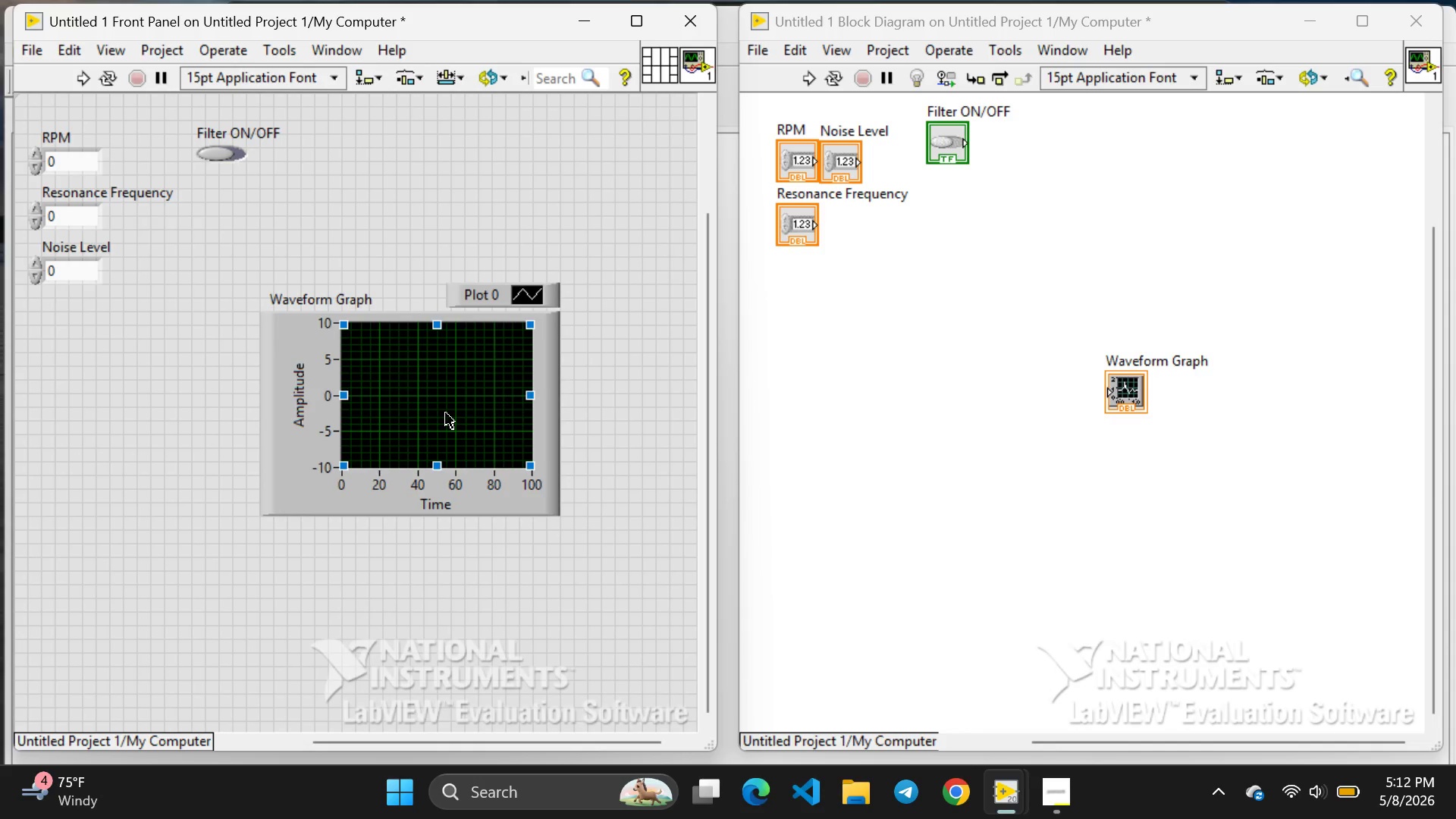 
left_click([446, 413])
 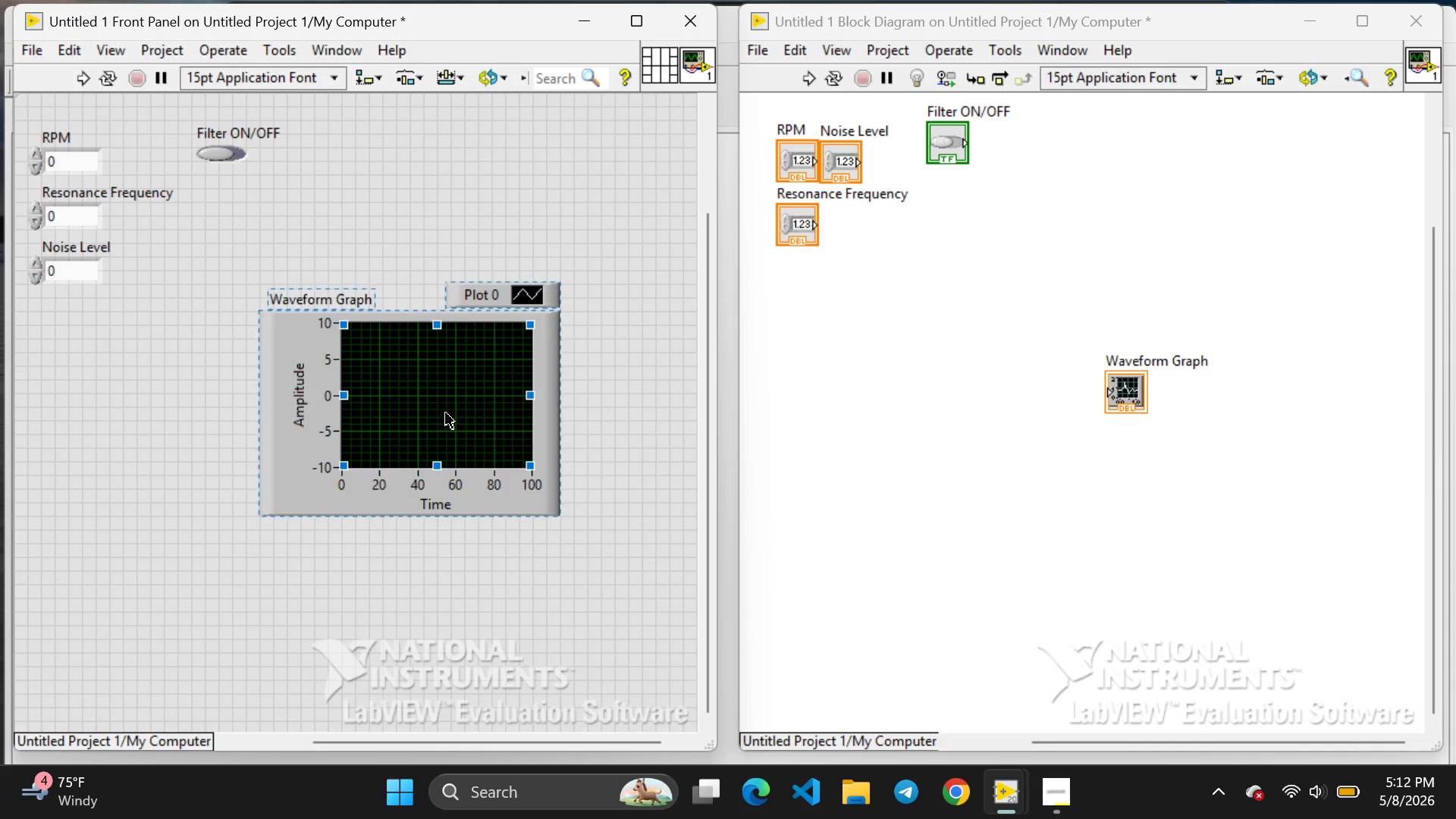 
left_click_drag(start_coordinate=[446, 413], to_coordinate=[211, 410])
 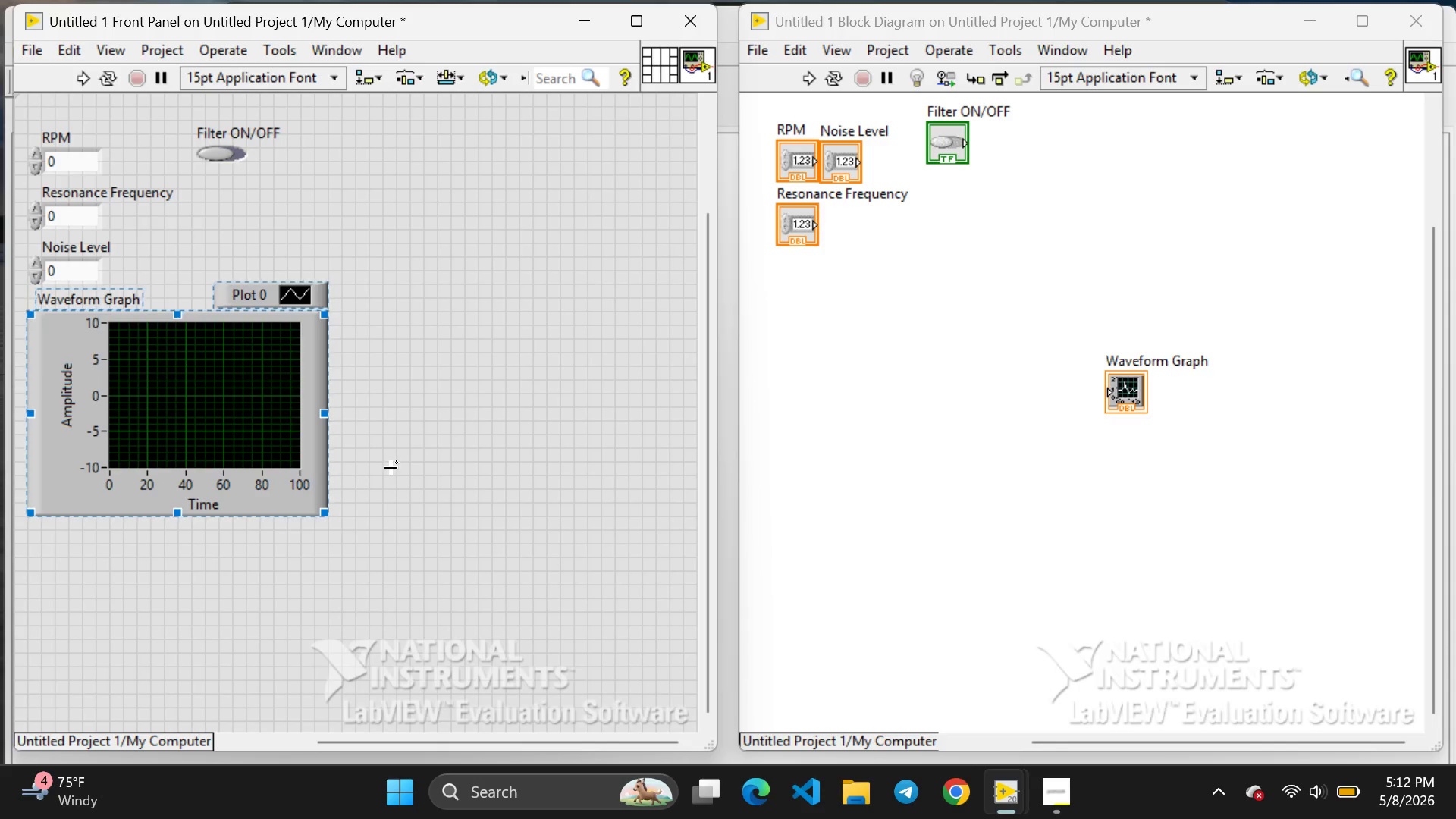 
left_click([391, 468])
 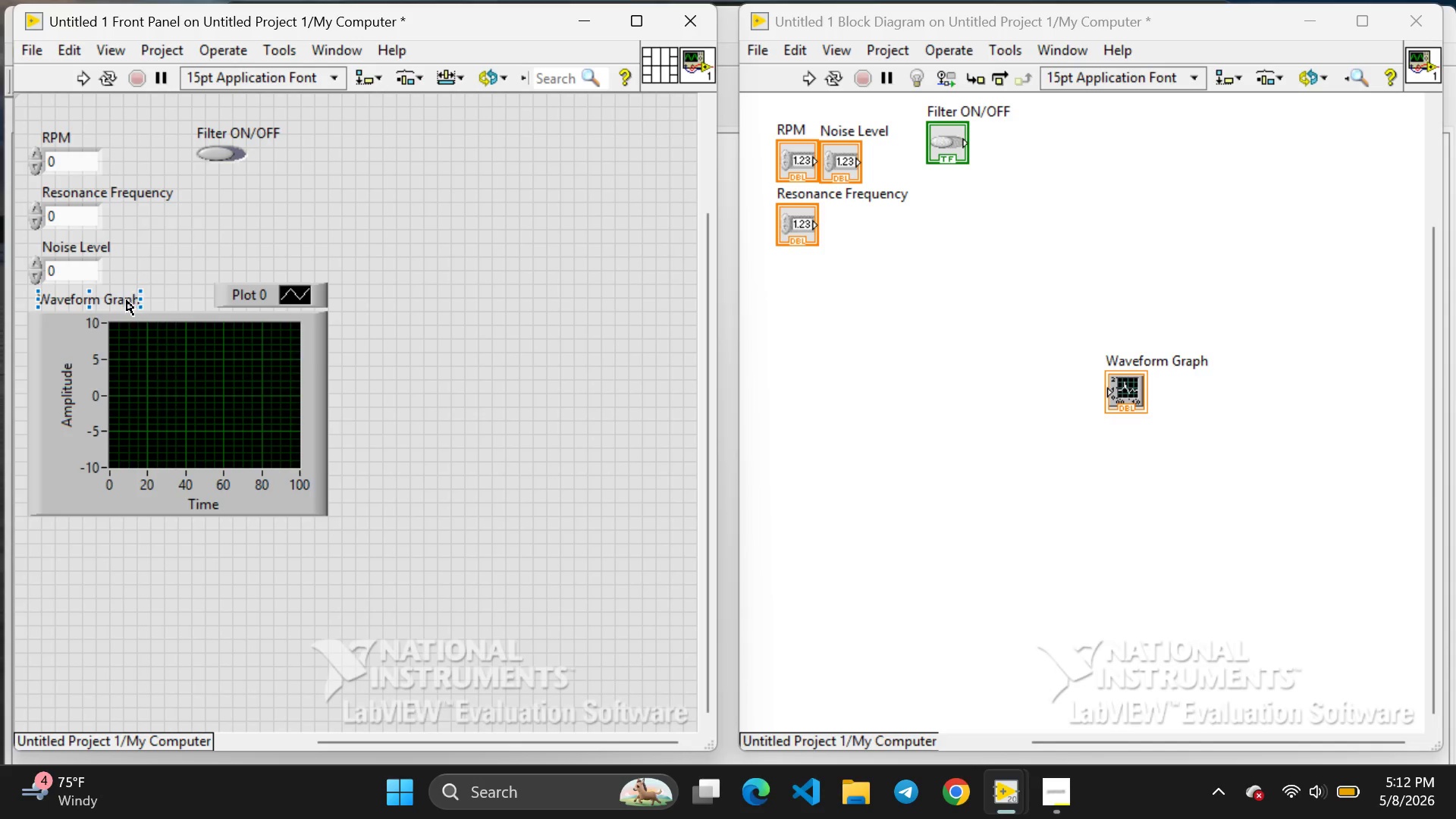 
double_click([127, 300])
 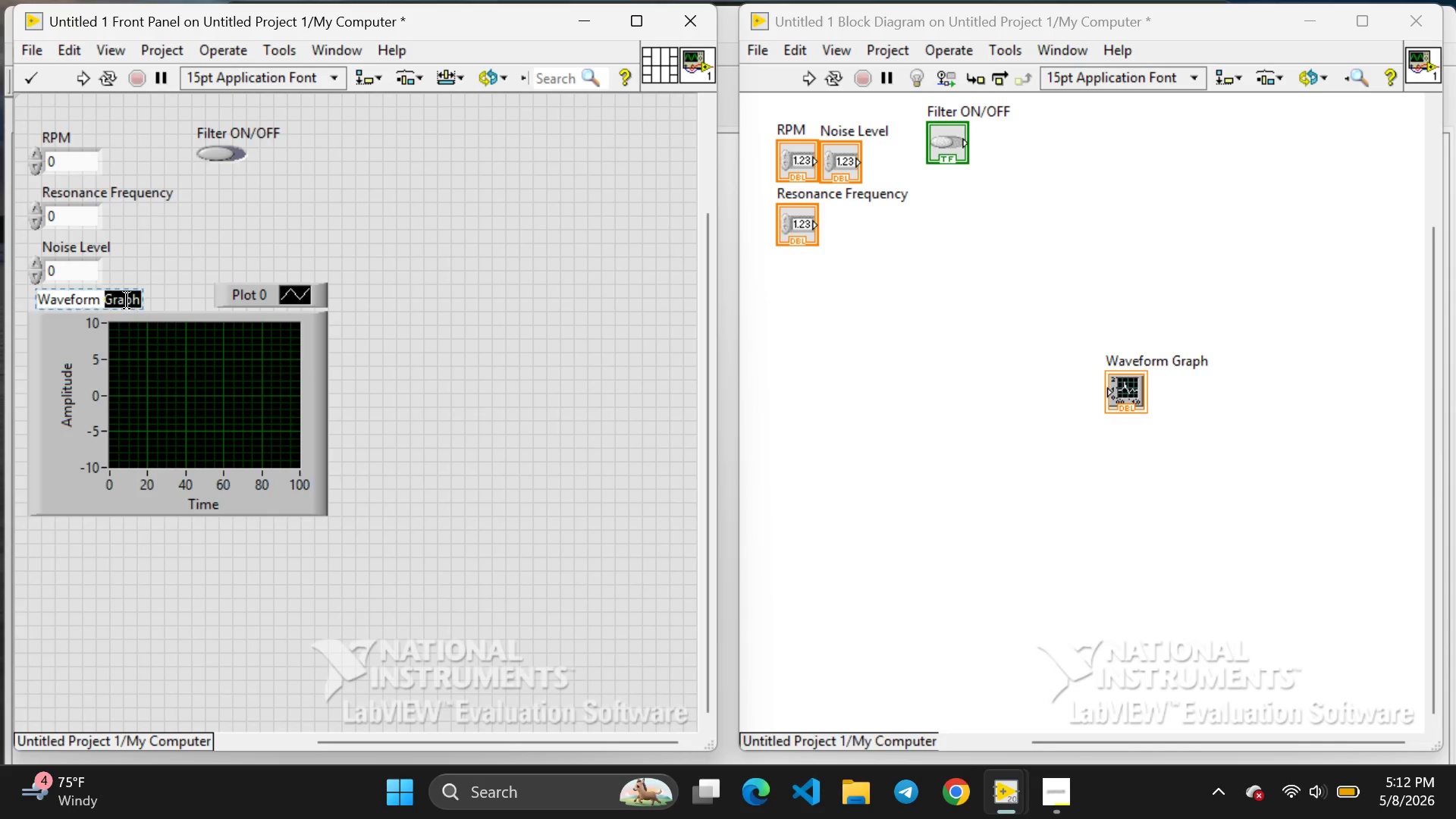 
key(Backspace)
key(Backspace)
key(Backspace)
key(Backspace)
key(Backspace)
key(Backspace)
key(Backspace)
key(Backspace)
key(Backspace)
key(Backspace)
type(Raw Signal)
 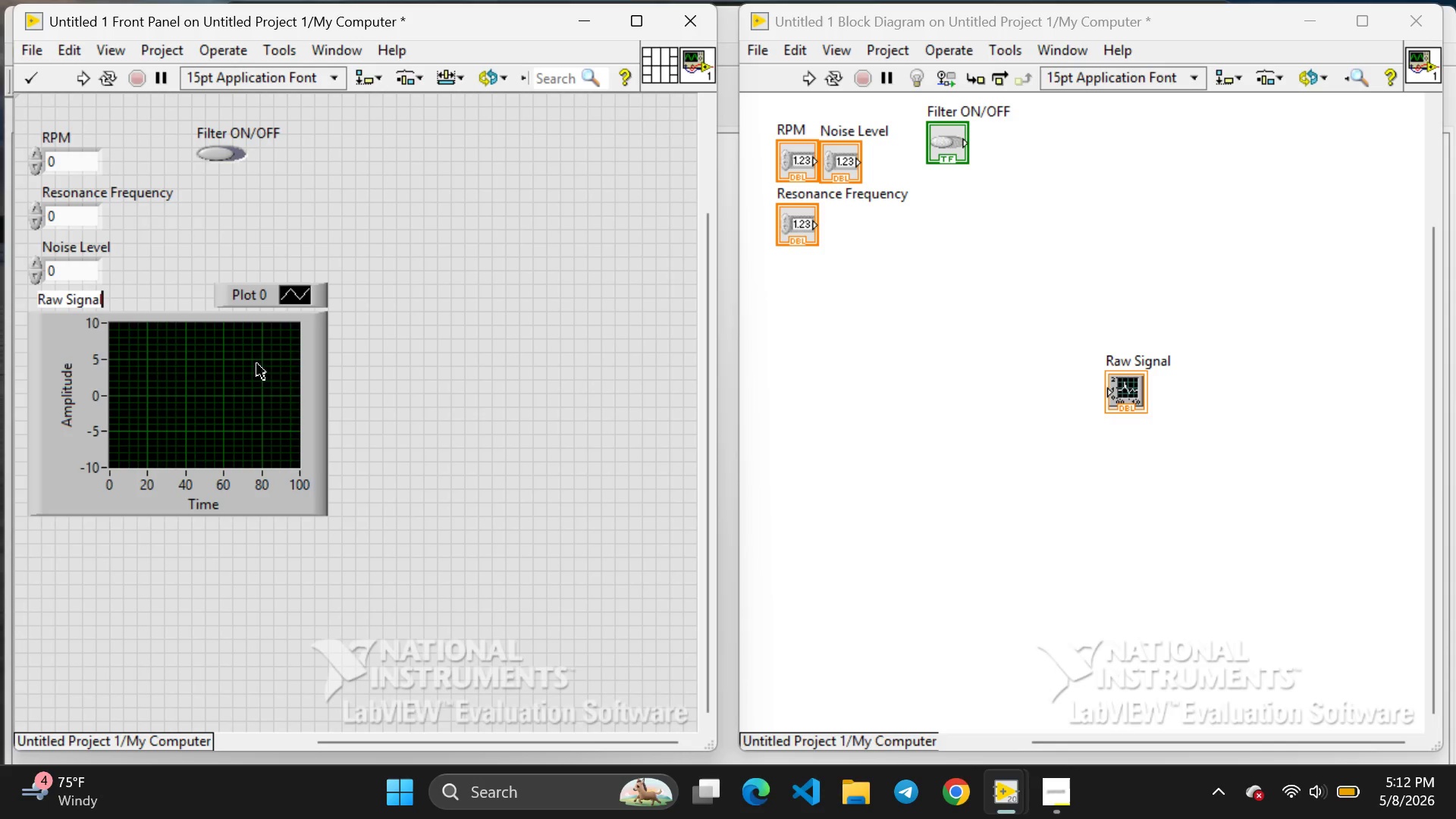 
right_click([502, 491])
 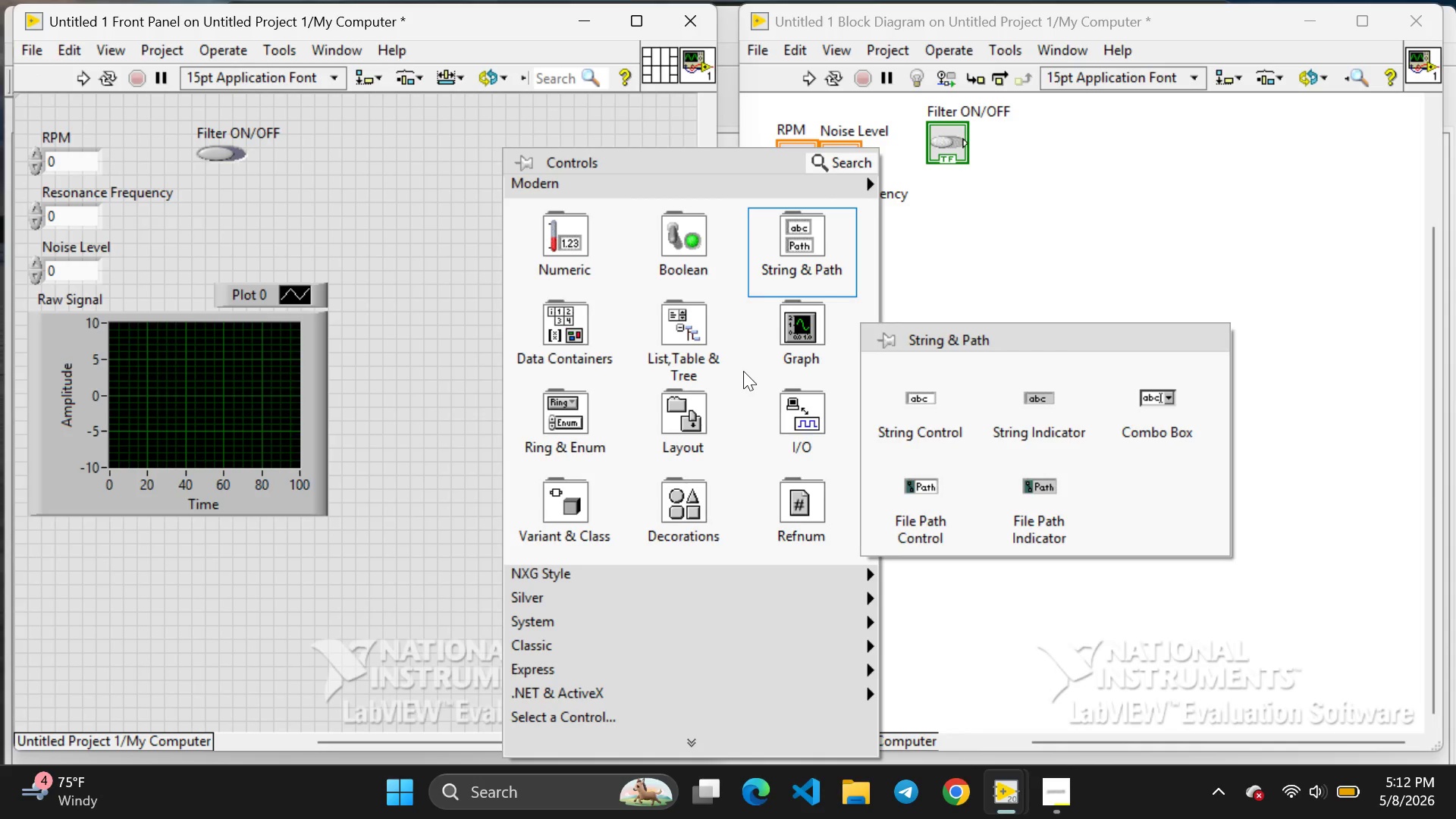 
left_click([808, 346])
 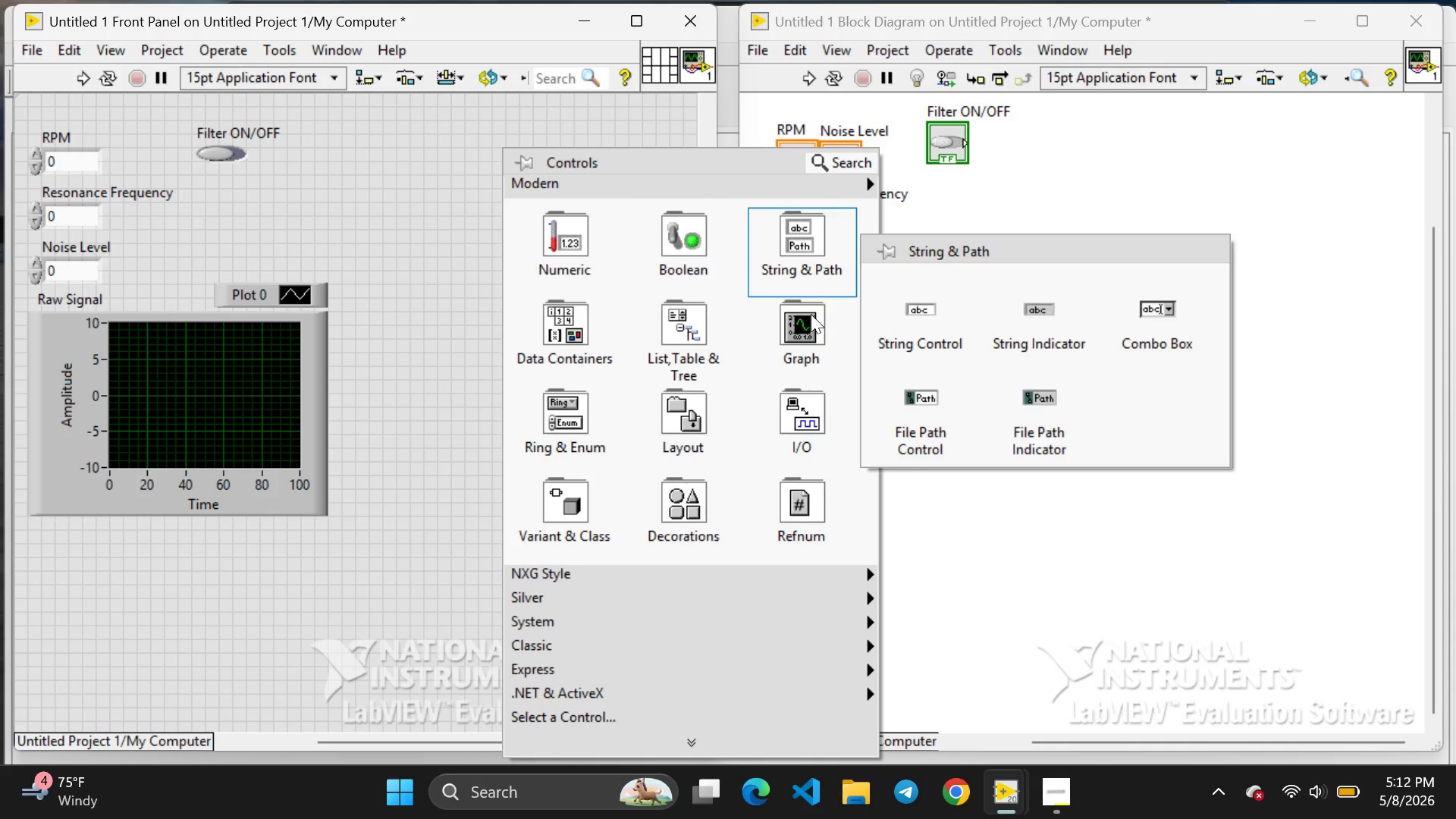 
left_click([801, 328])
 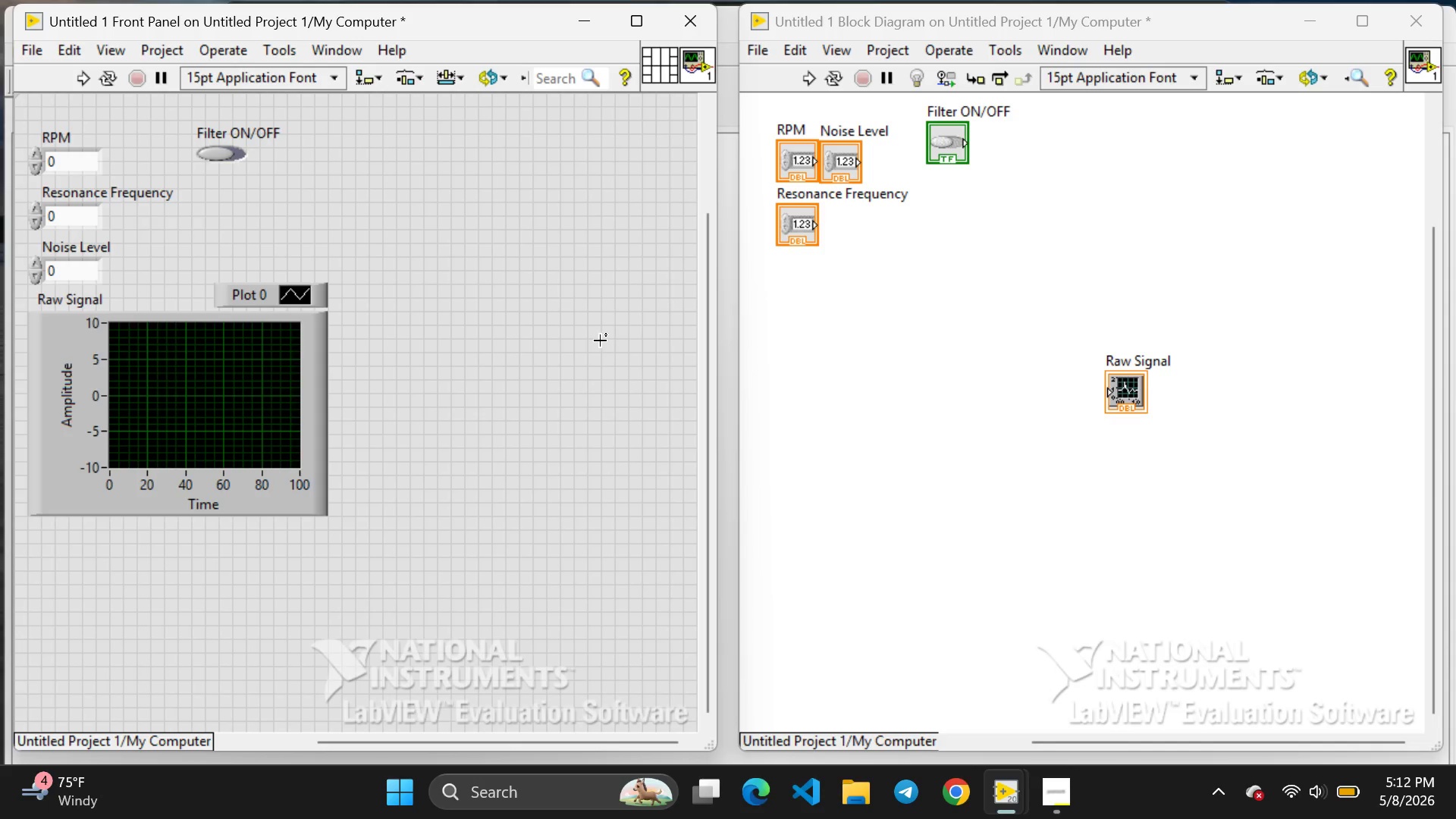 
right_click([600, 340])
 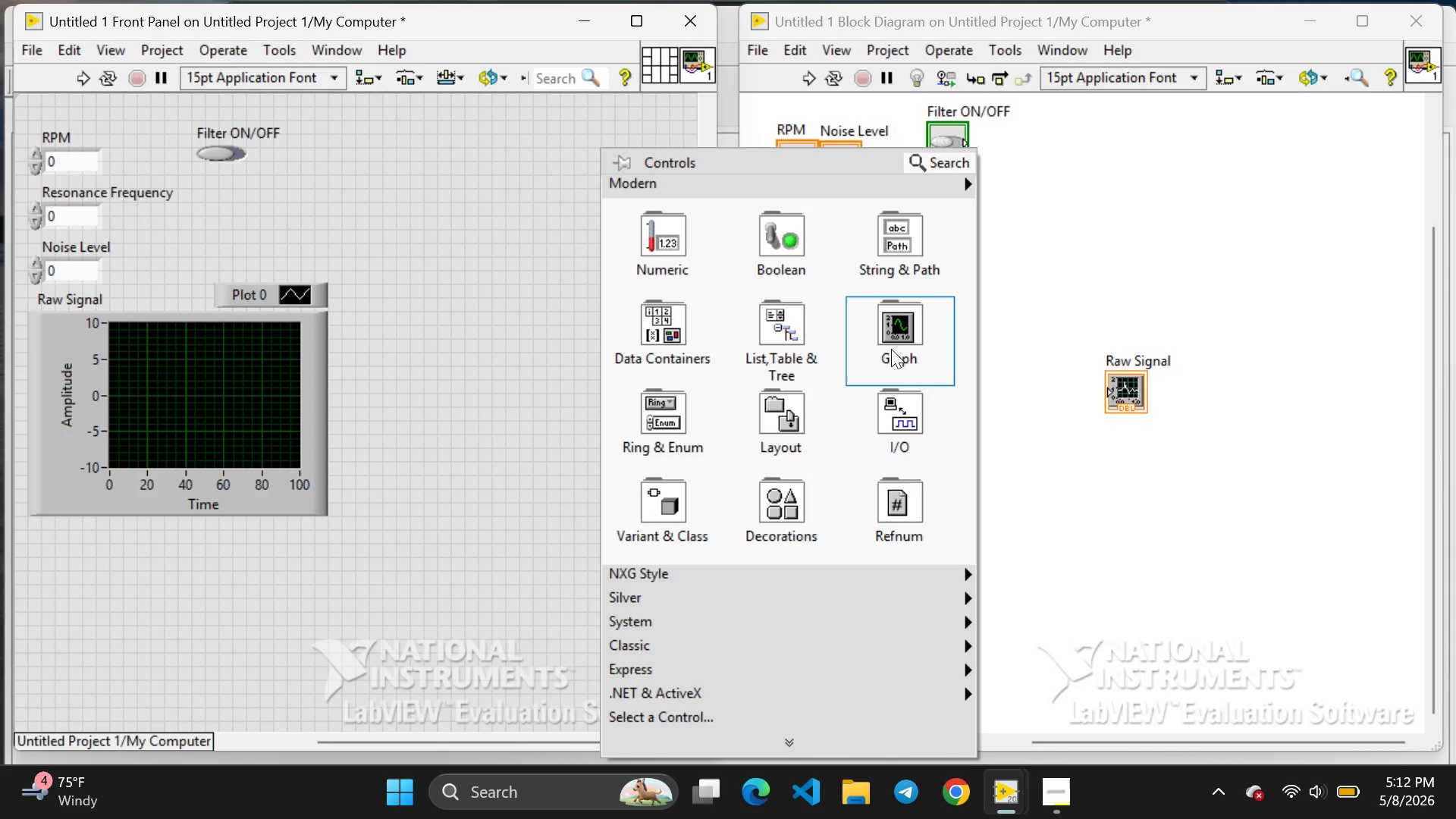 
left_click([892, 349])
 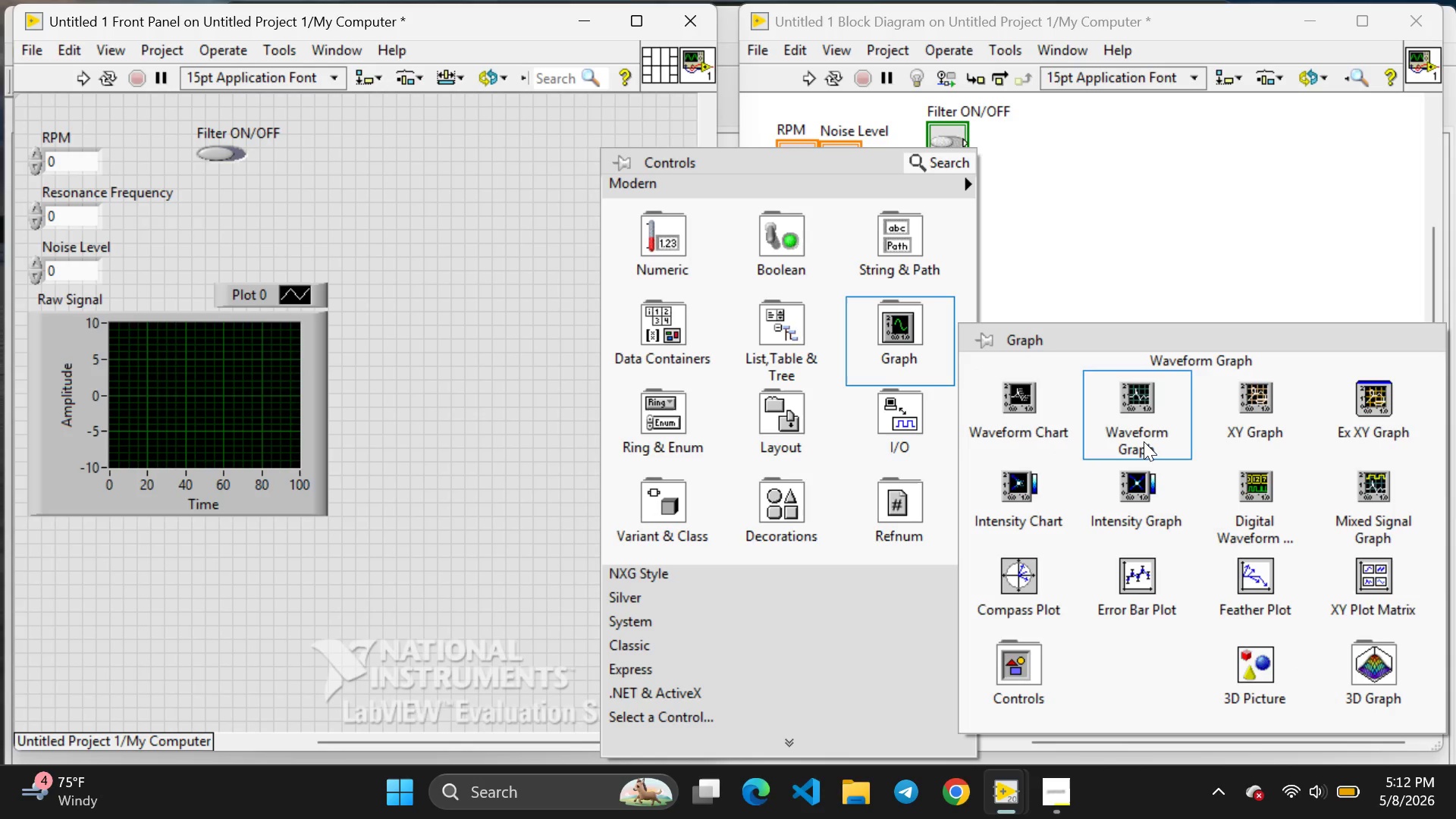 
left_click([1144, 441])
 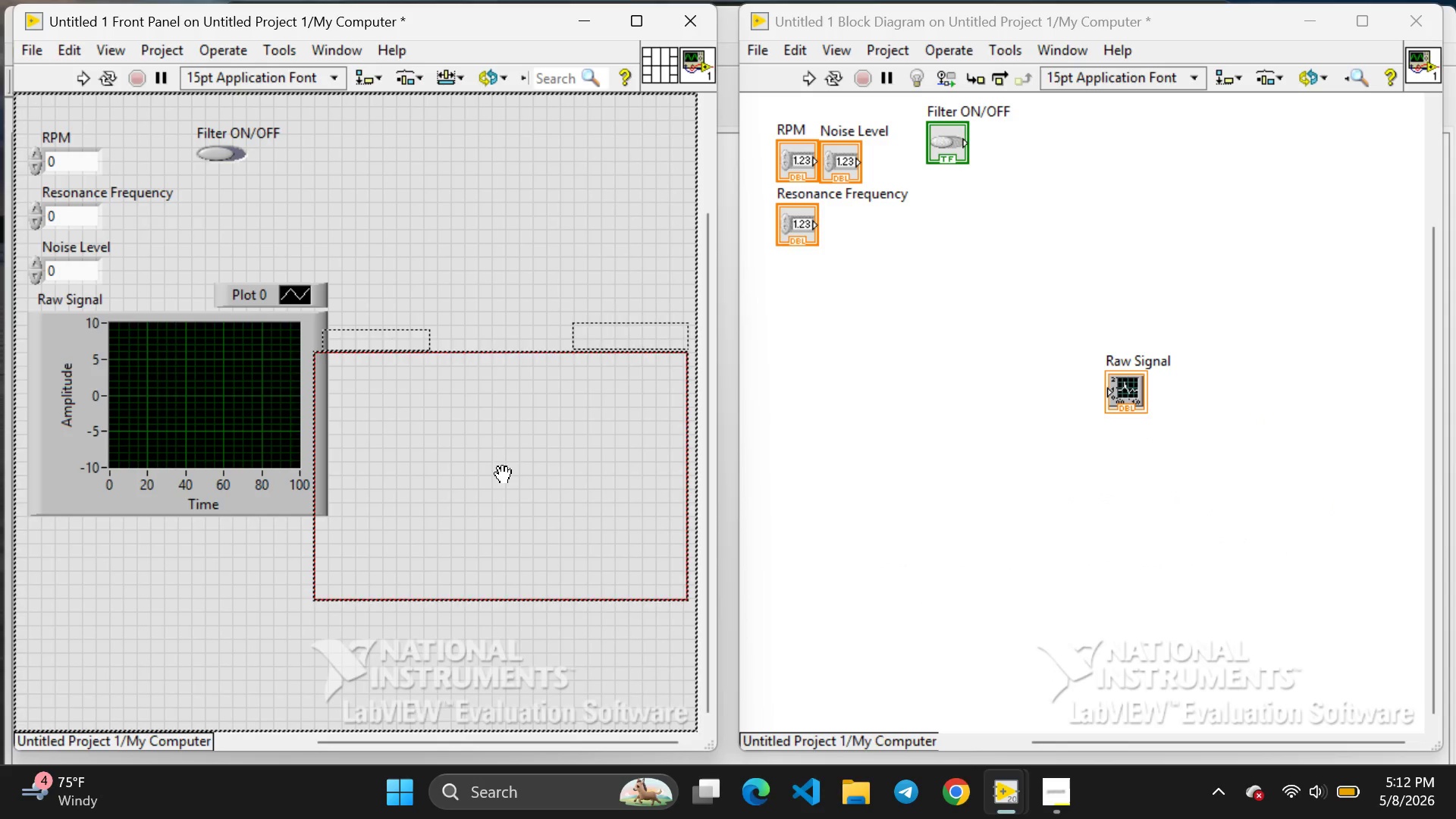 
left_click([503, 478])
 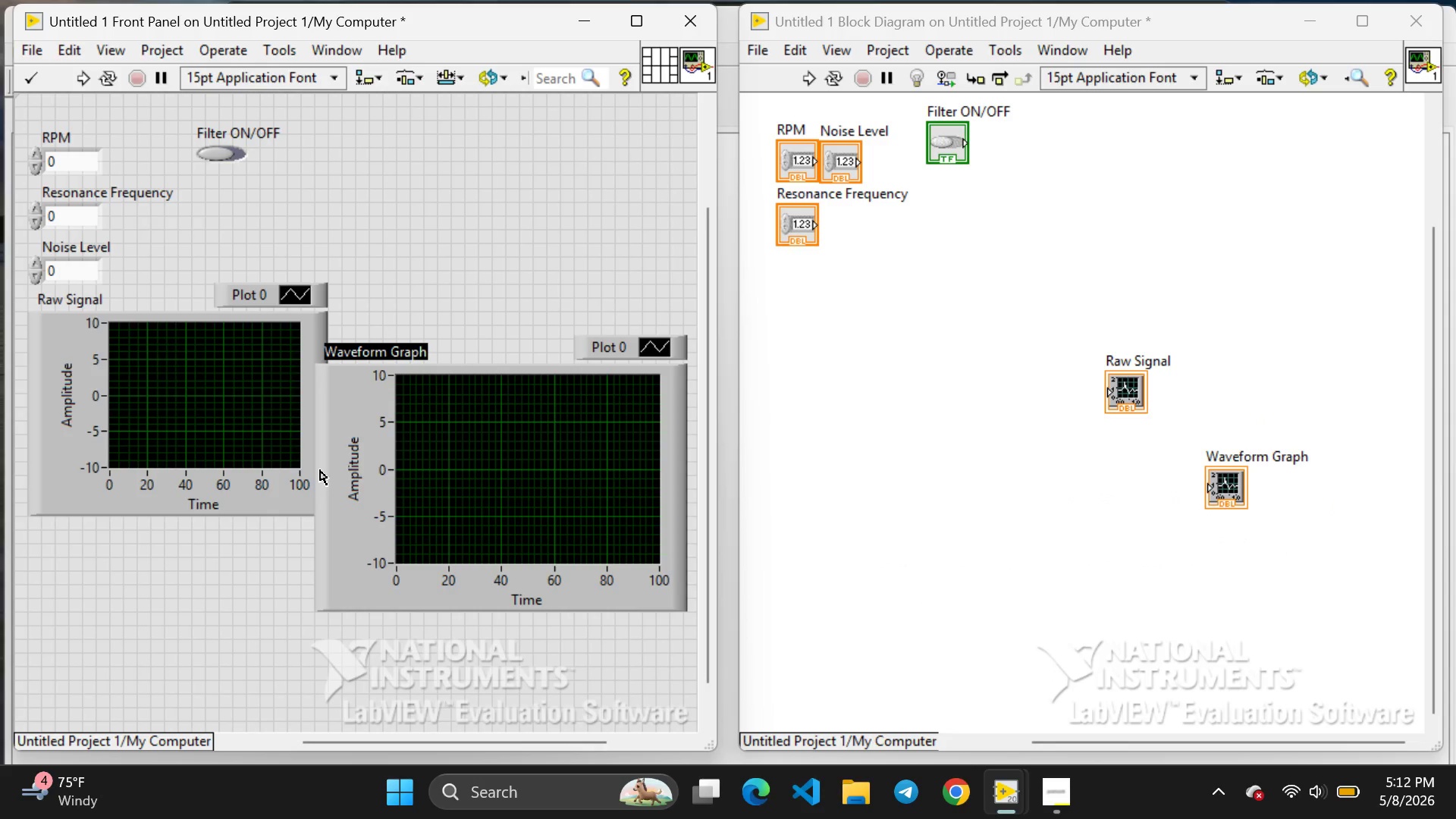 
left_click([394, 469])
 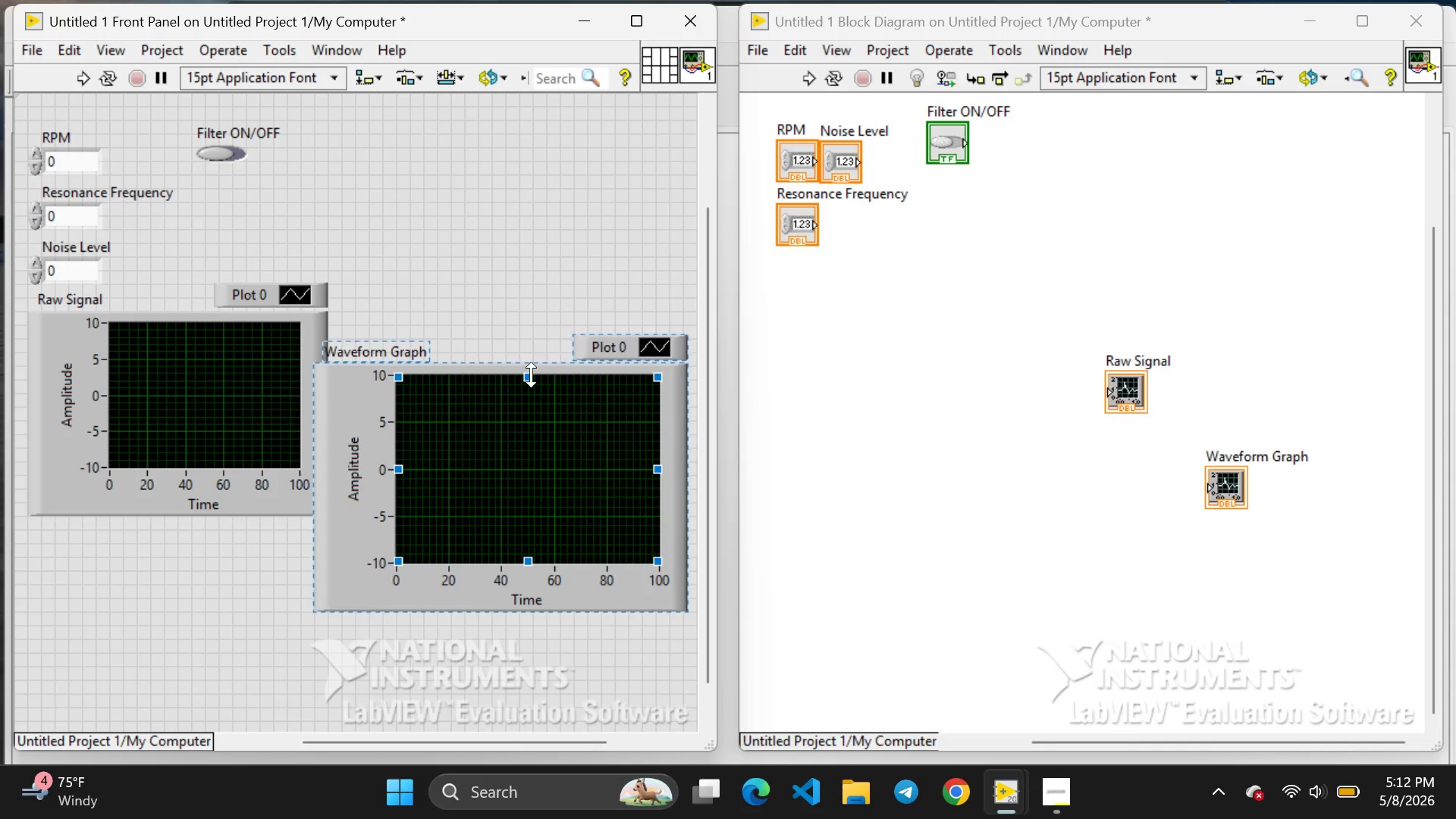 
left_click_drag(start_coordinate=[531, 375], to_coordinate=[525, 394])
 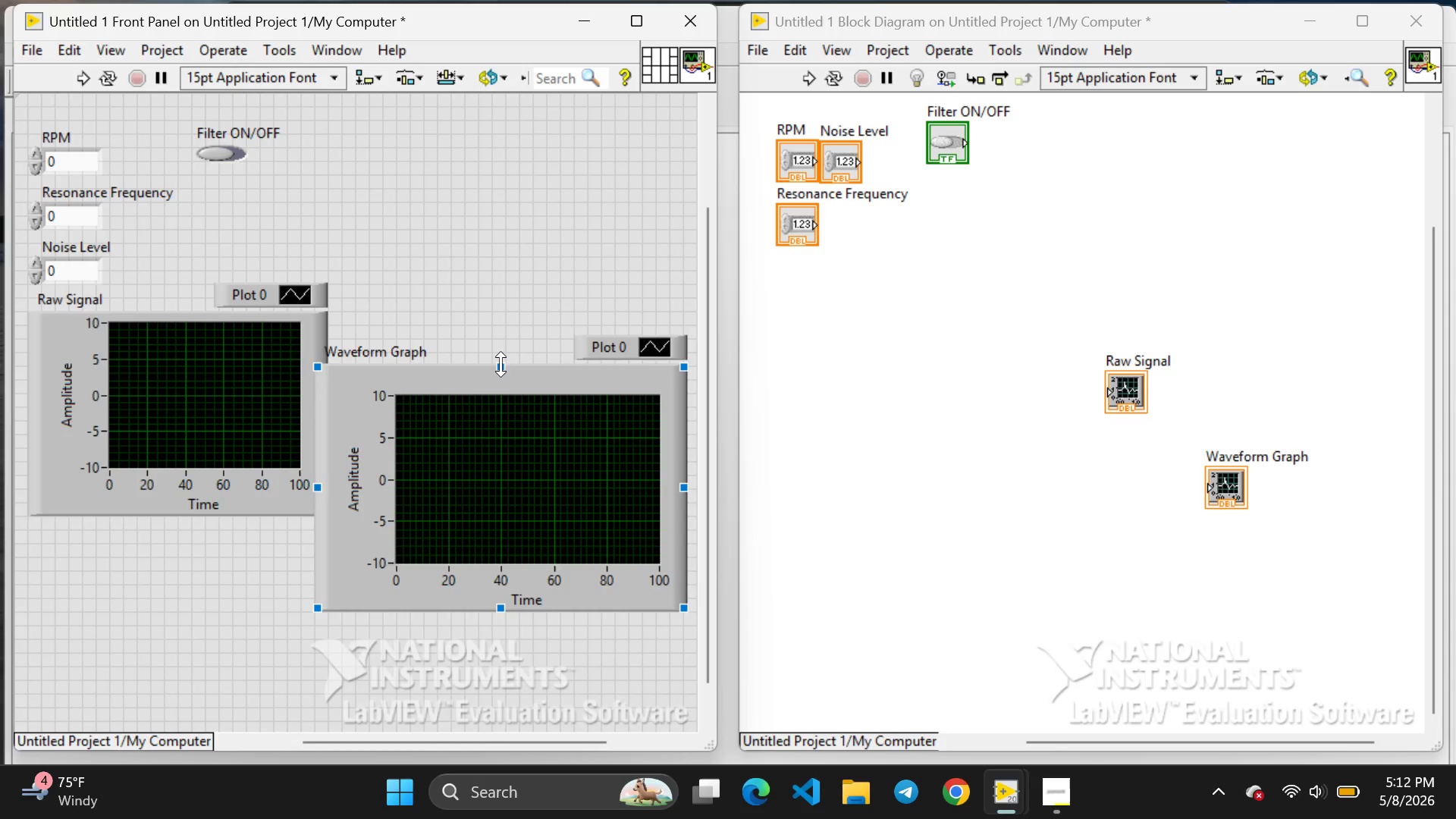 
left_click_drag(start_coordinate=[500, 364], to_coordinate=[499, 393])
 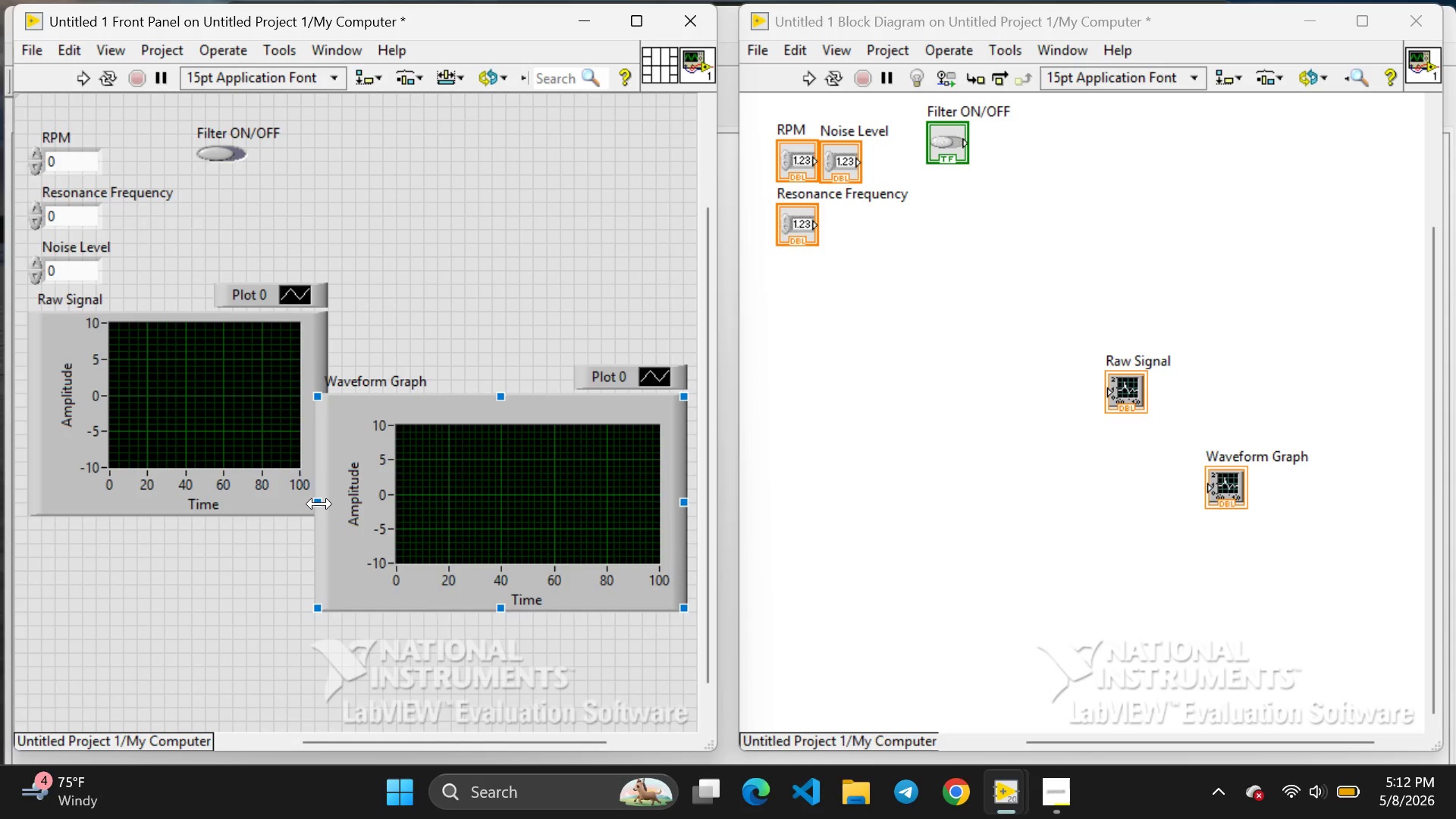 
left_click_drag(start_coordinate=[319, 503], to_coordinate=[366, 513])
 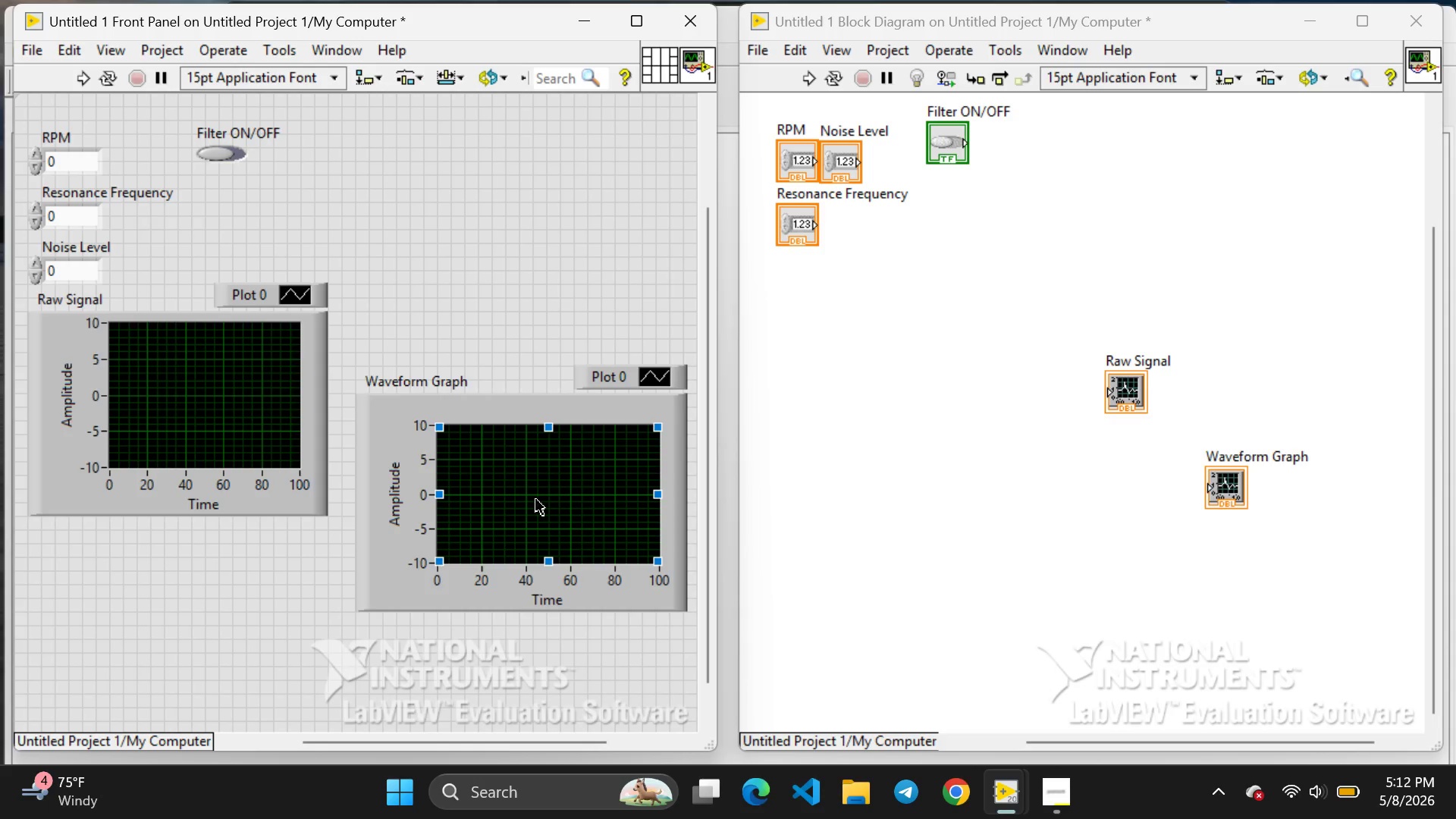 
left_click([536, 500])
 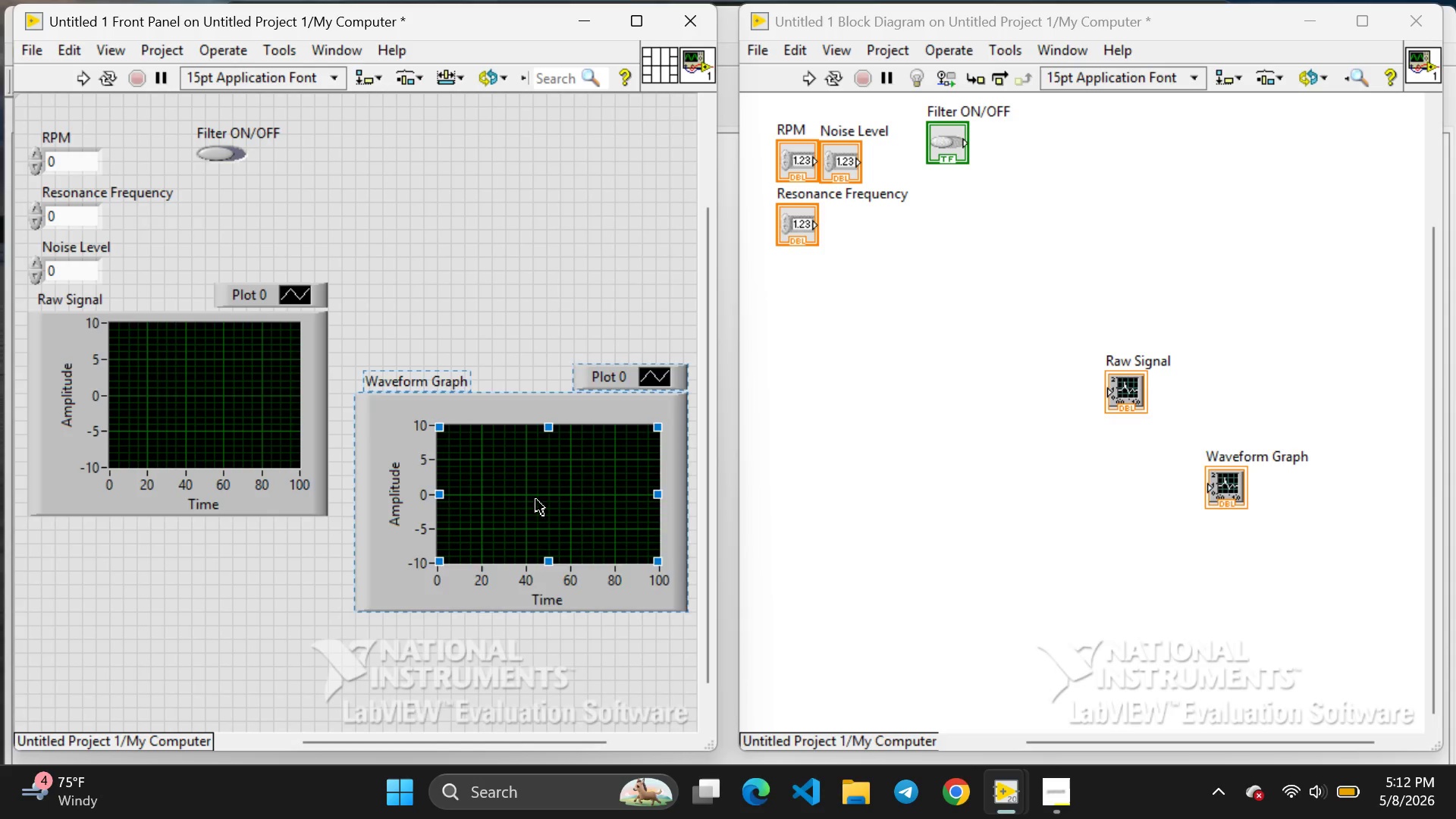 
left_click_drag(start_coordinate=[536, 500], to_coordinate=[200, 639])
 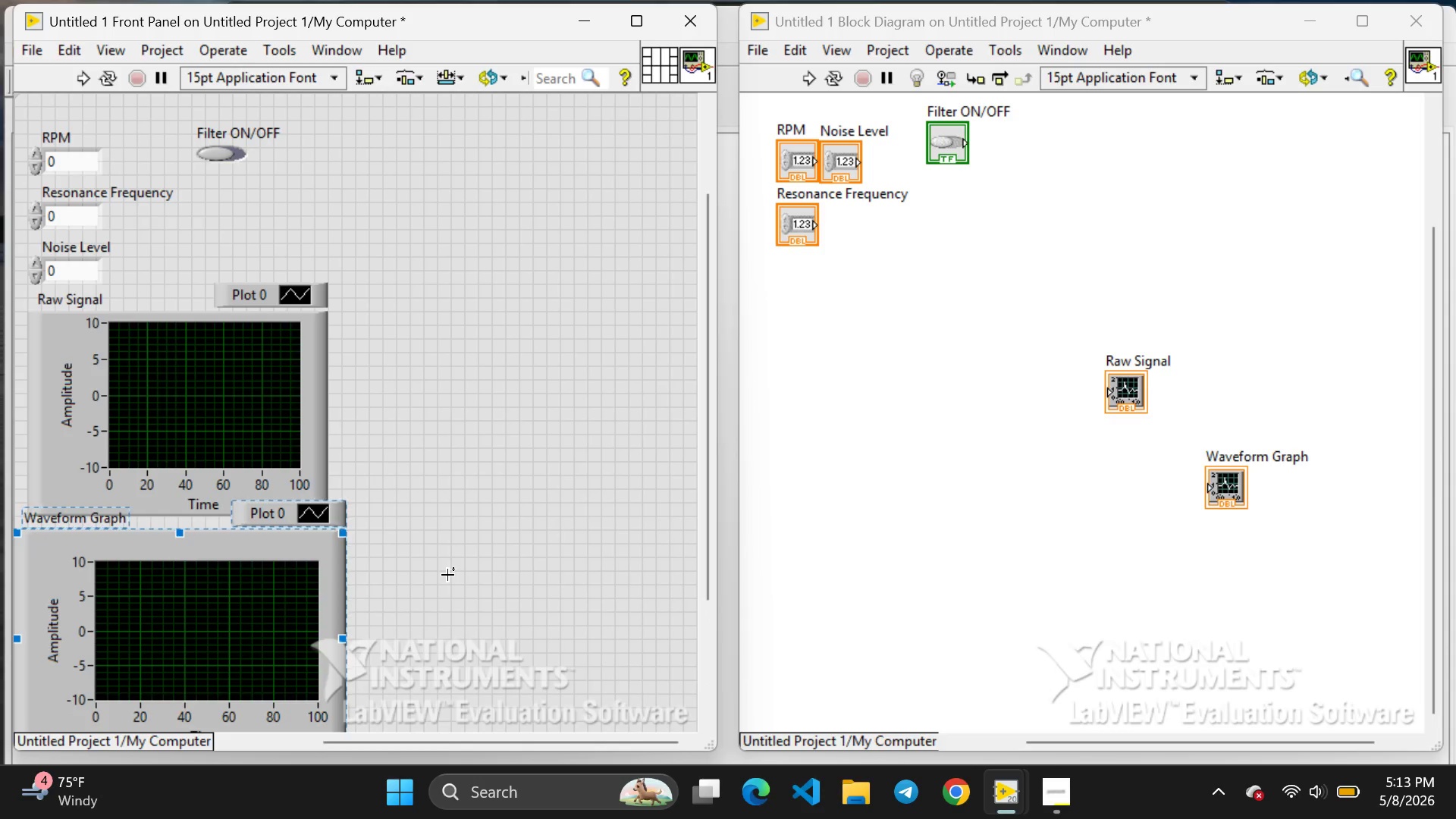 
left_click([447, 575])
 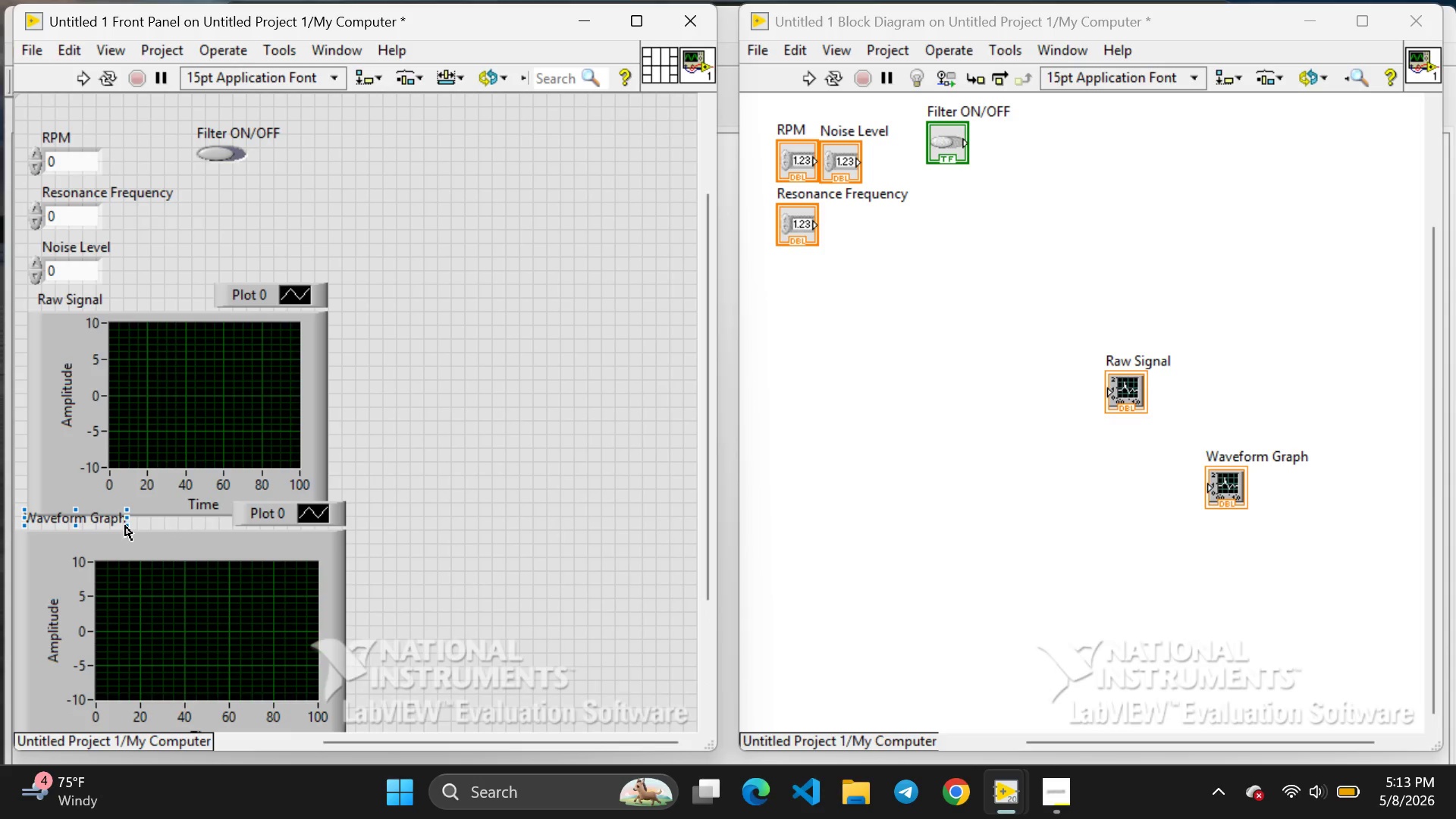 
double_click([125, 526])
 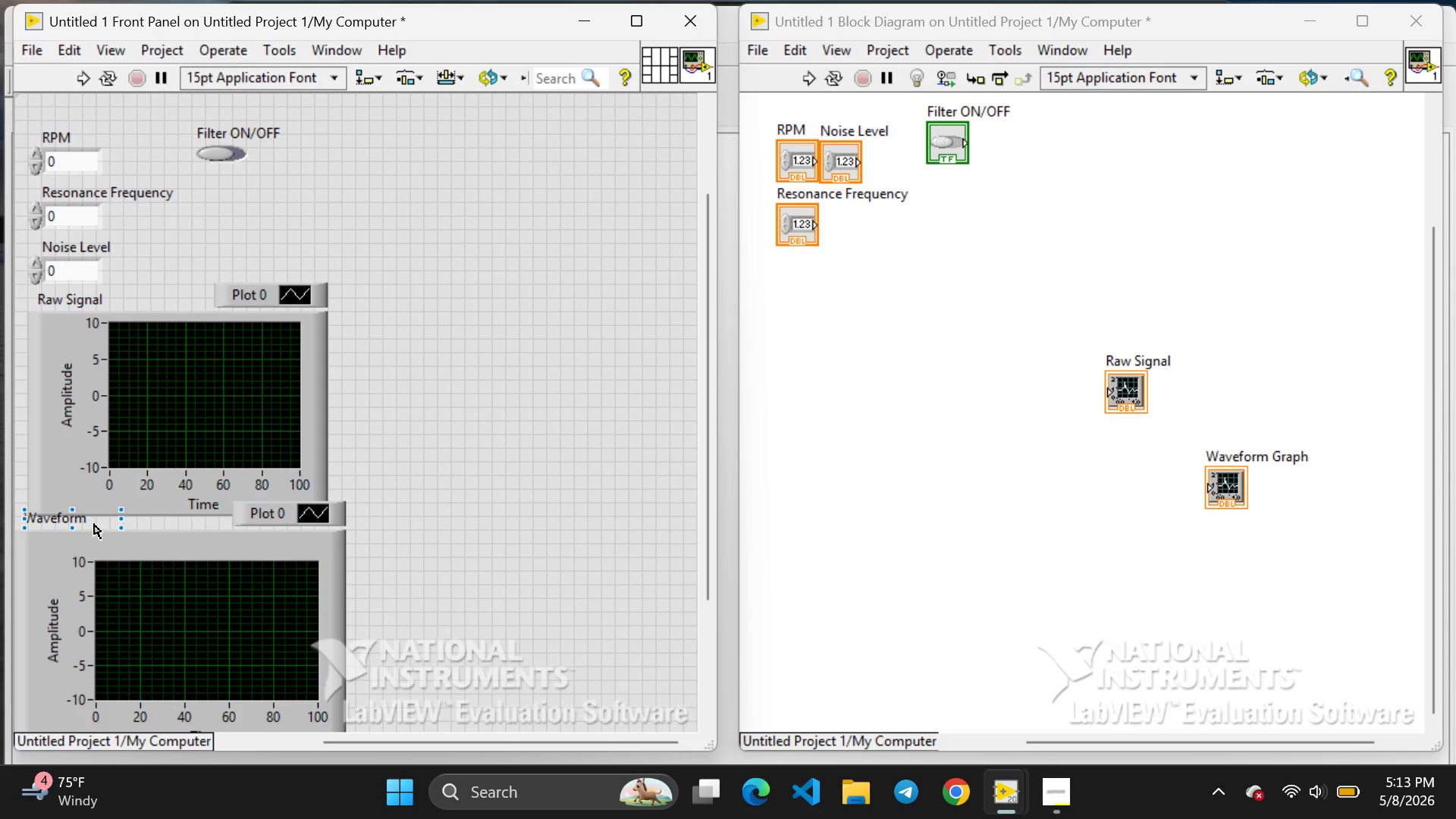 
left_click([96, 525])
 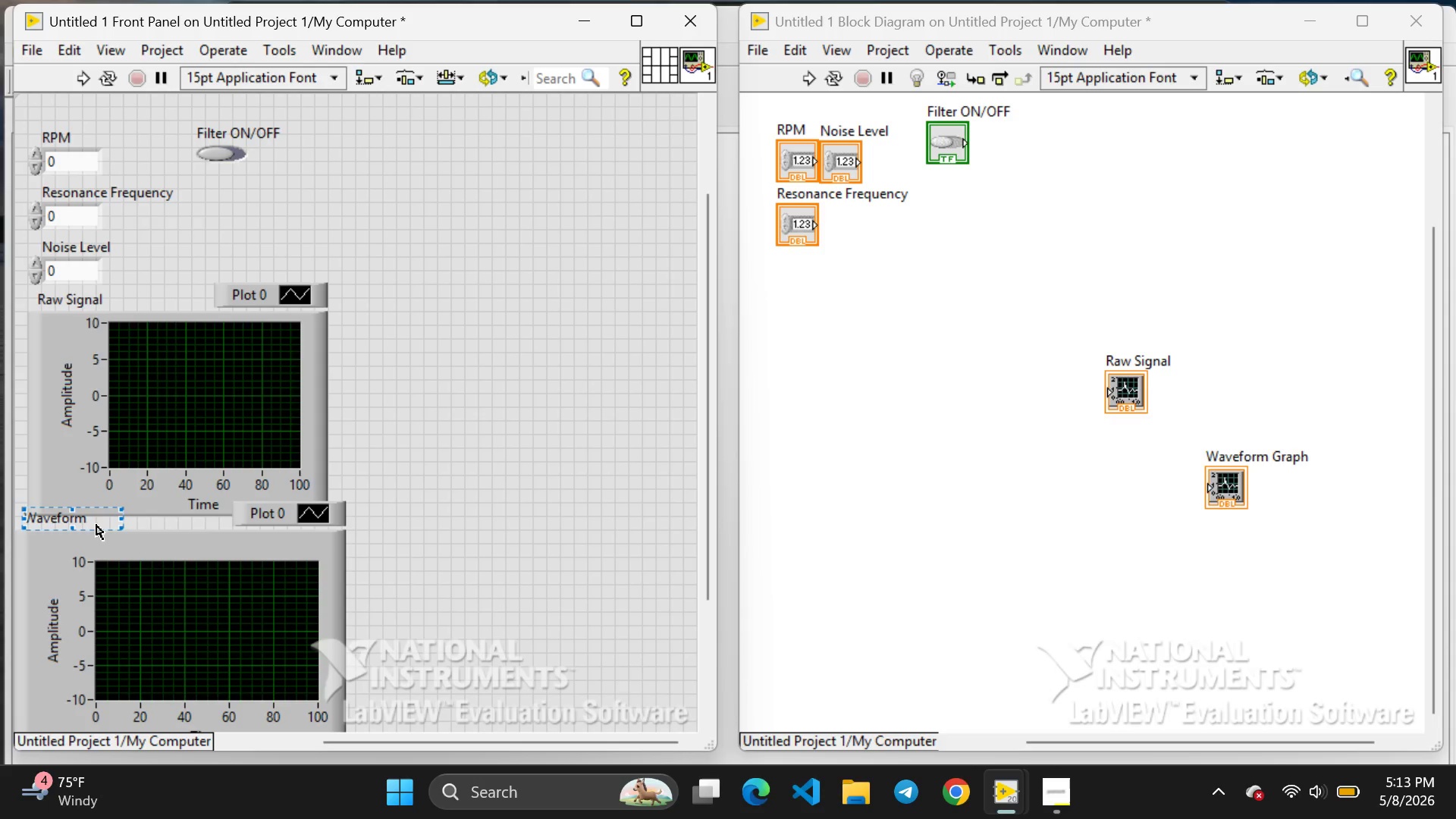 
double_click([96, 525])
 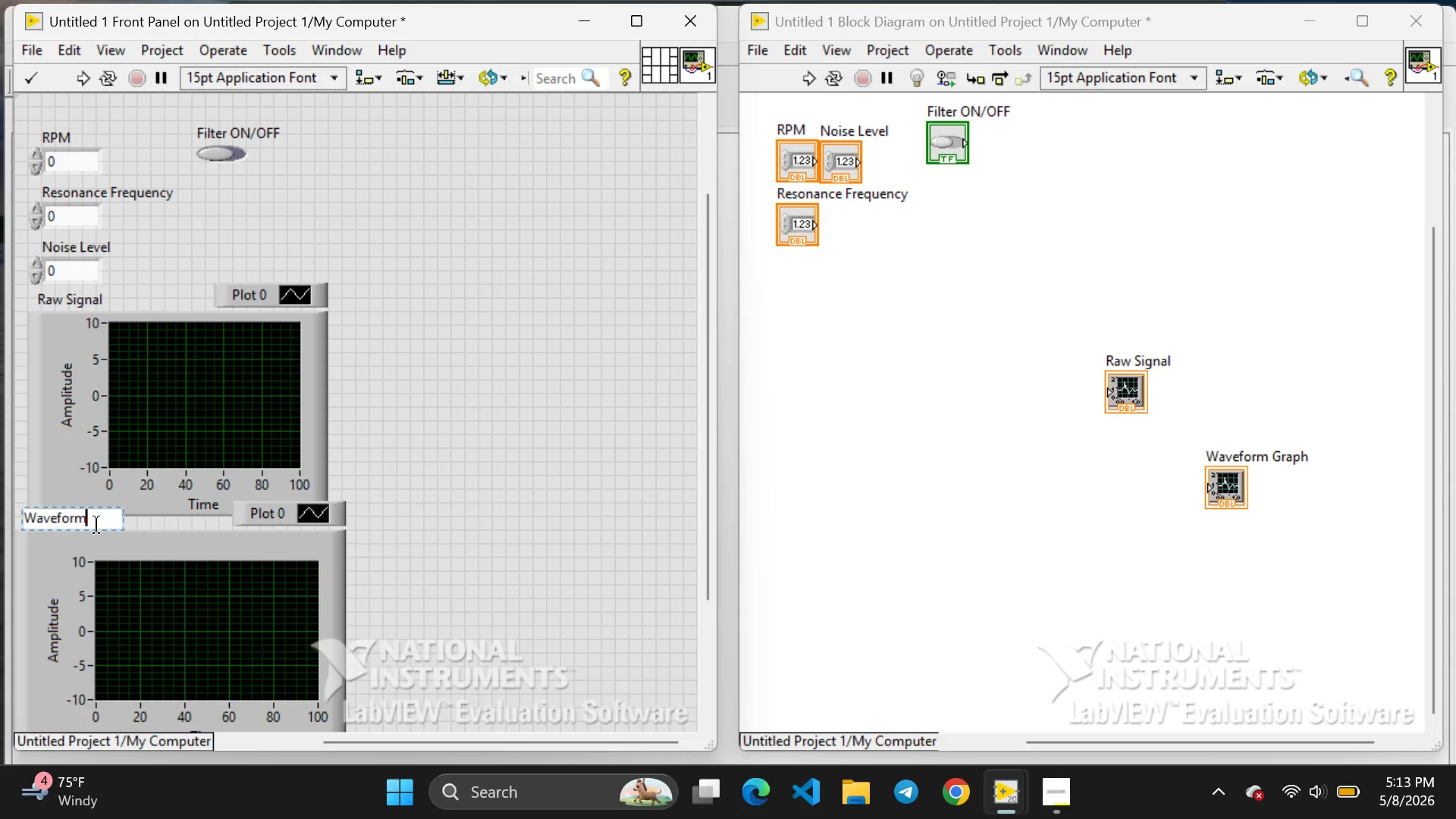 
key(Backspace)
 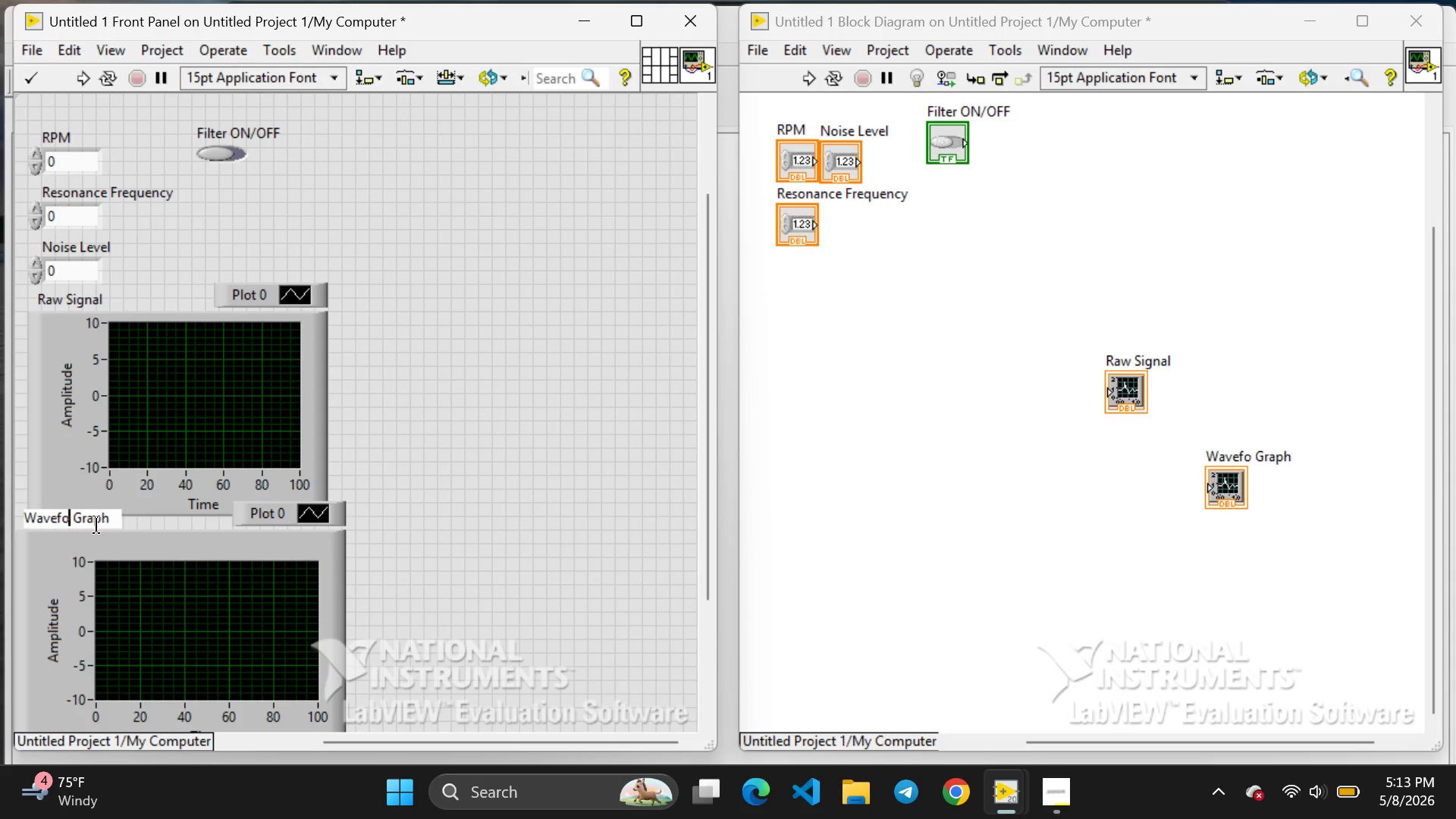 
key(Backspace)
 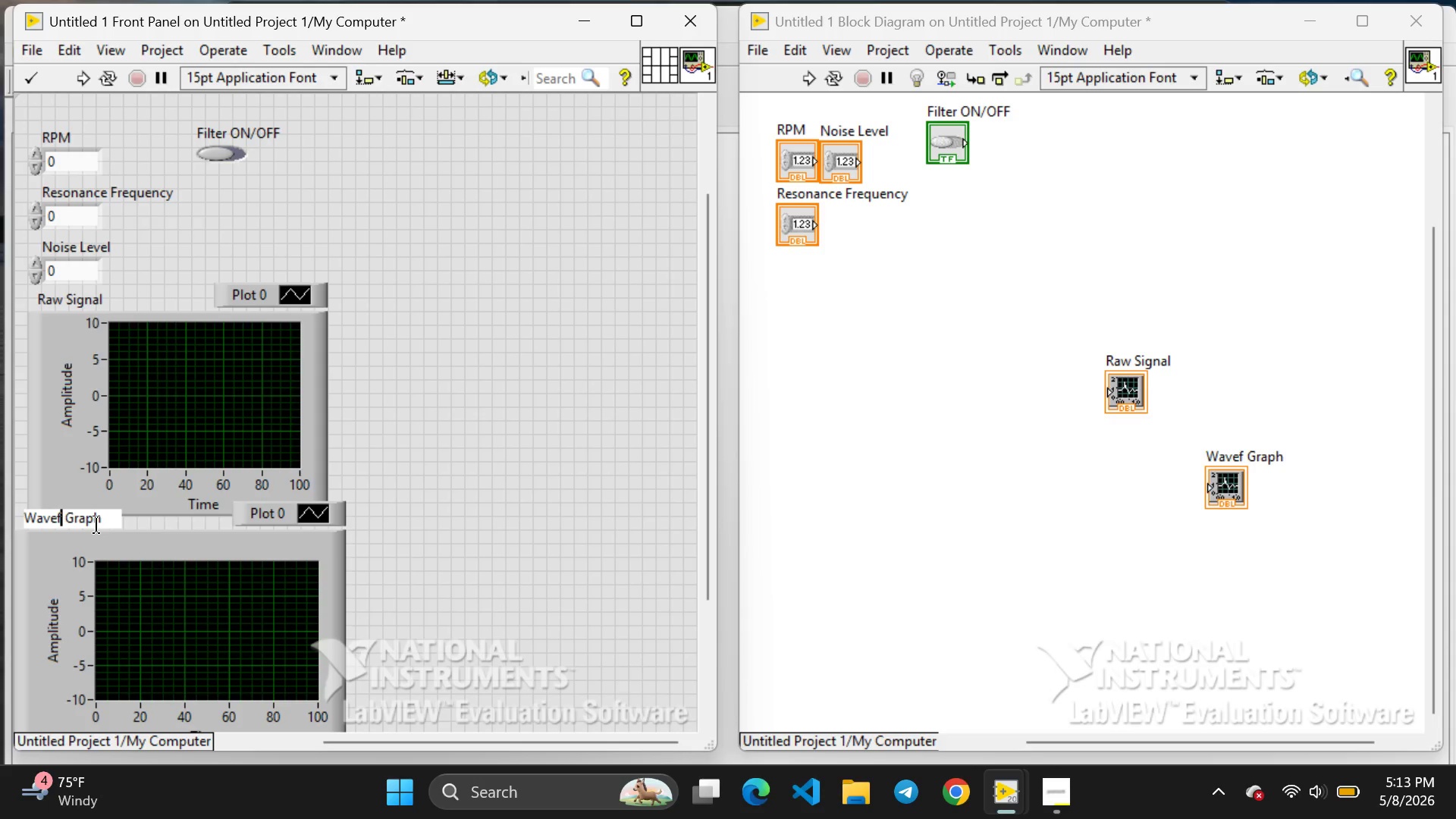 
key(Backspace)
 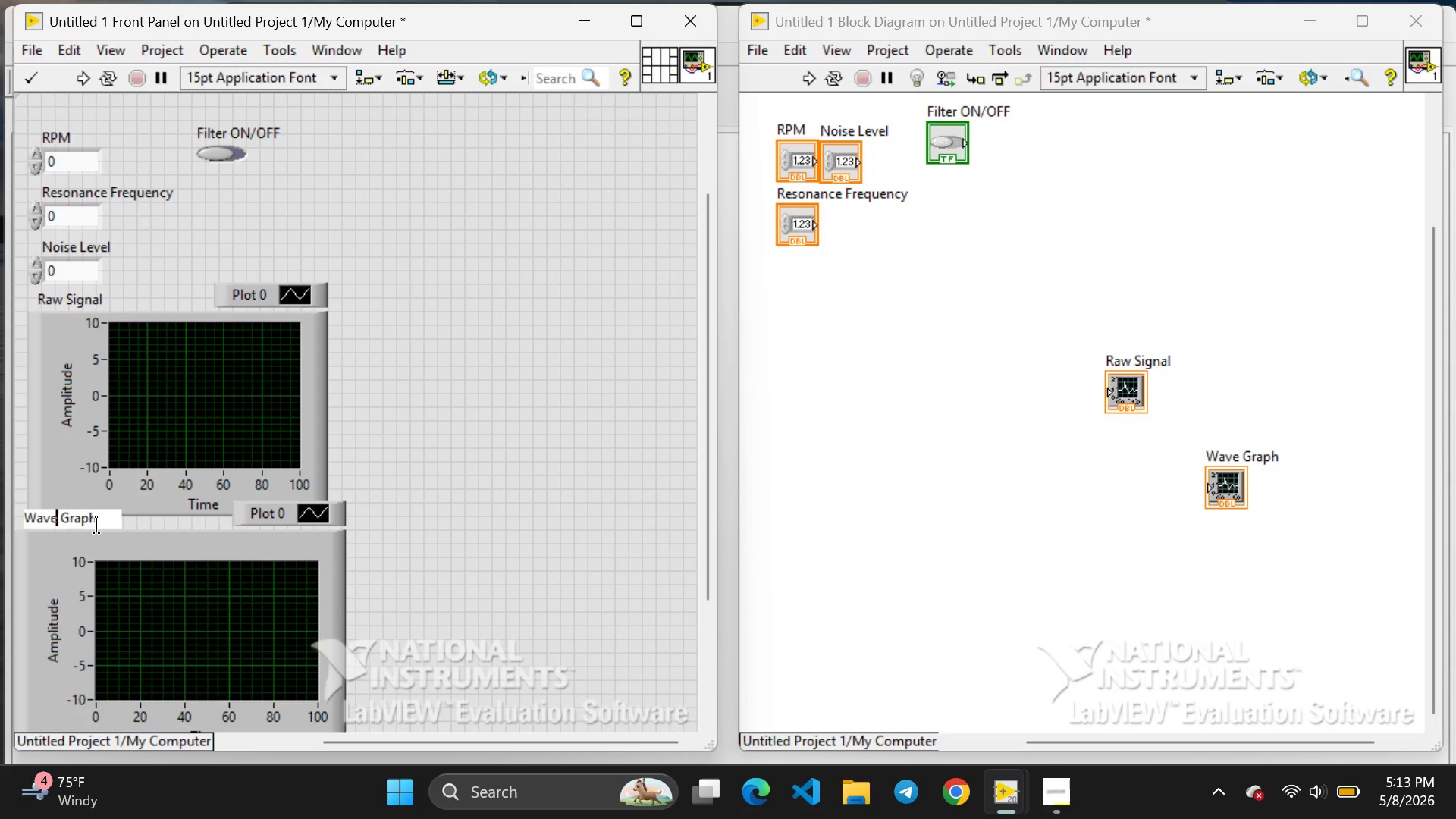 
key(Backspace)
 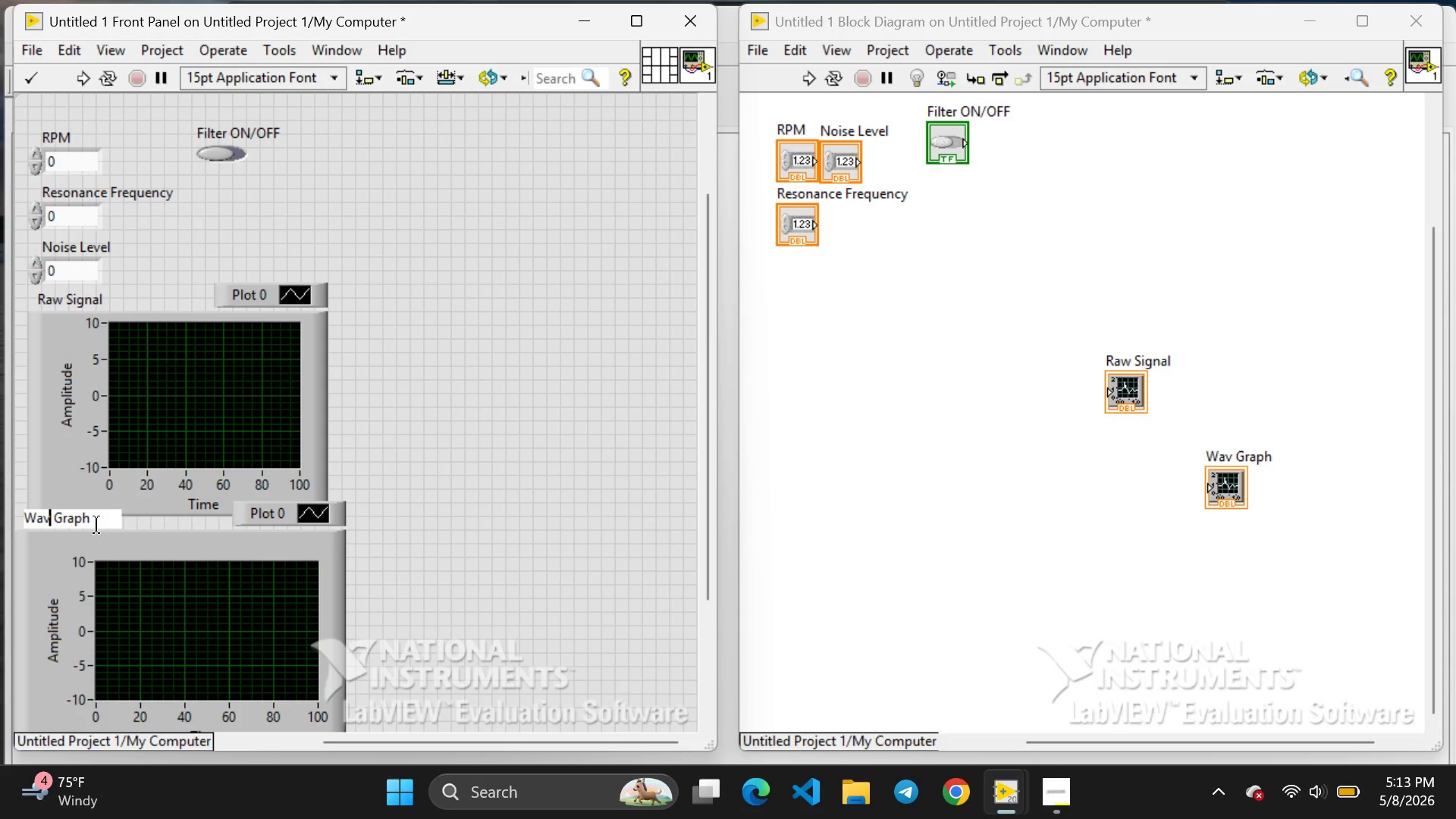 
key(Backspace)
 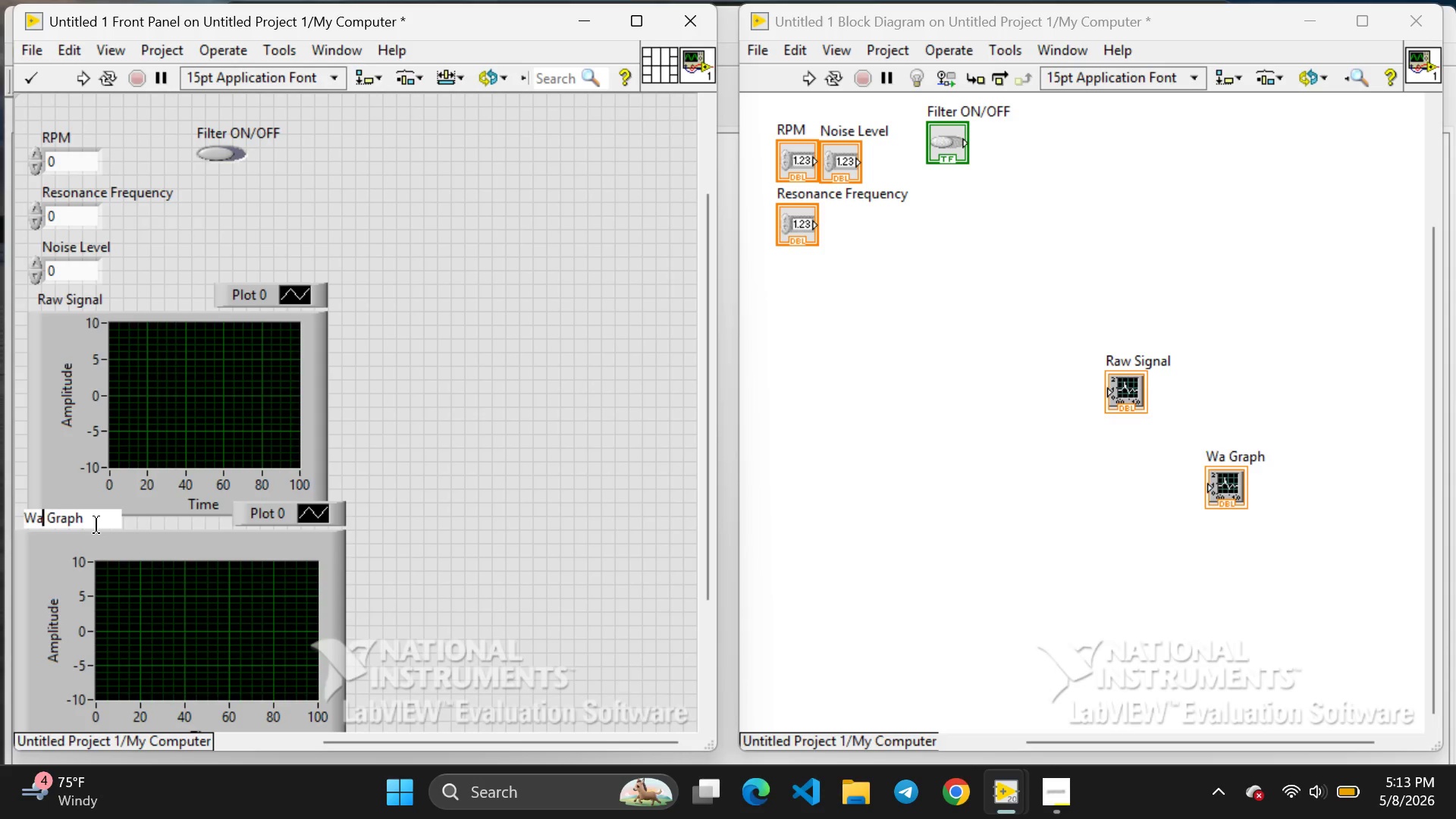 
key(Backspace)
 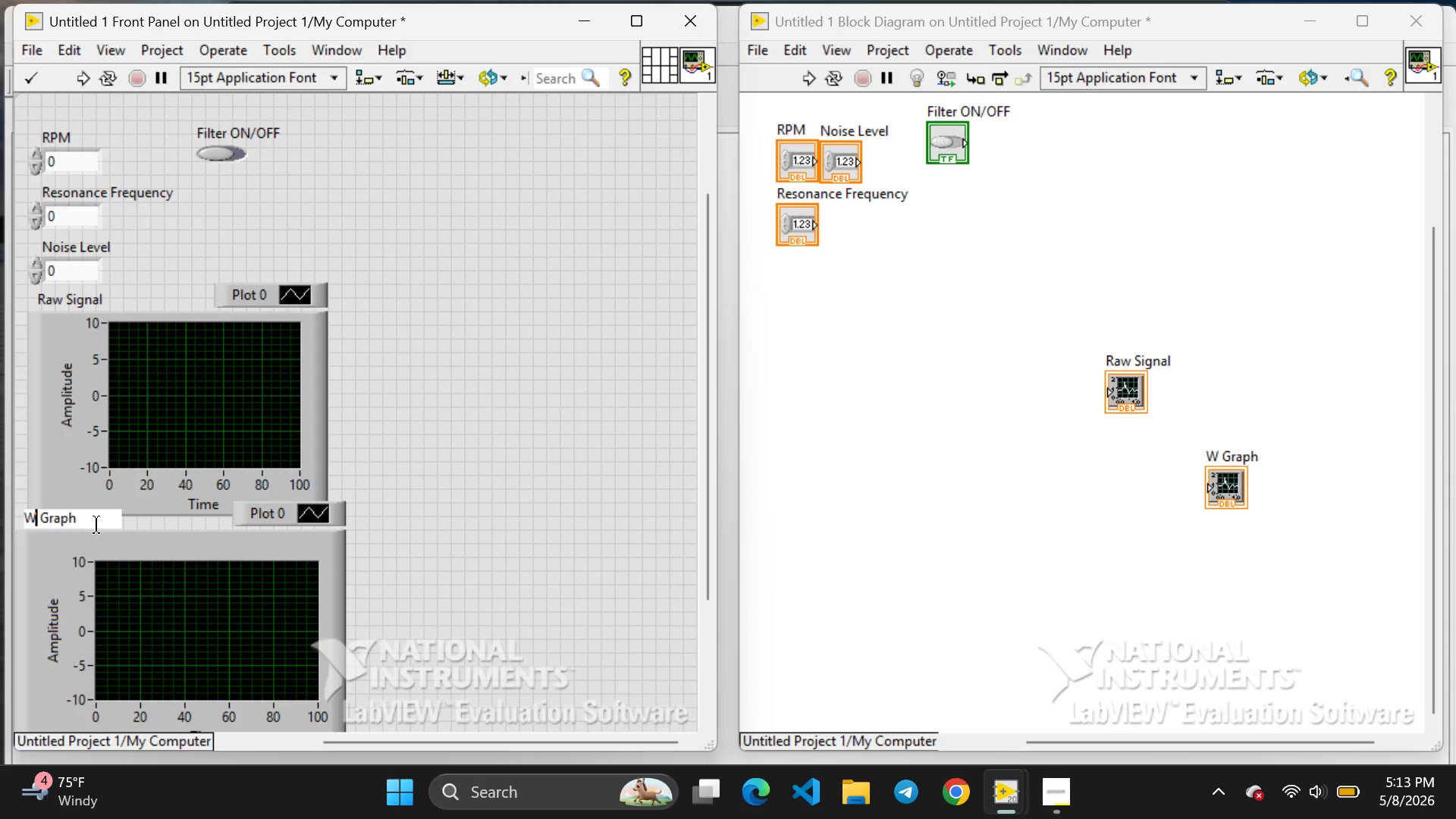 
key(Backspace)
 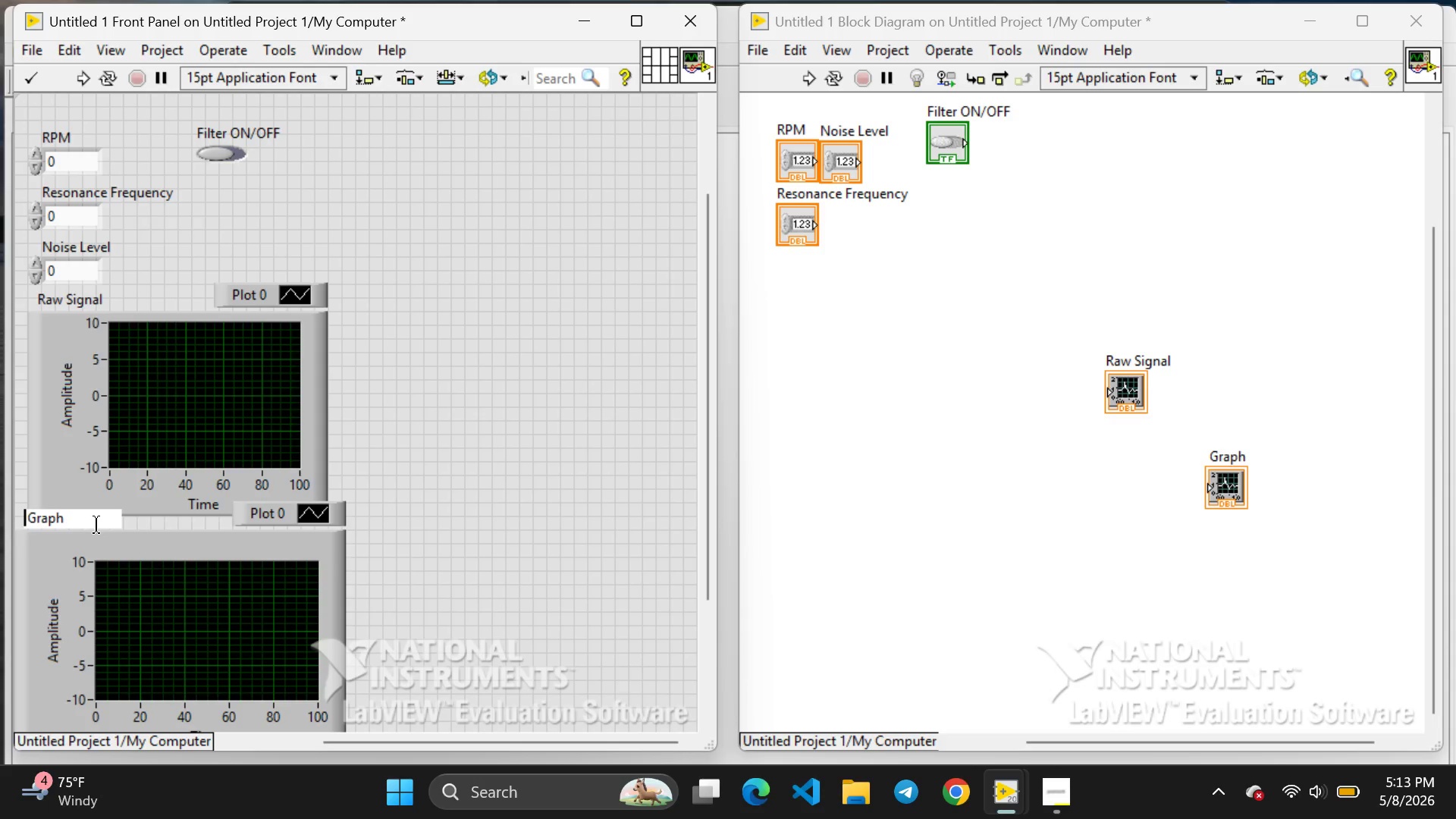 
key(Backspace)
 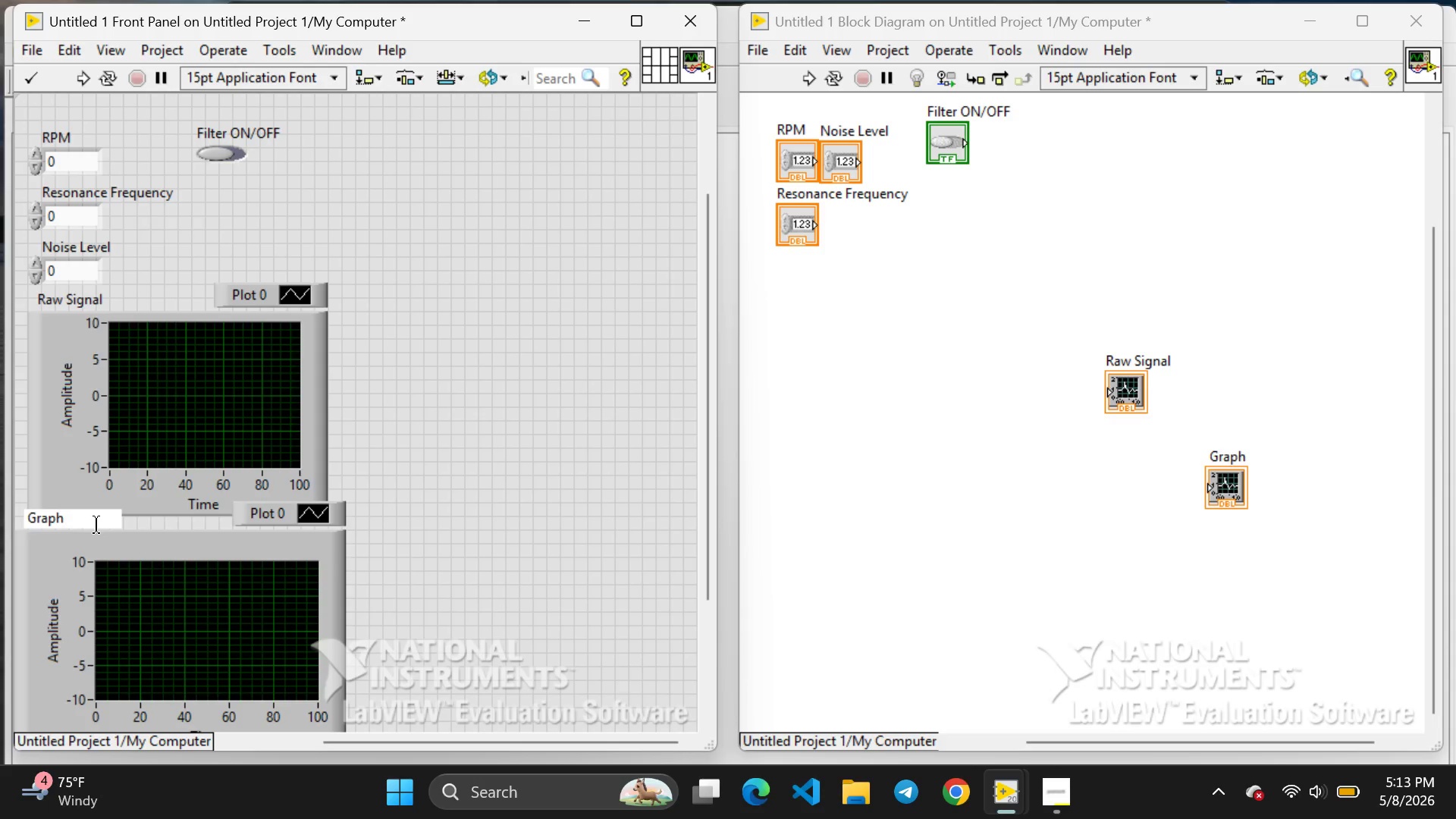 
key(Delete)
 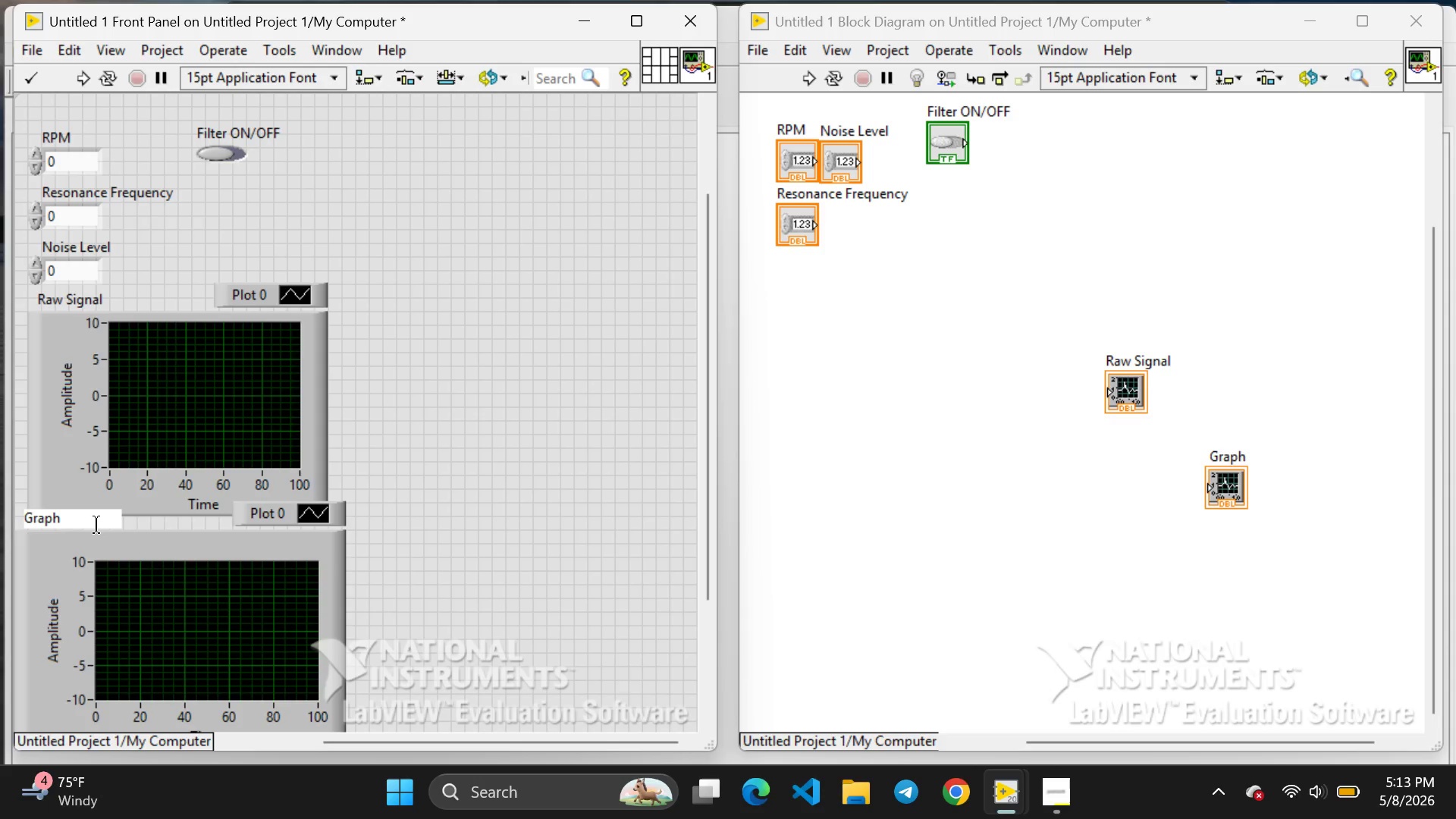 
key(Delete)
 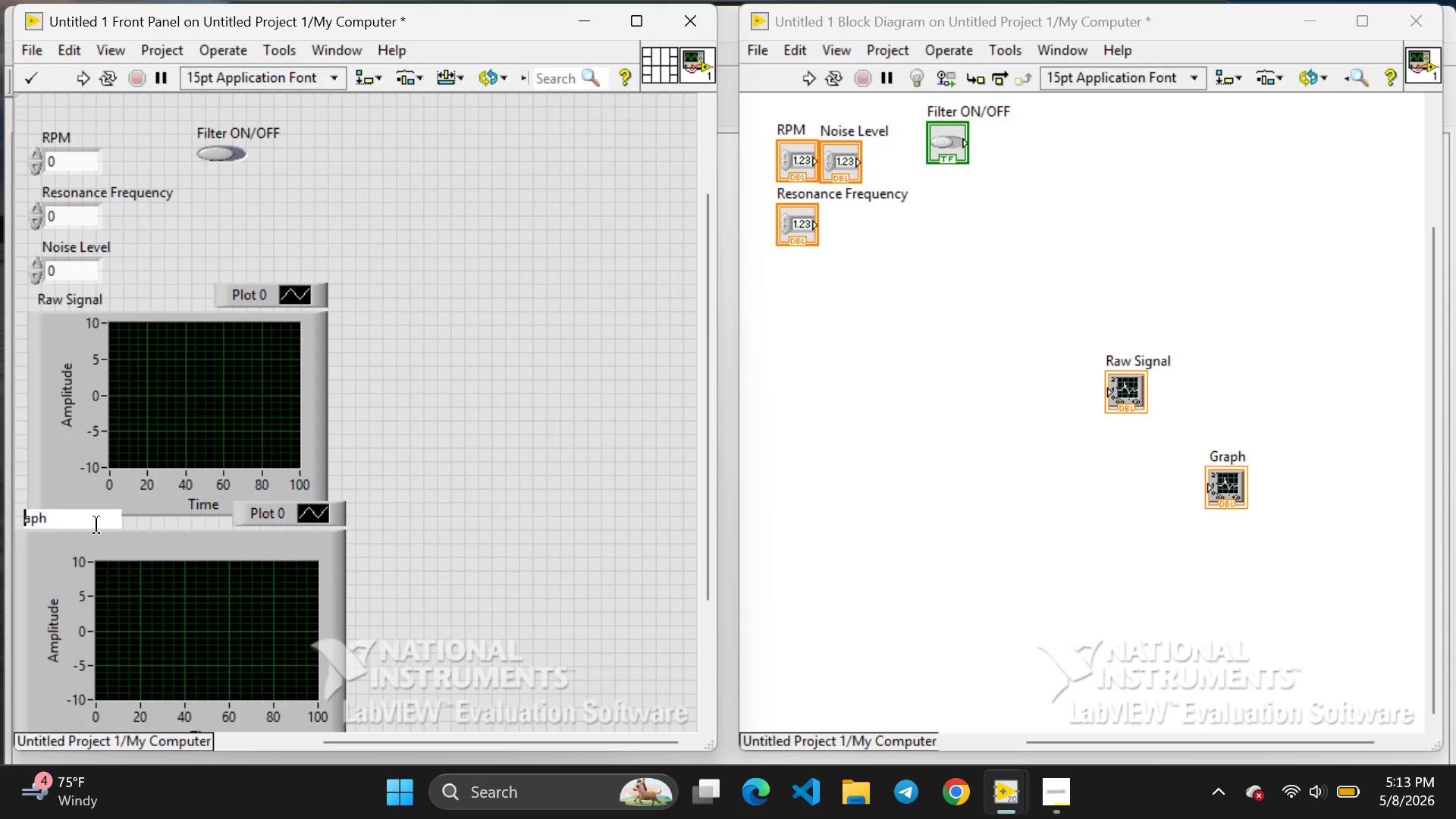 
key(Delete)
 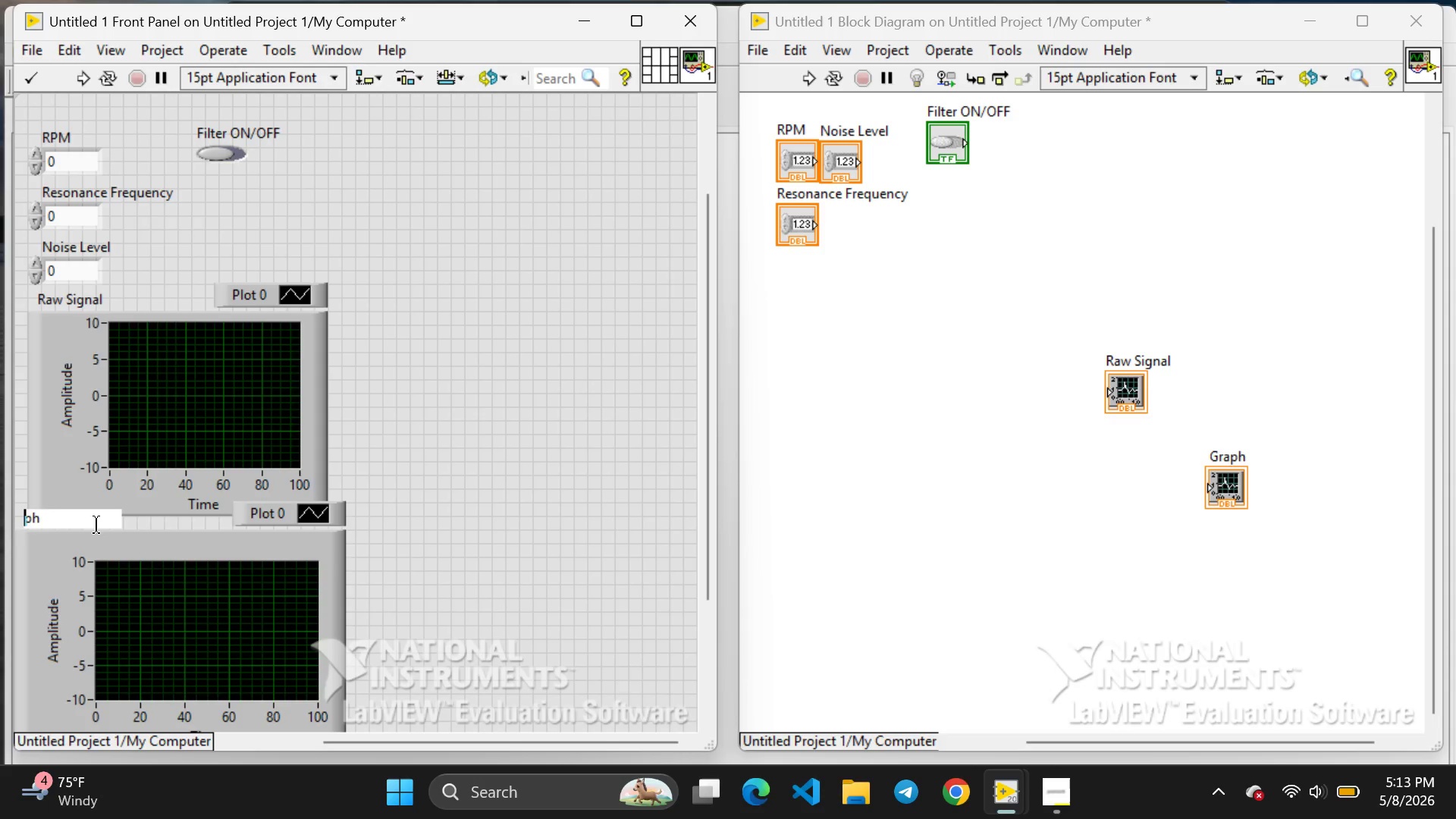 
key(Delete)
 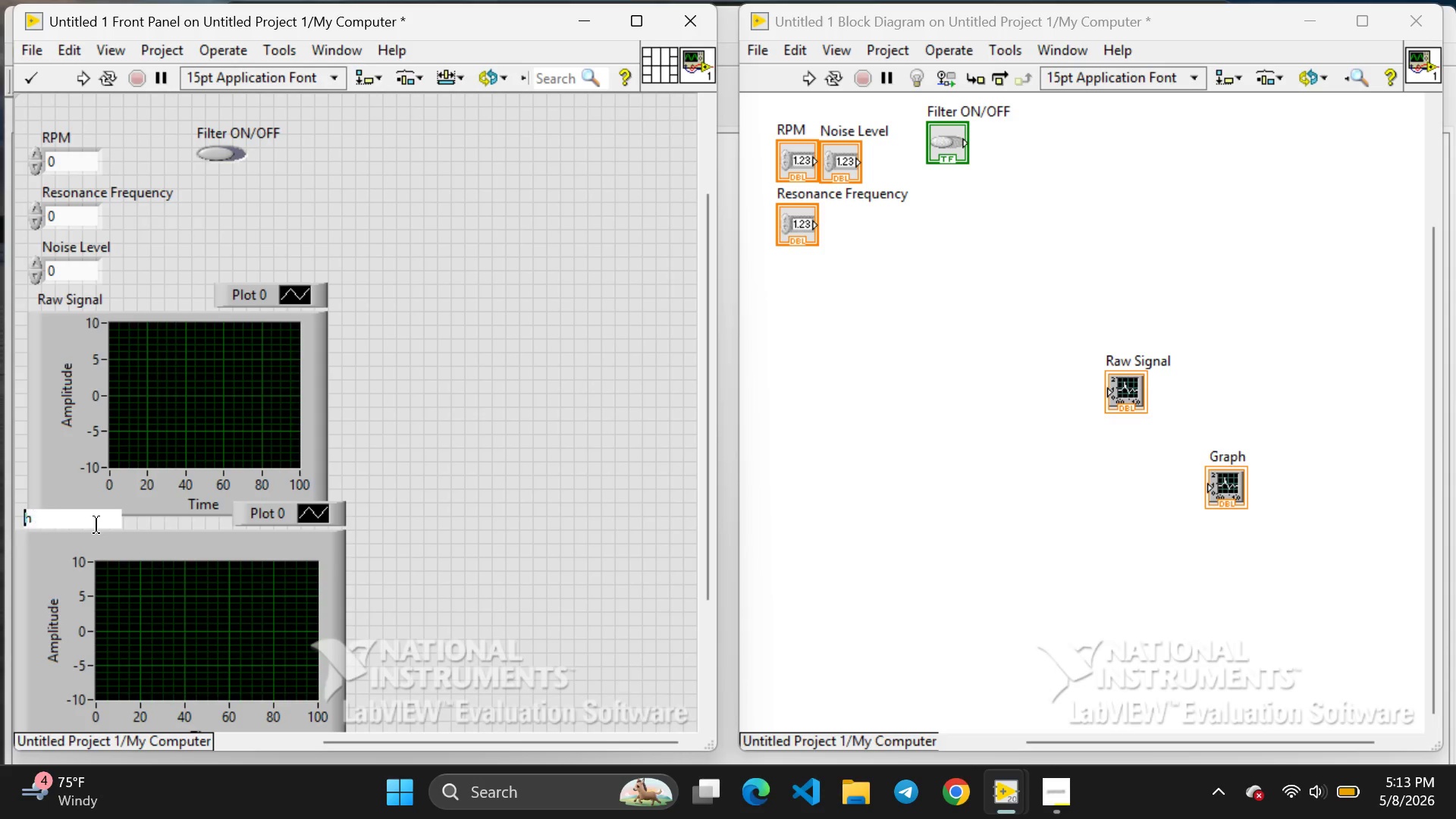 
key(Delete)
 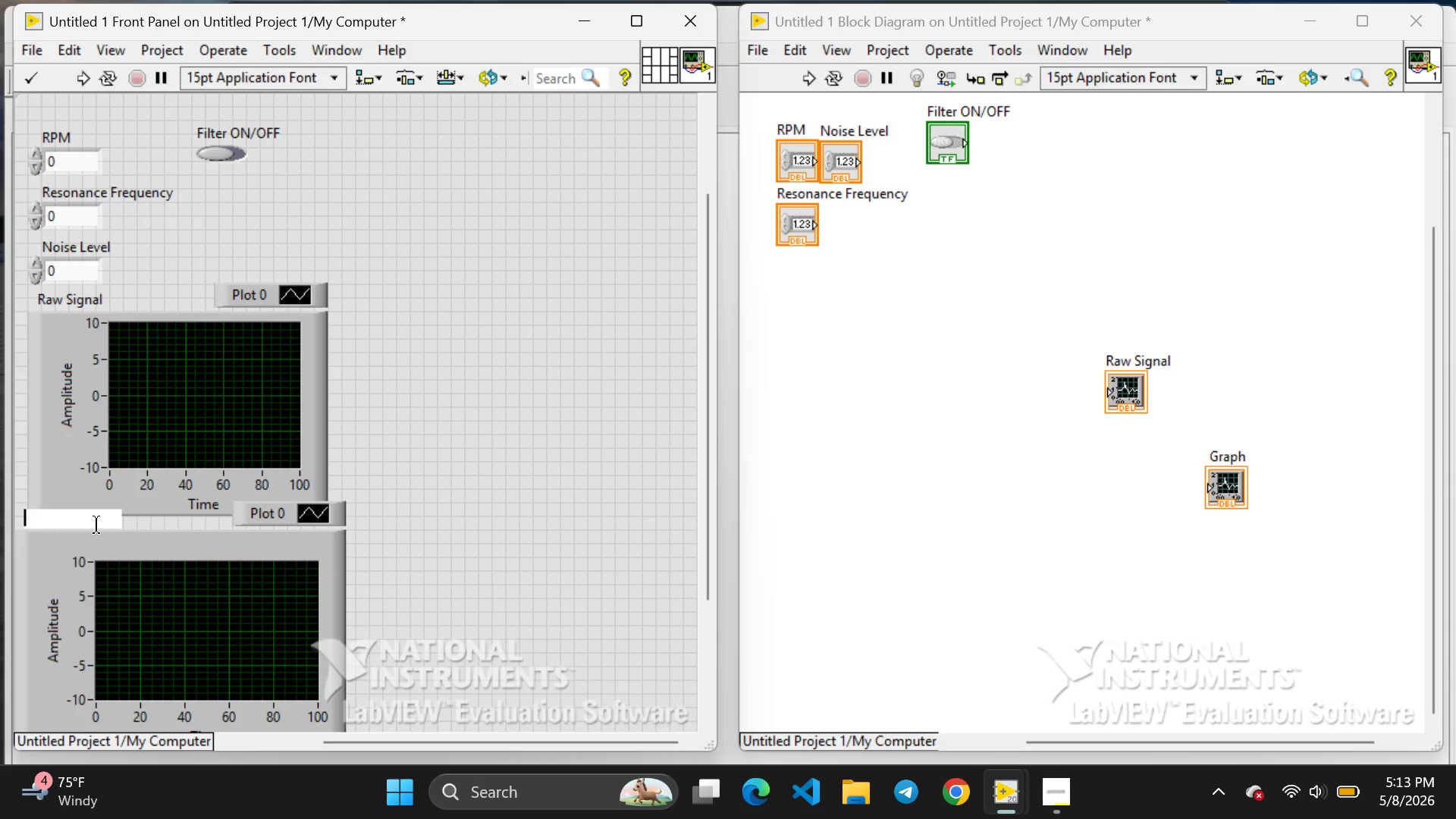 
key(Delete)
 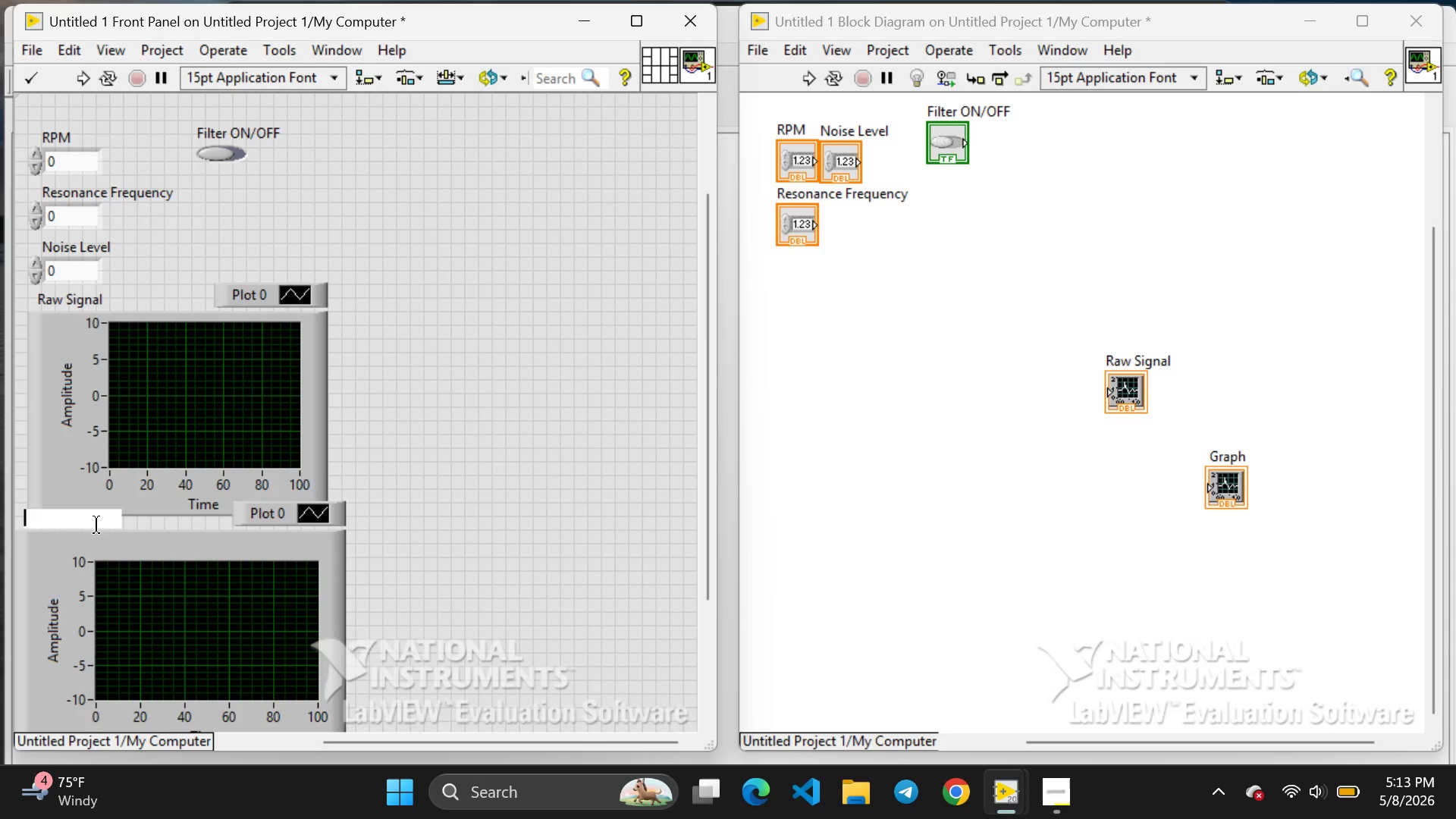 
type(FFT Graph)
 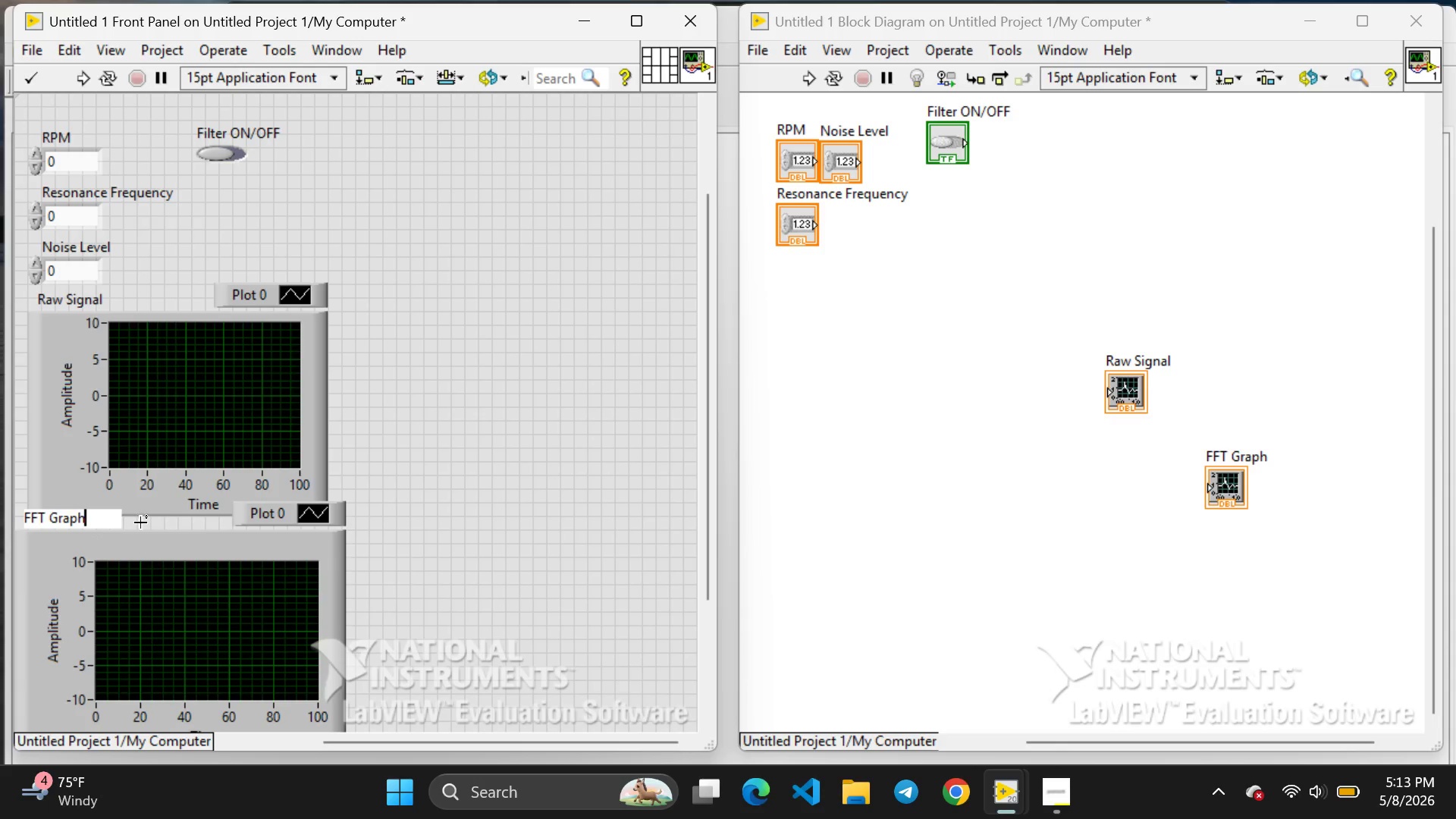 
left_click([510, 419])
 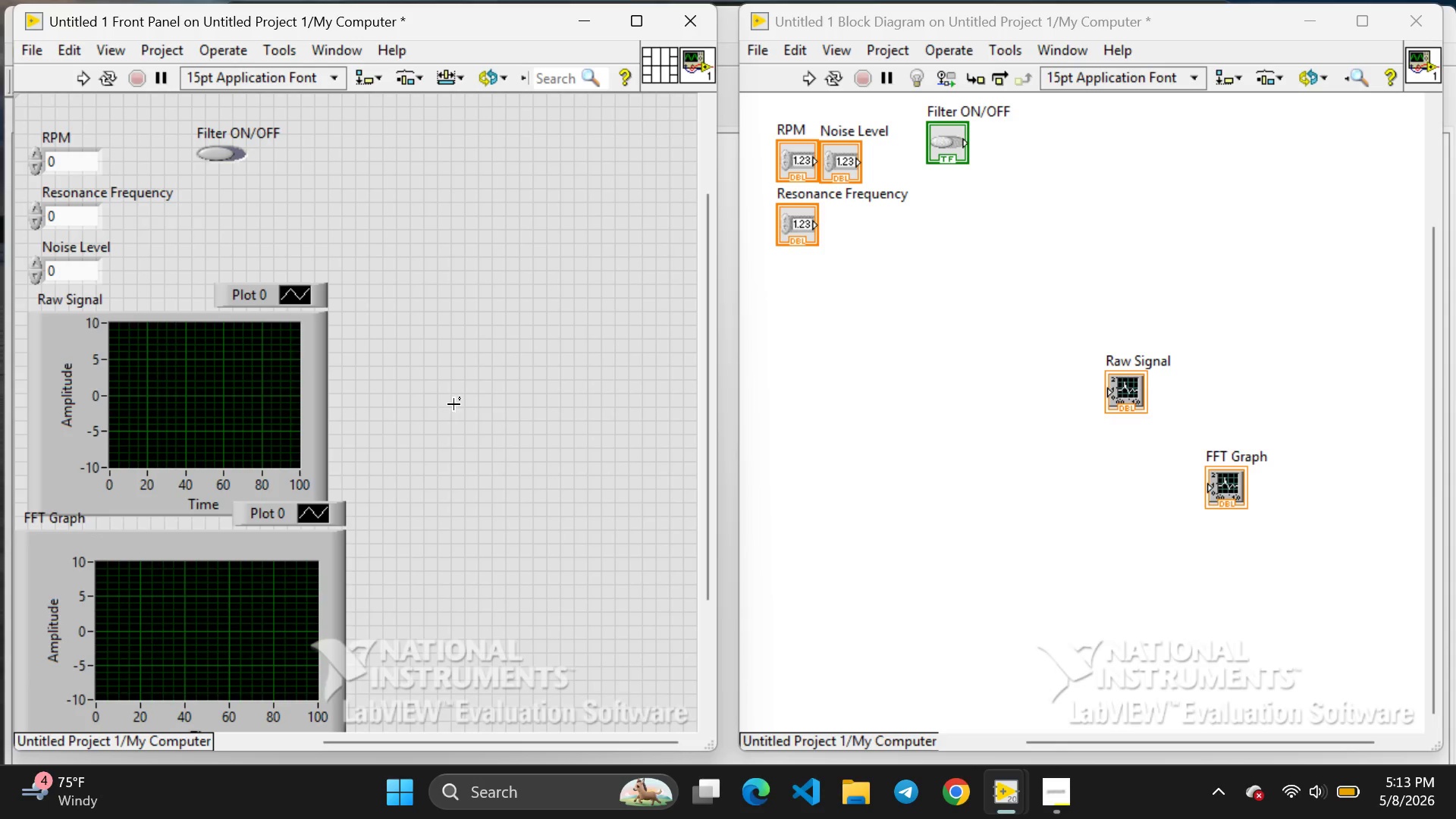 
wait(5.75)
 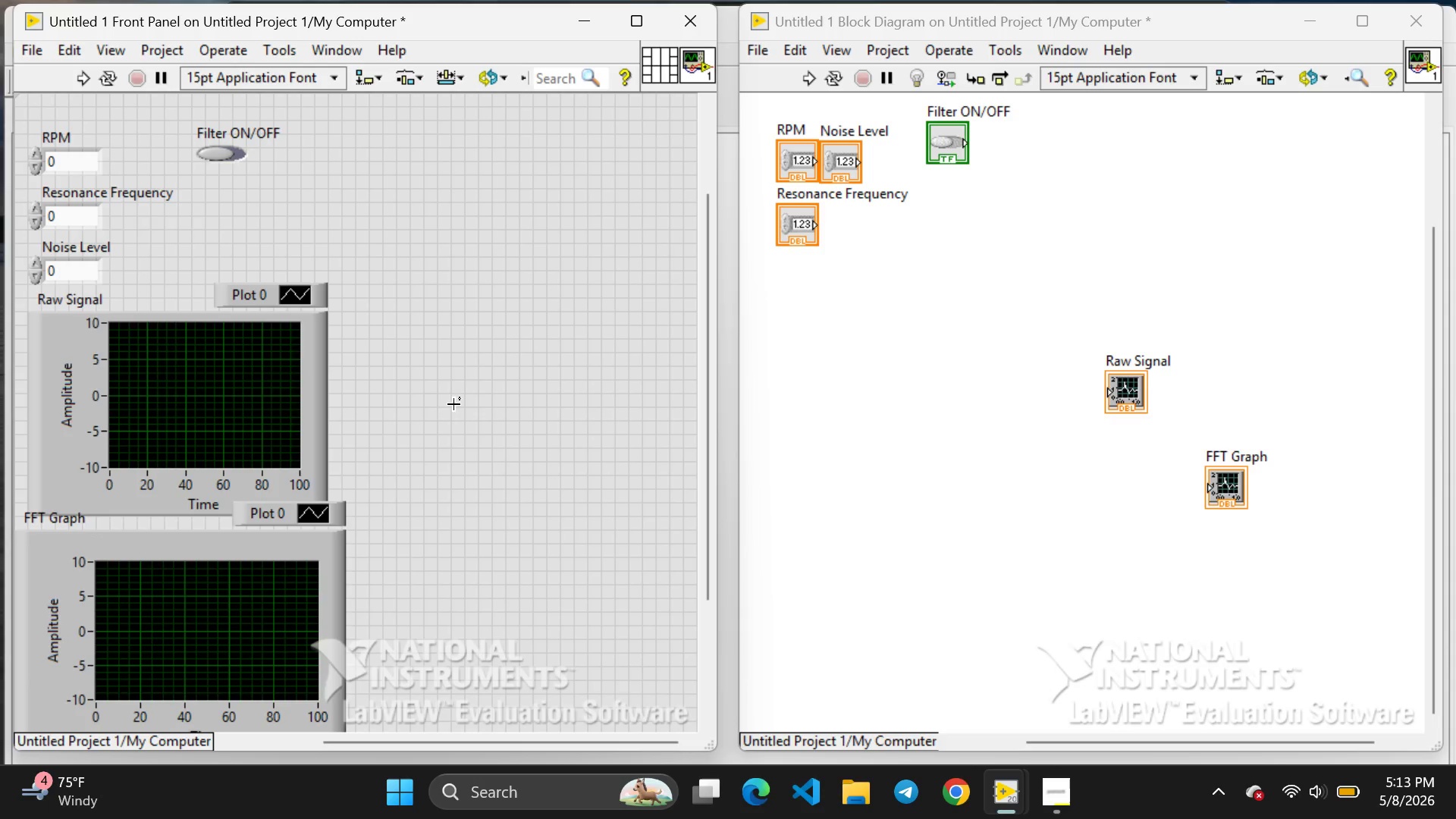 
right_click([555, 324])
 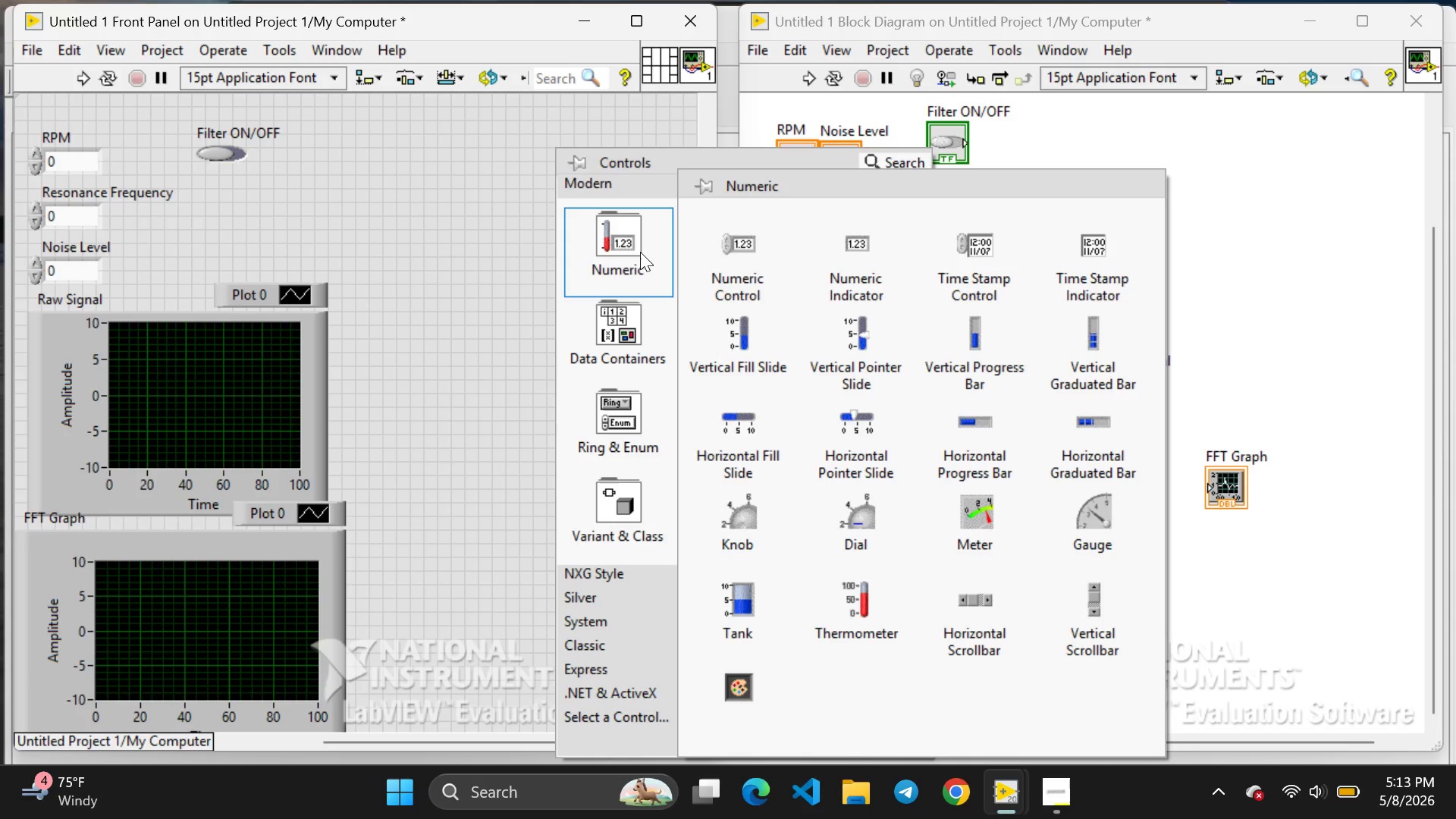 
left_click([640, 252])
 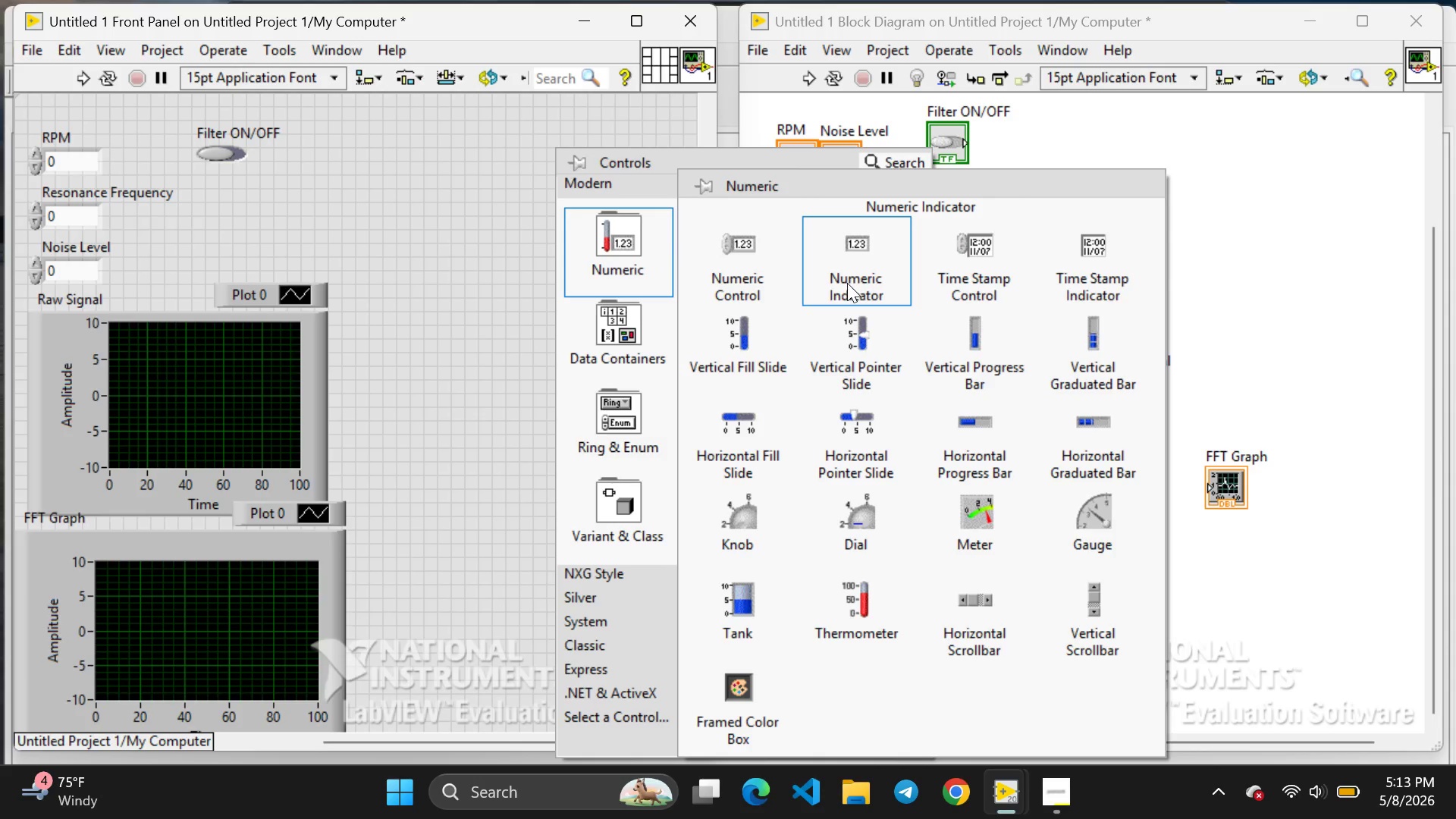 
left_click([847, 283])
 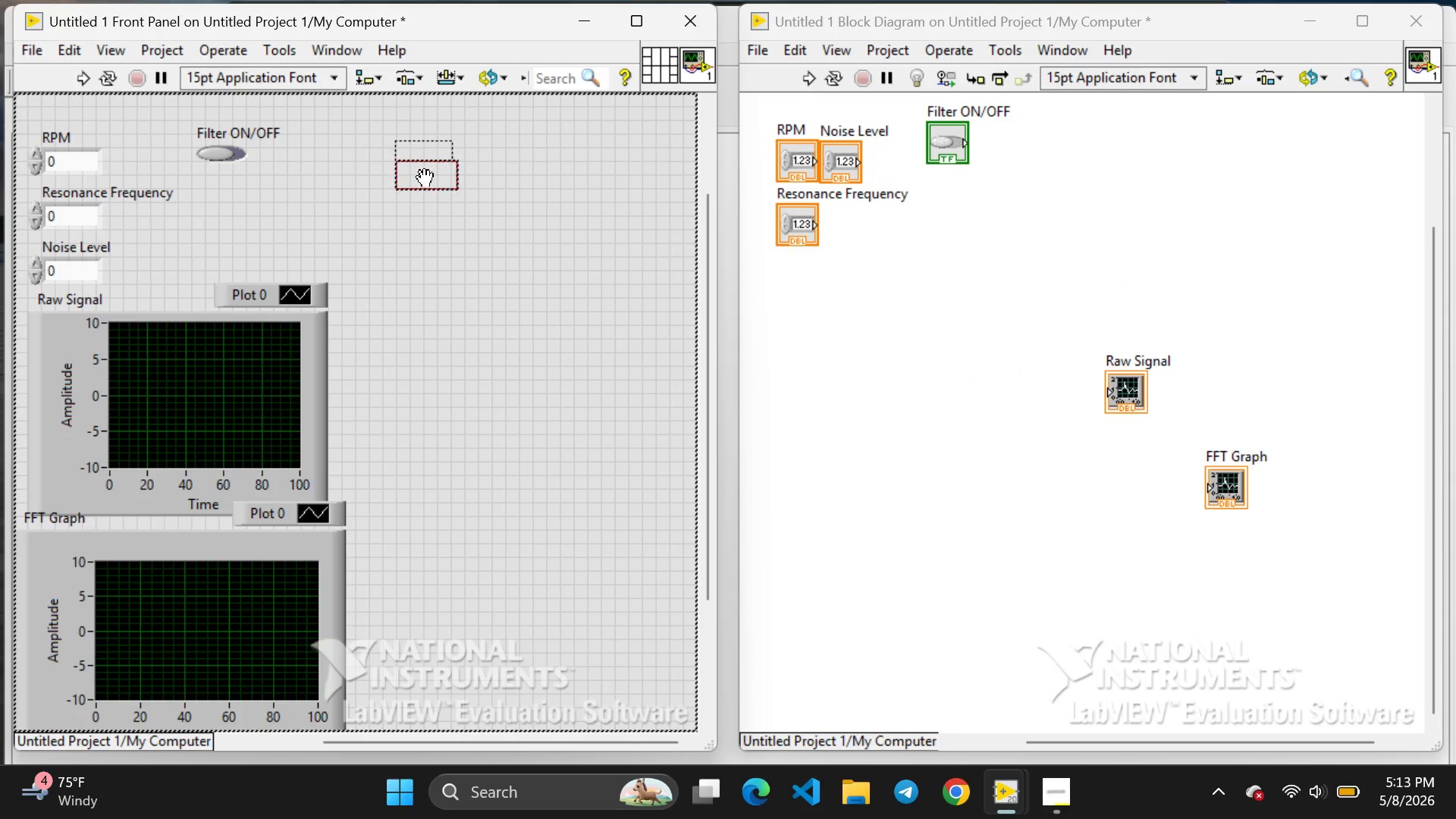 
left_click([408, 171])
 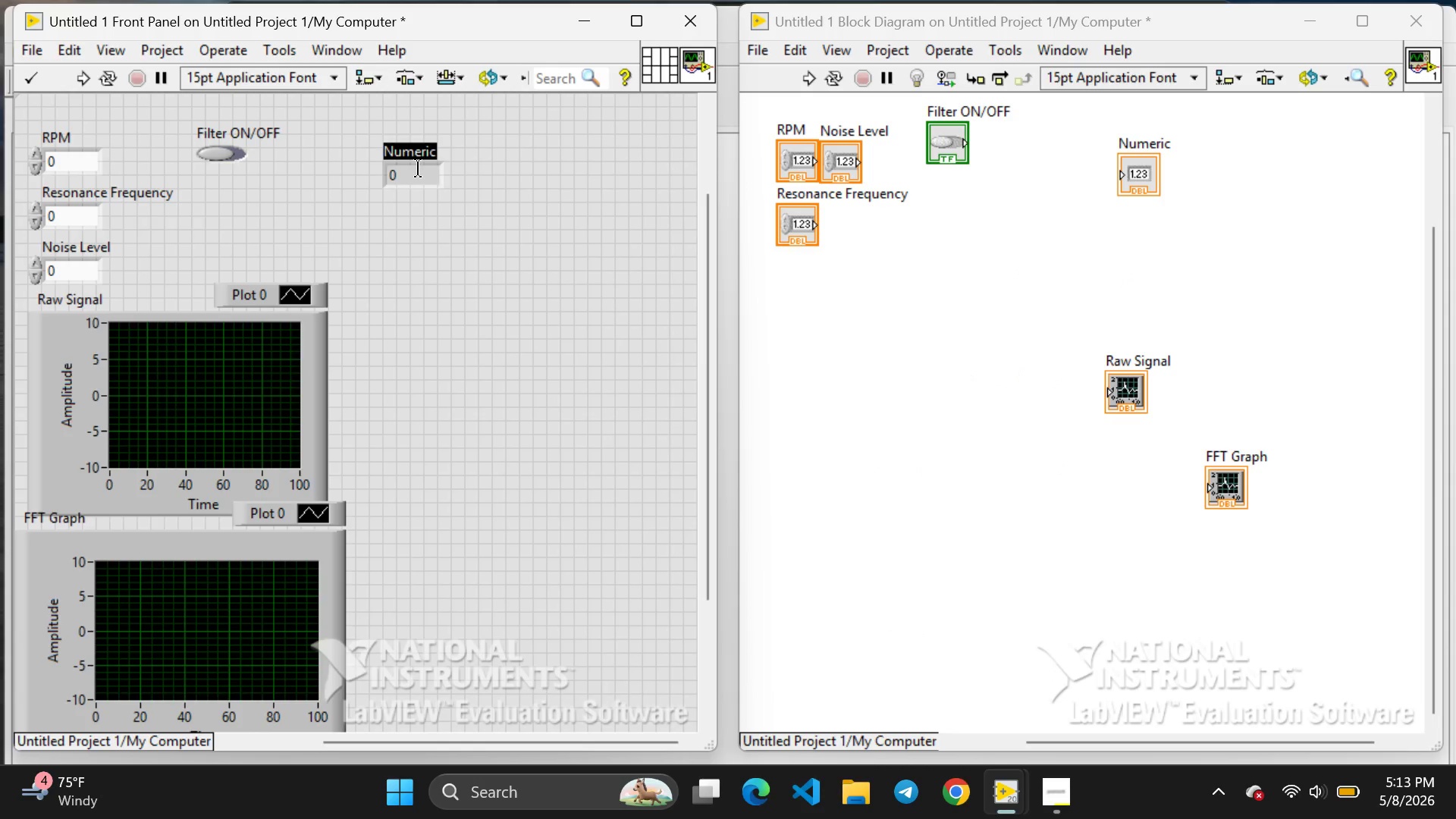 
key(Backspace)
type(RMS)
 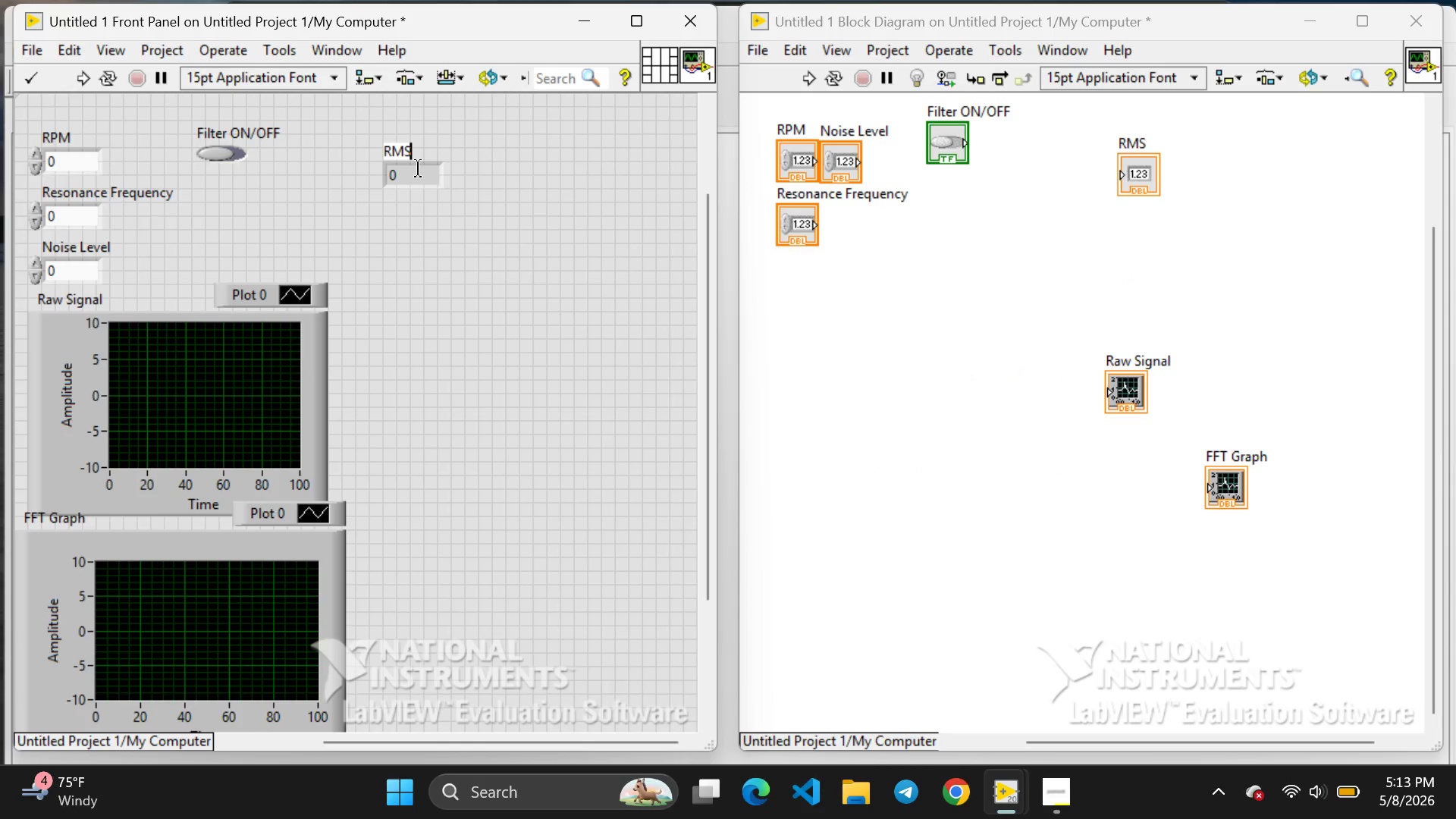 
right_click([422, 203])
 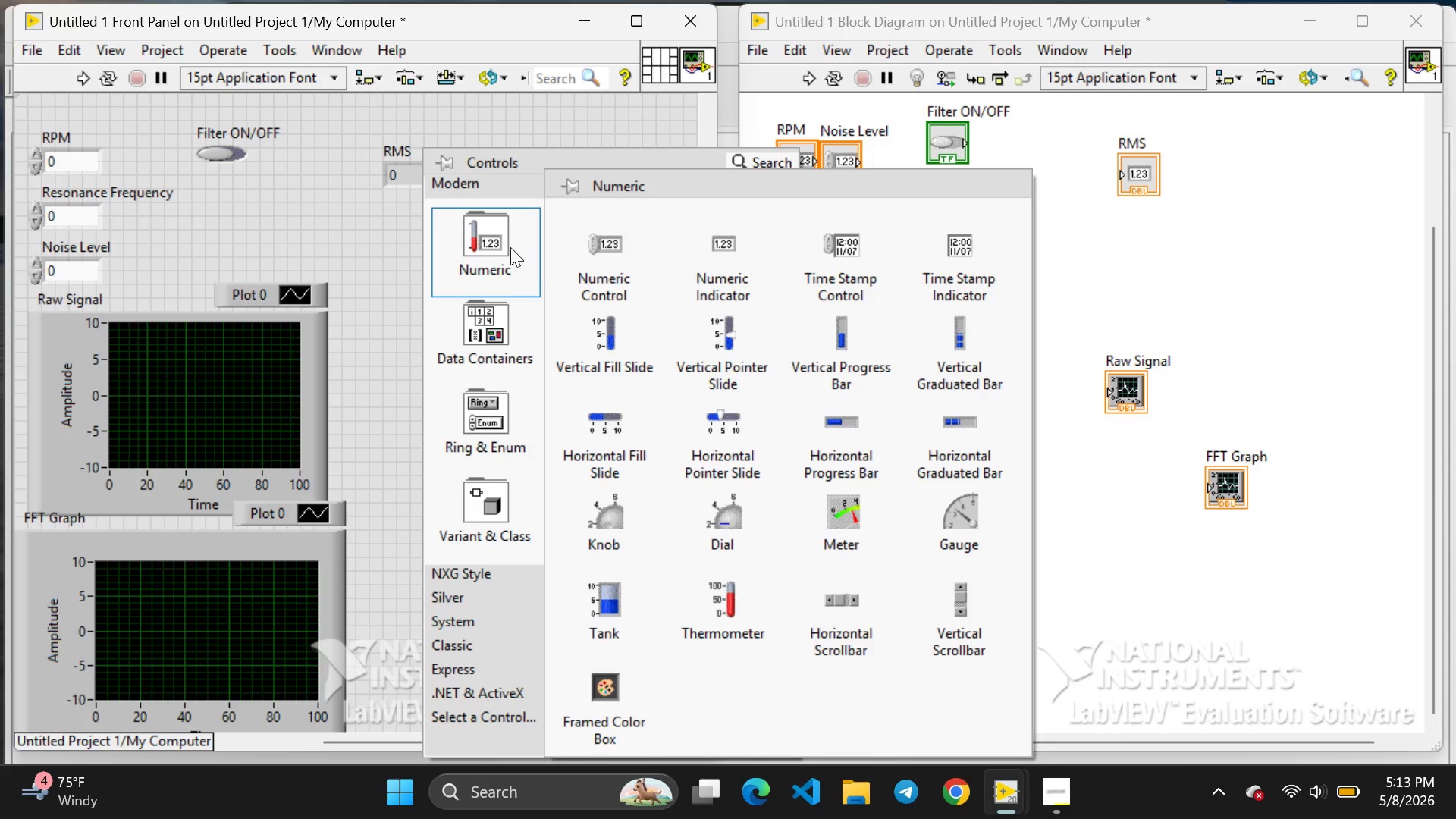 
wait(6.64)
 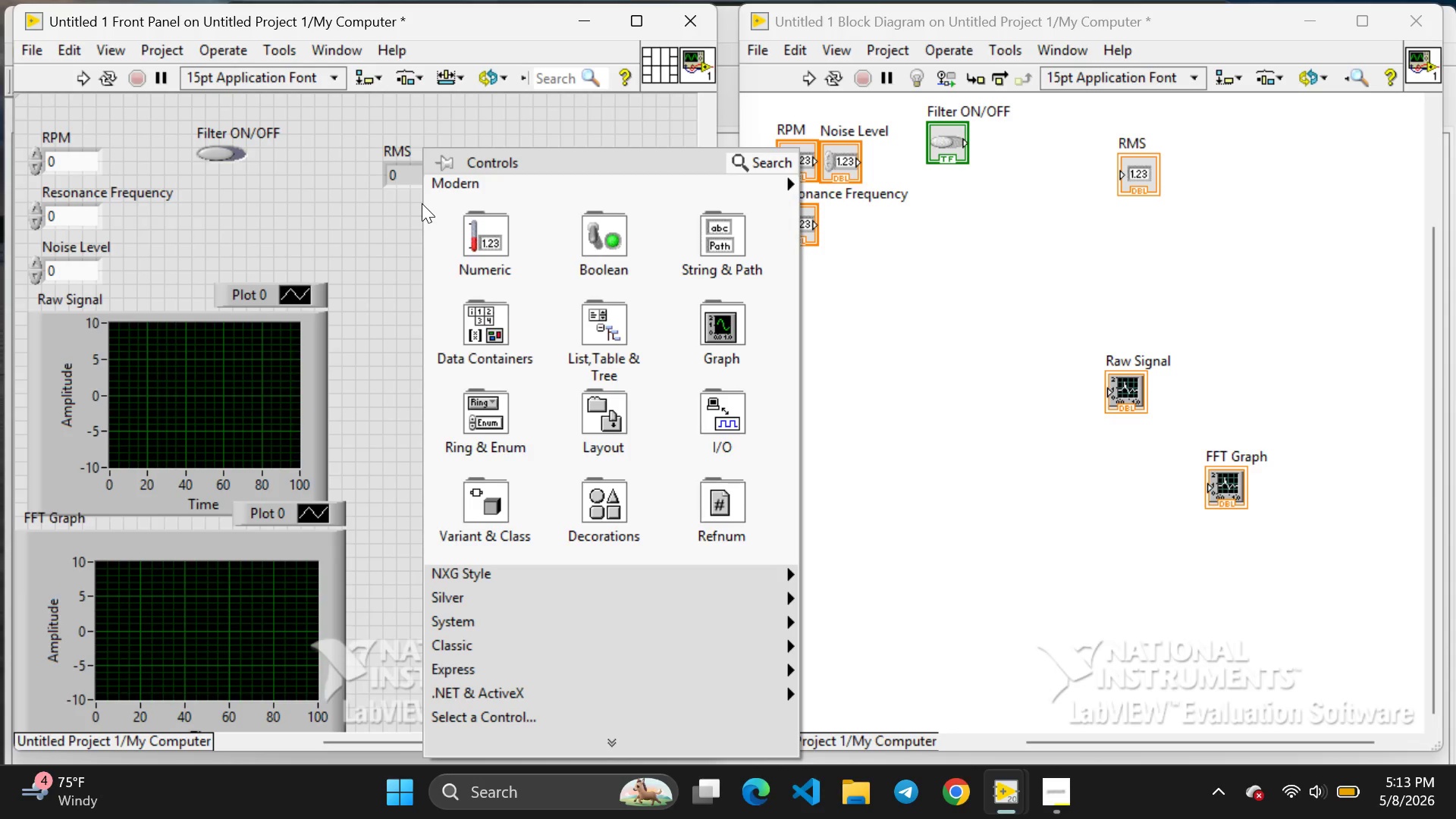 
left_click([345, 214])
 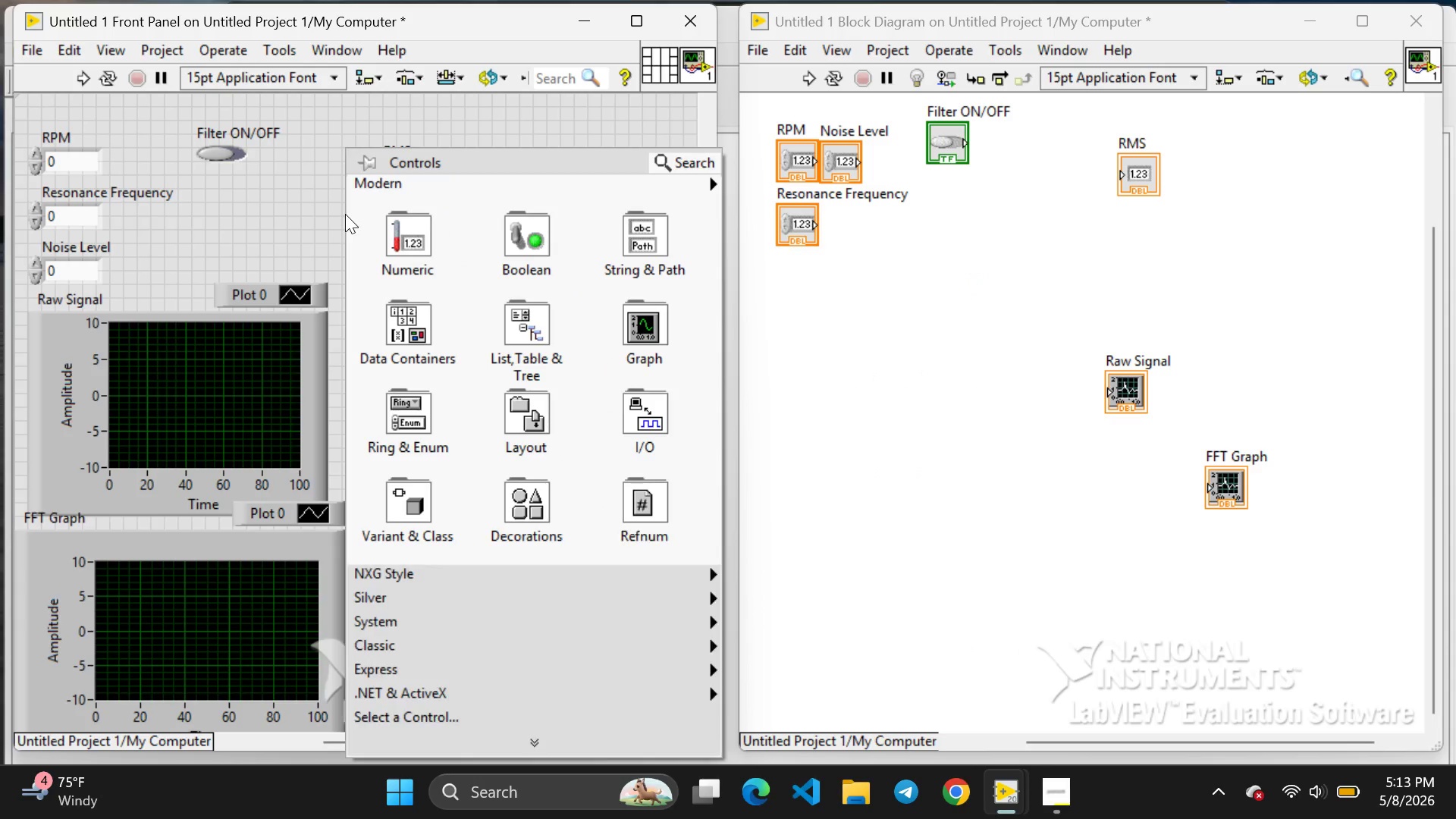 
right_click([345, 214])
 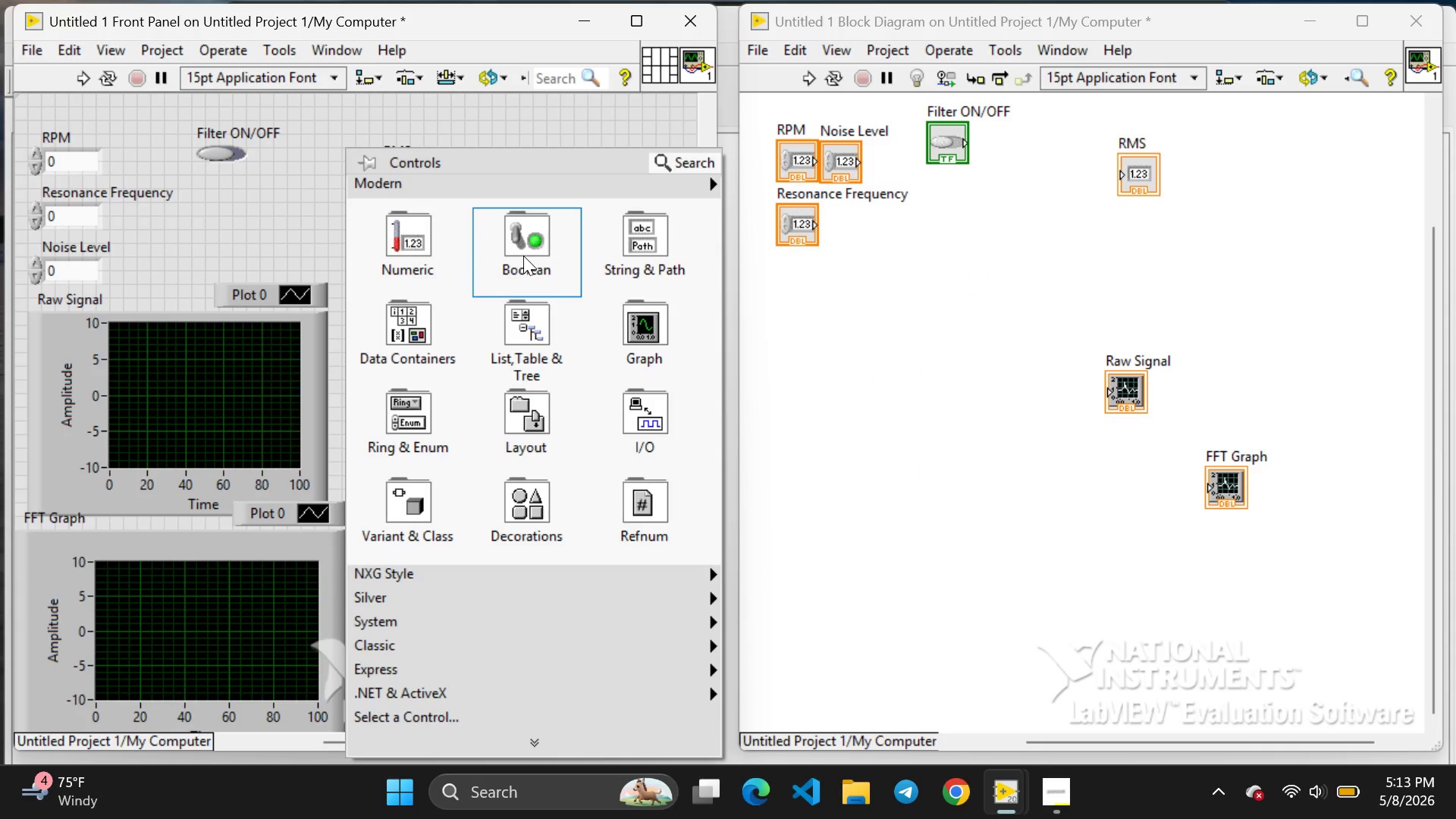 
left_click([523, 256])
 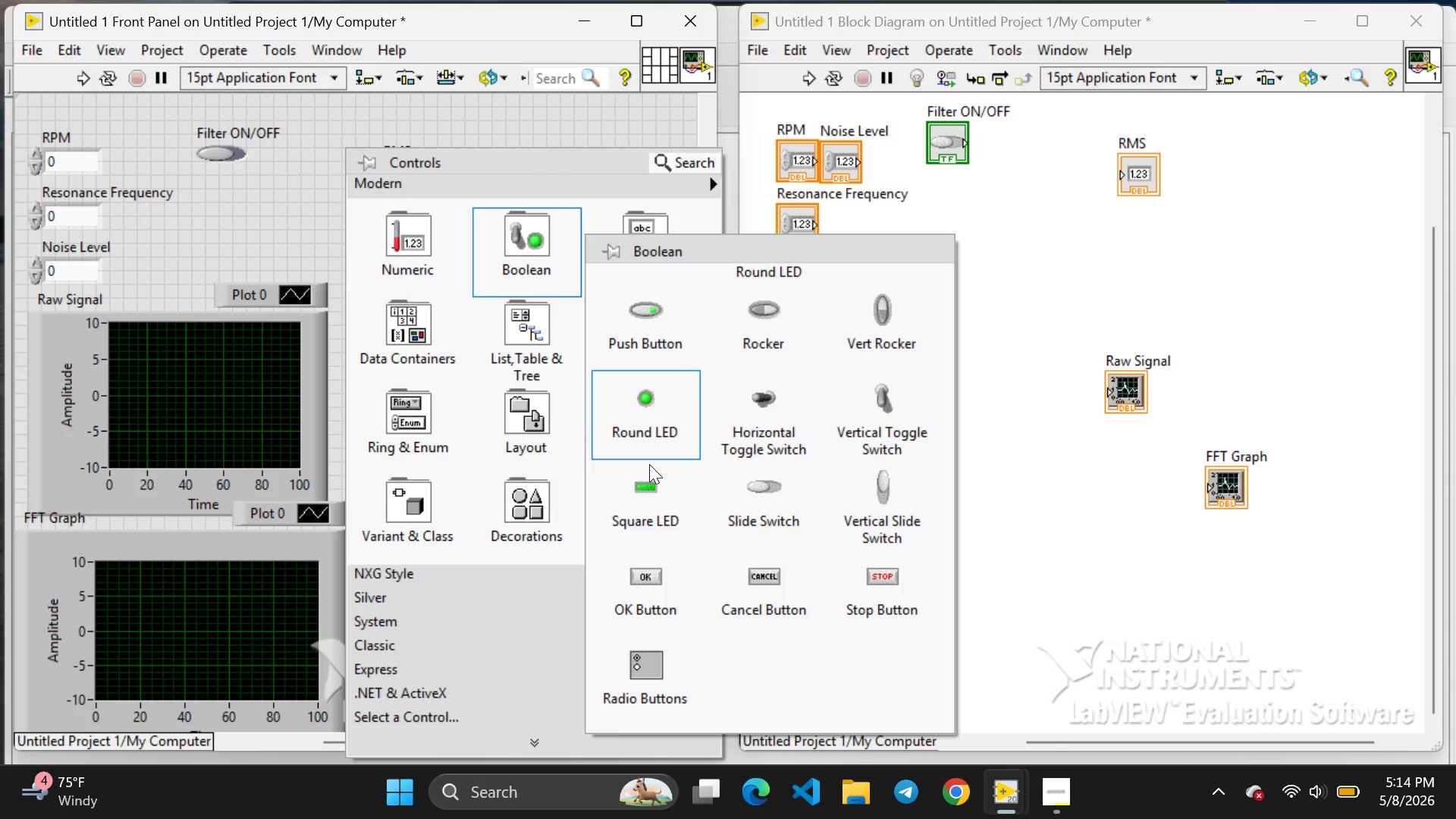 
wait(5.8)
 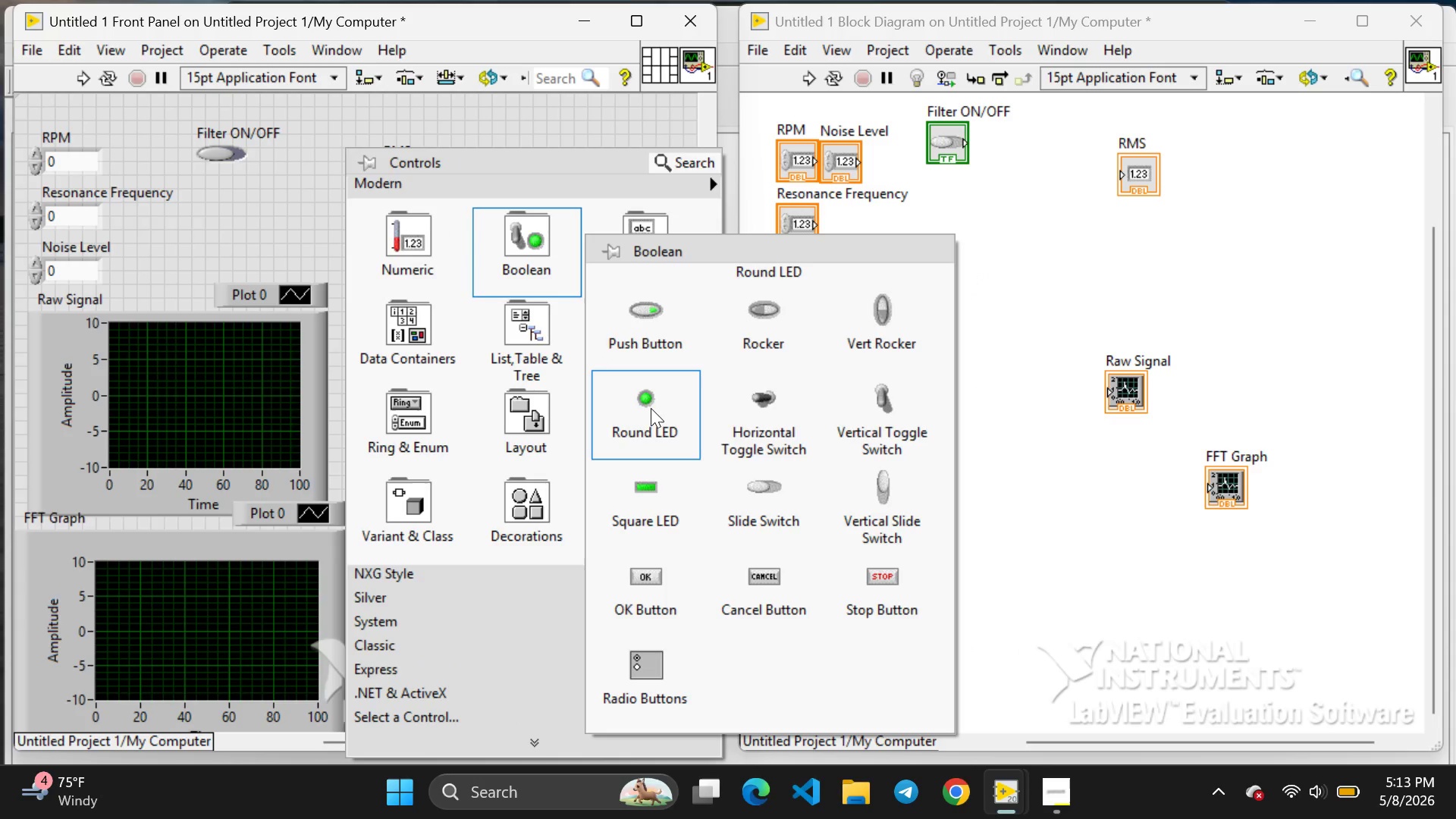 
left_click([653, 441])
 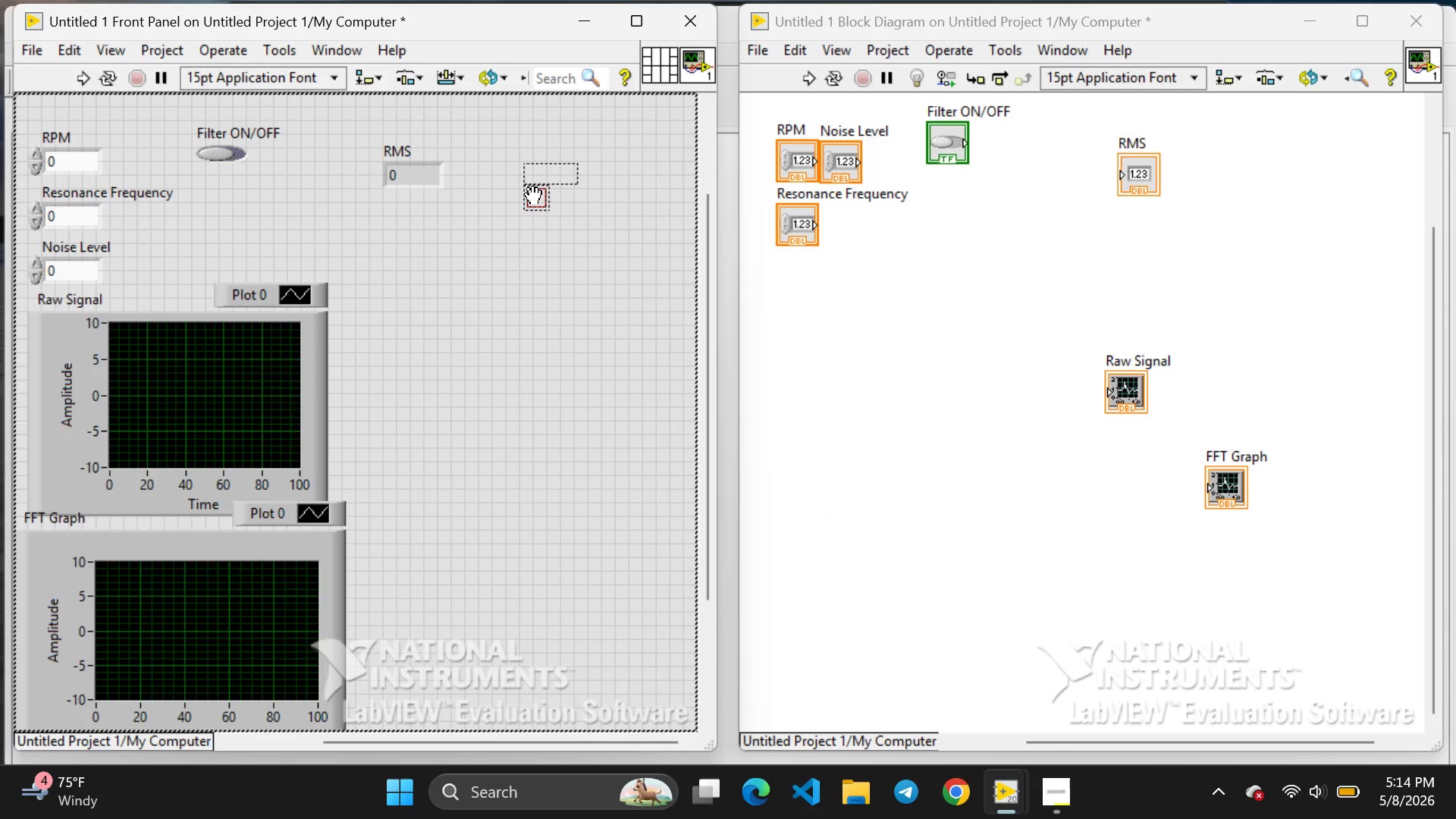 
wait(6.17)
 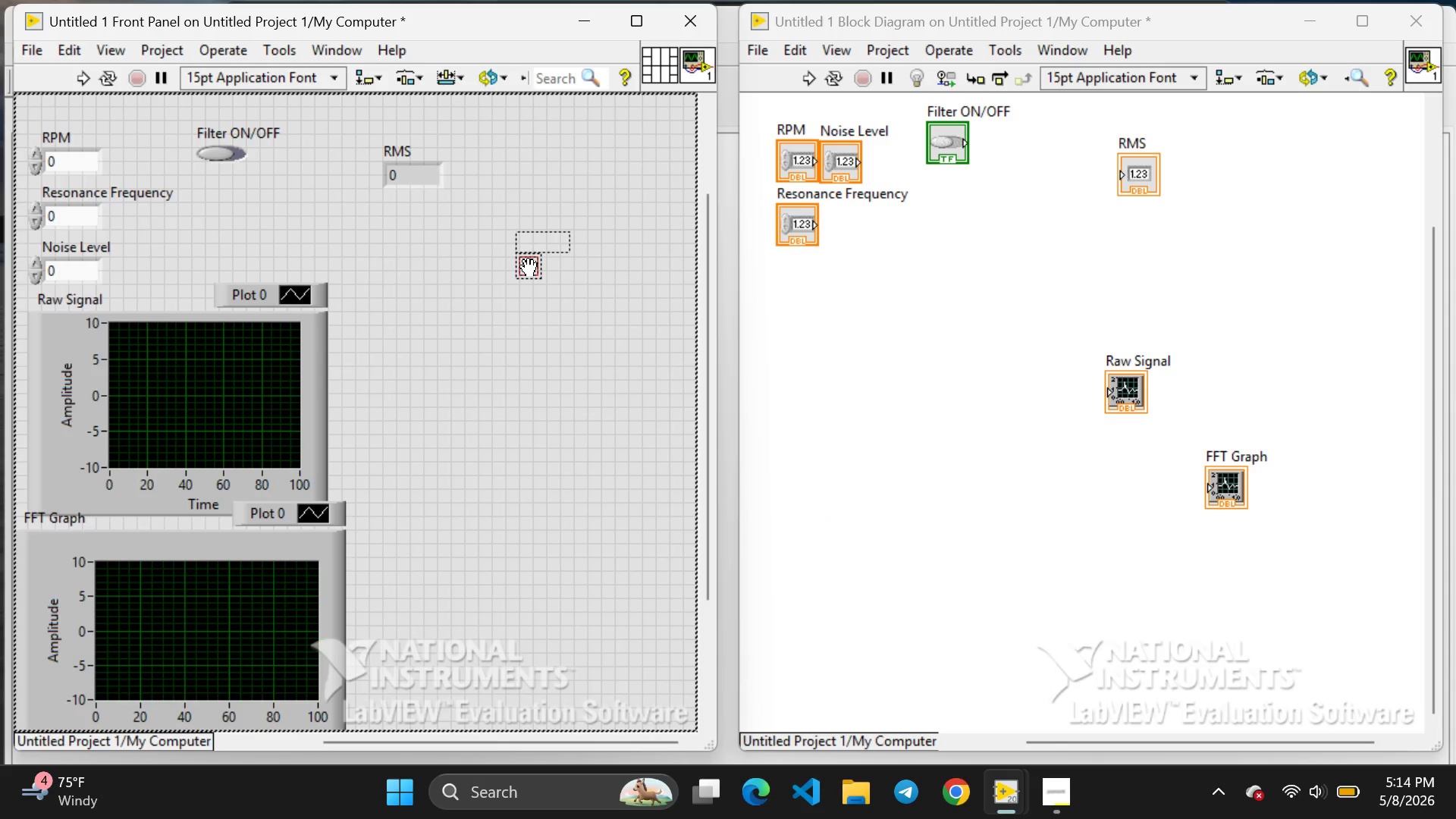 
left_click([519, 177])
 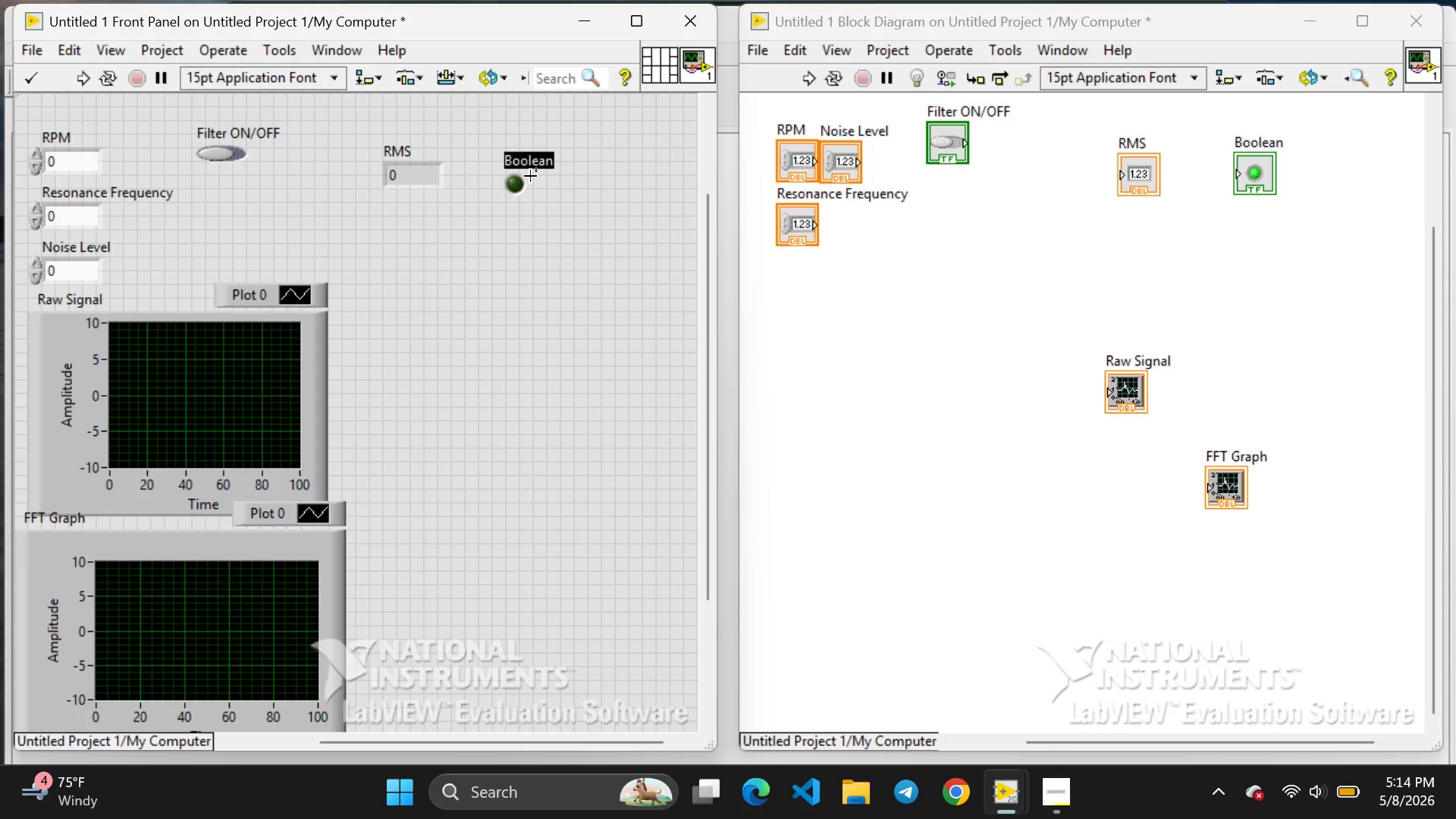 
key(Backspace)
type(Pass/)
 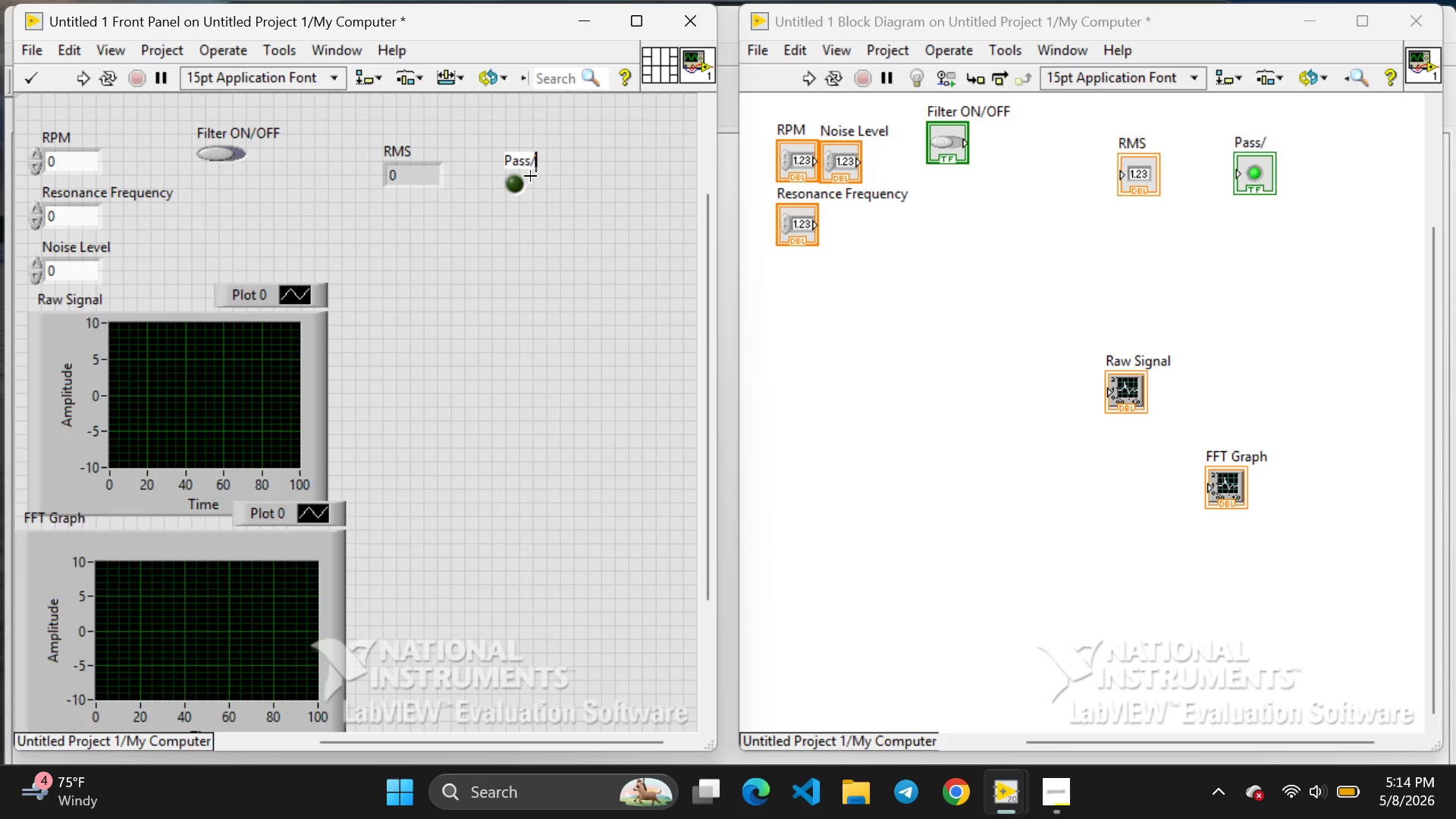 
type(Fail)
 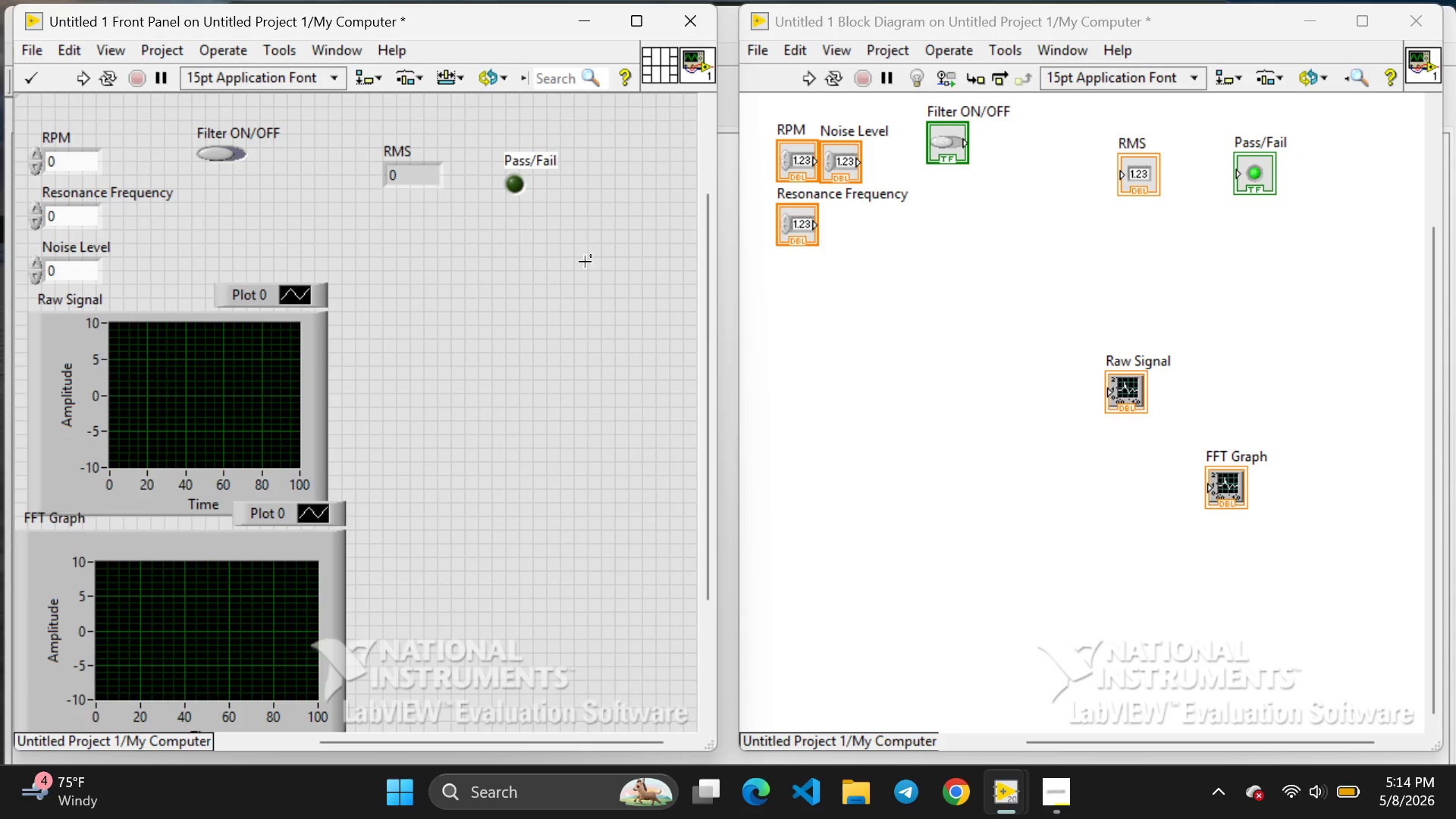 
left_click([585, 262])
 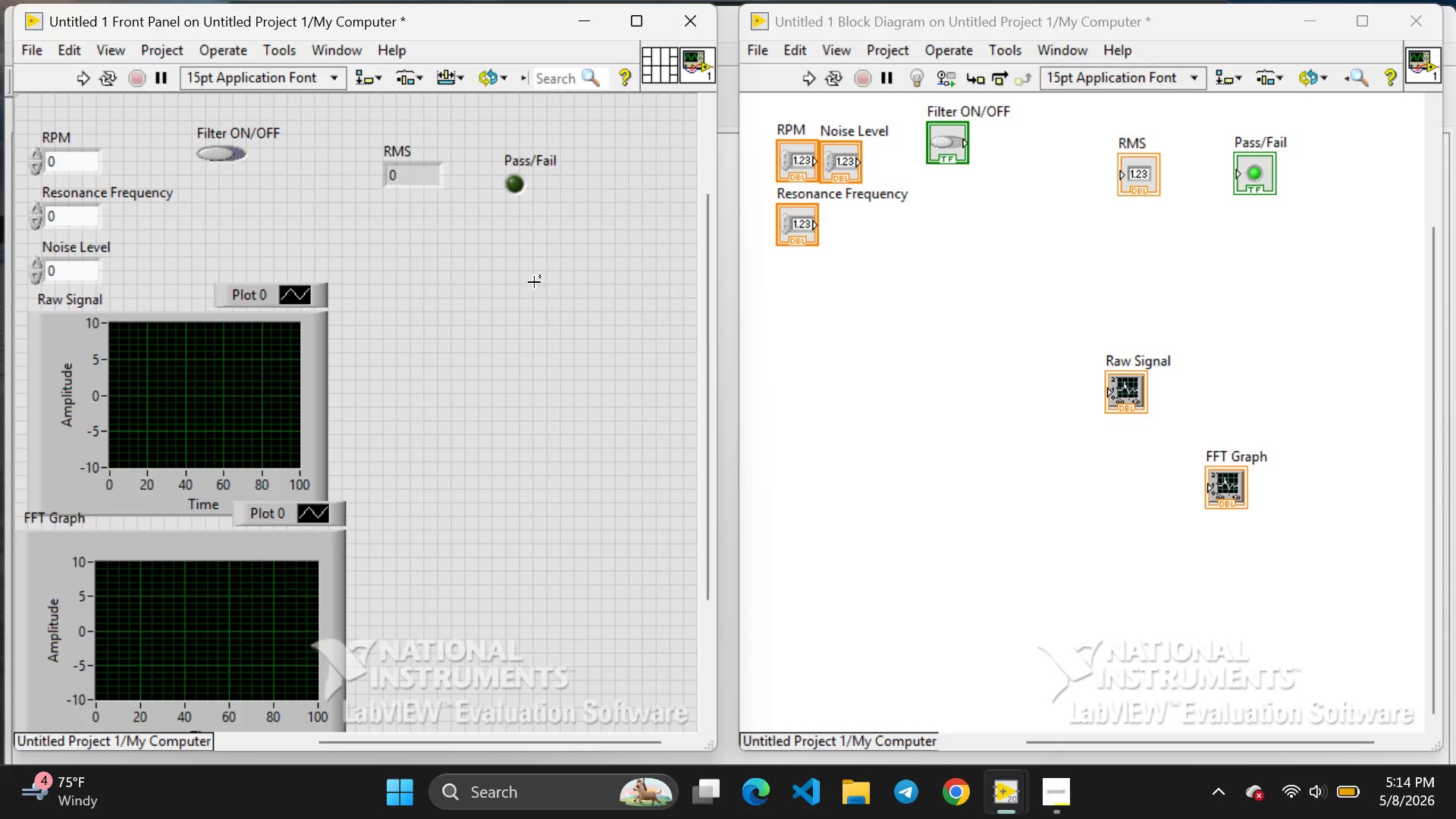 
right_click([496, 303])
 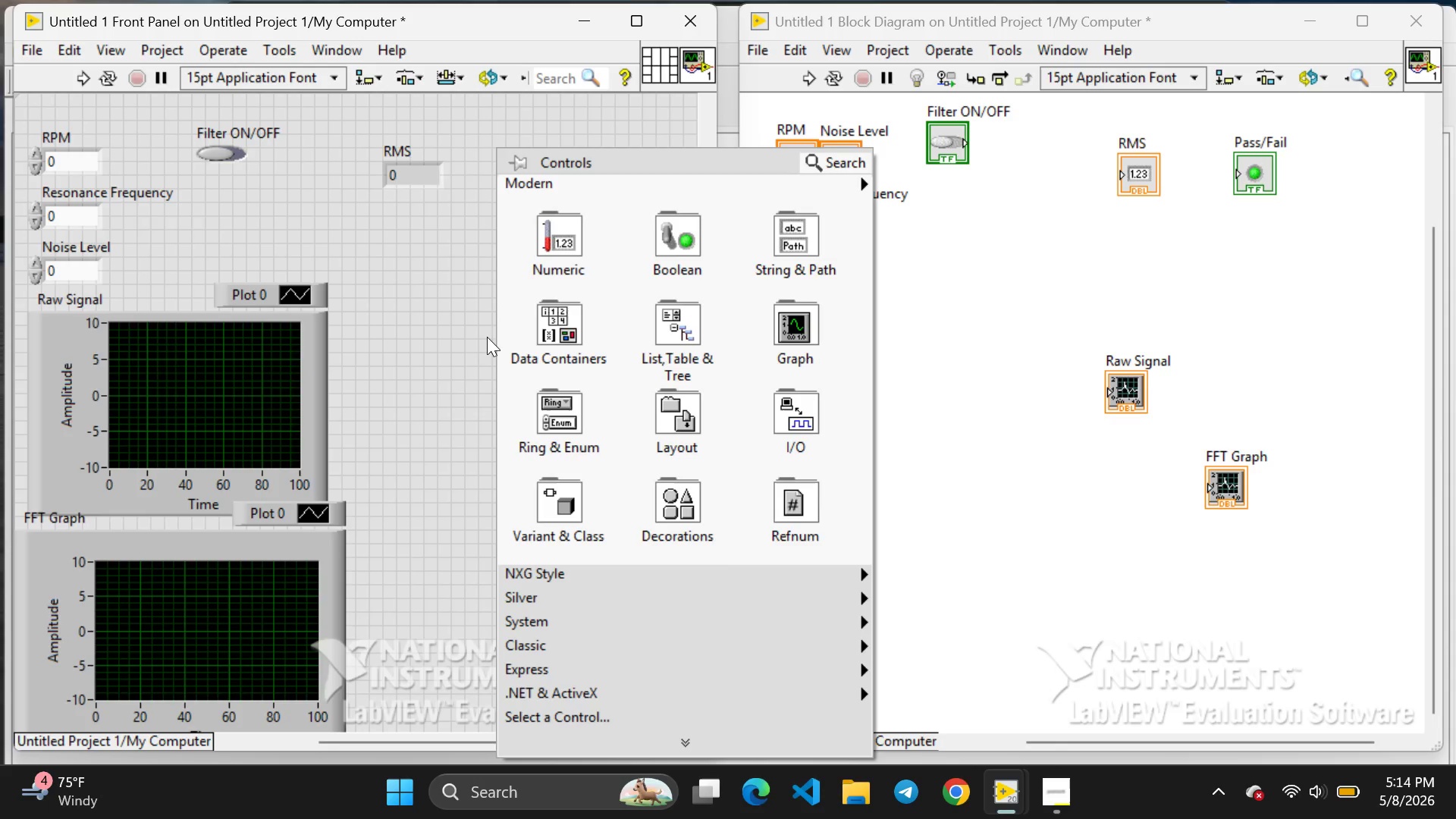 
mouse_move([681, 283])
 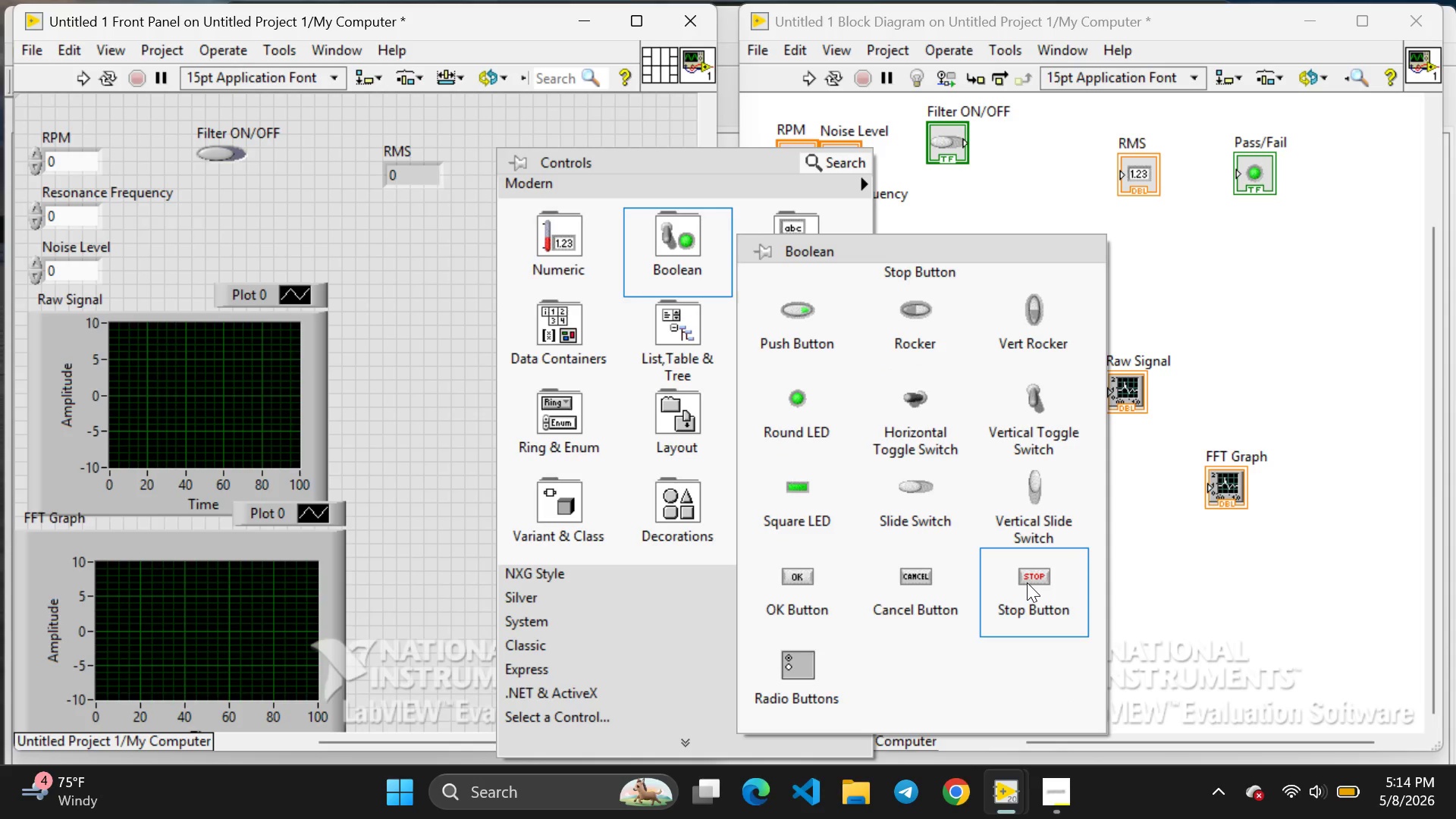 
left_click([1027, 582])
 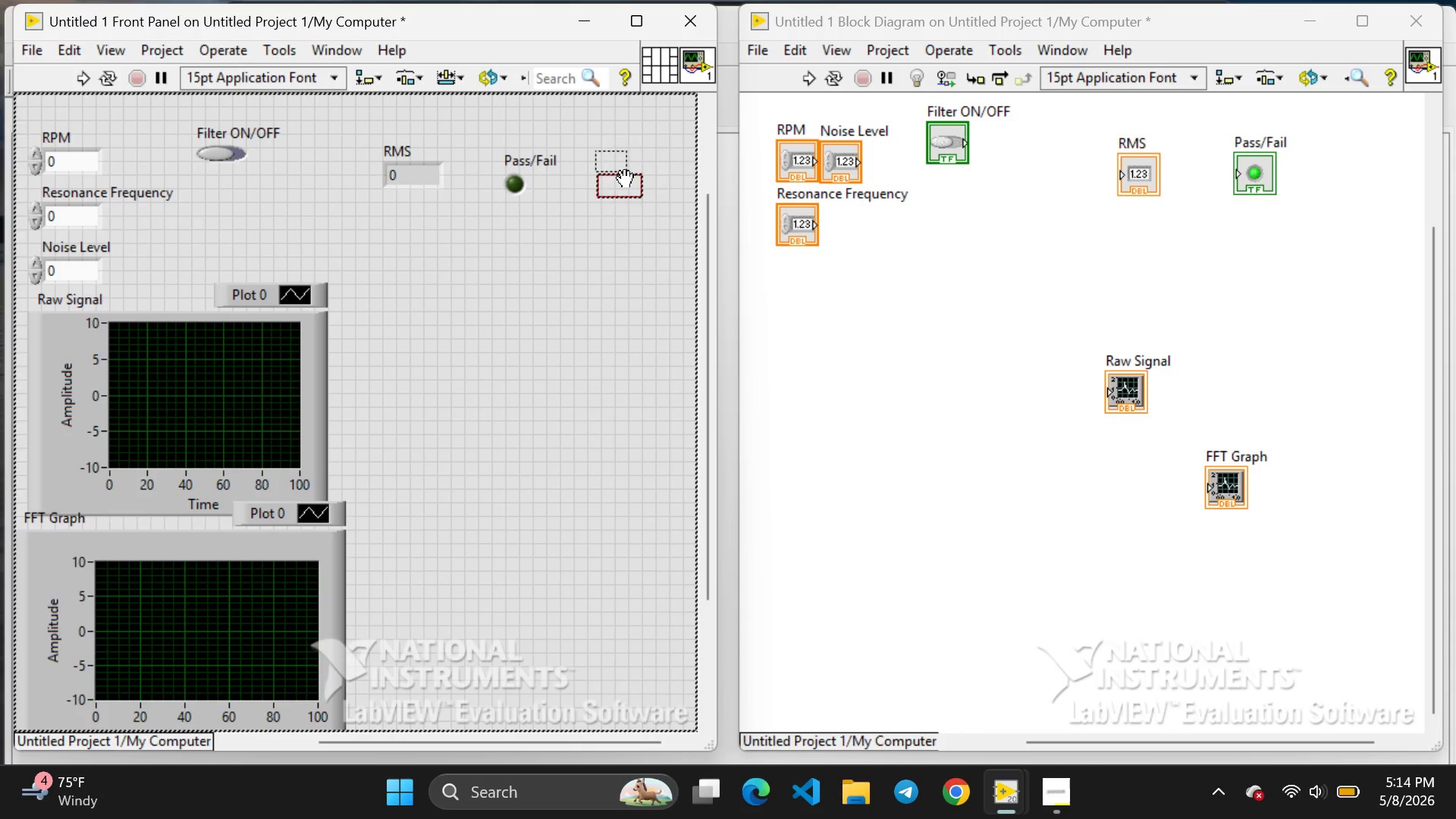 
left_click([626, 160])
 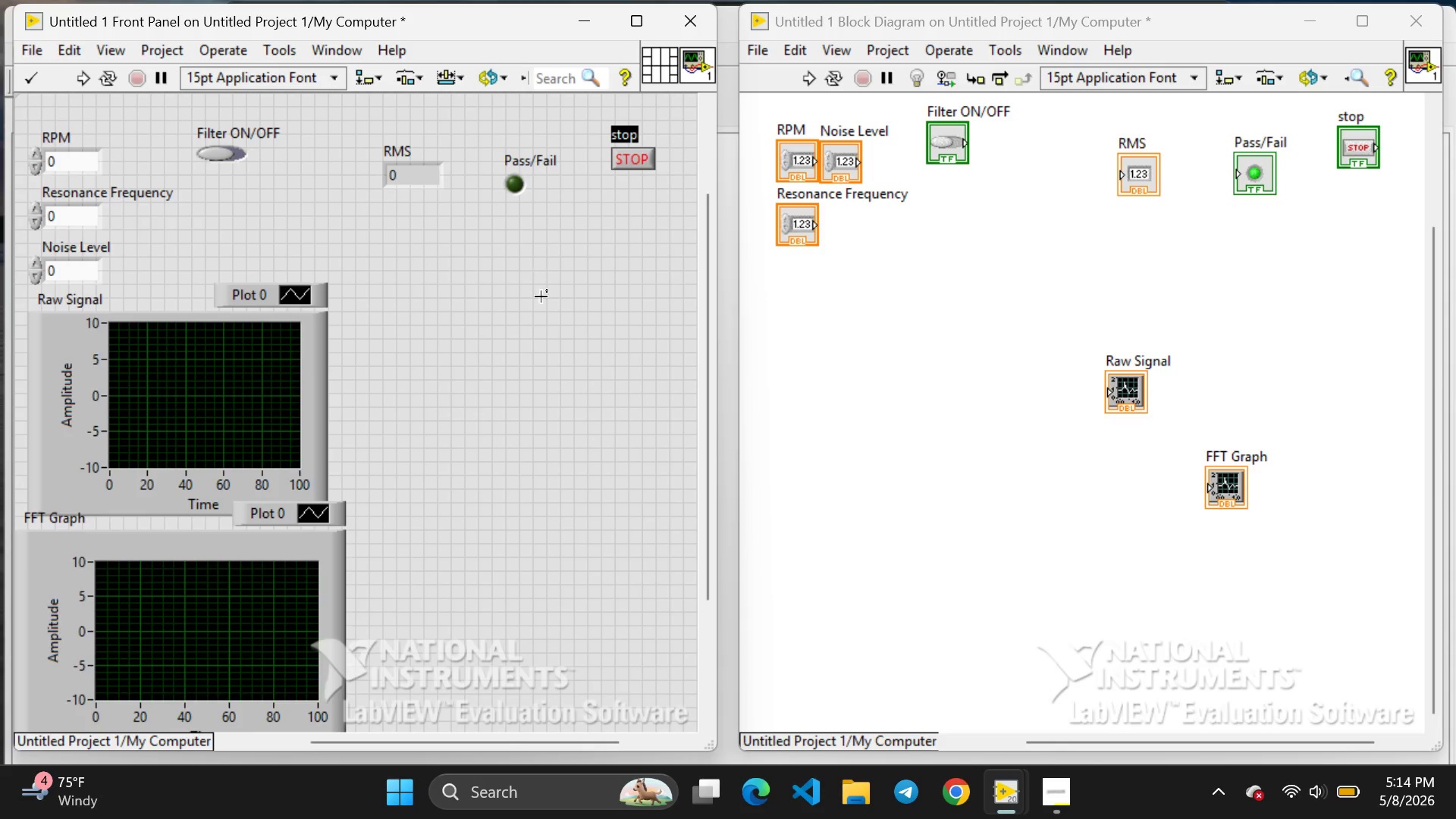 
left_click([602, 388])
 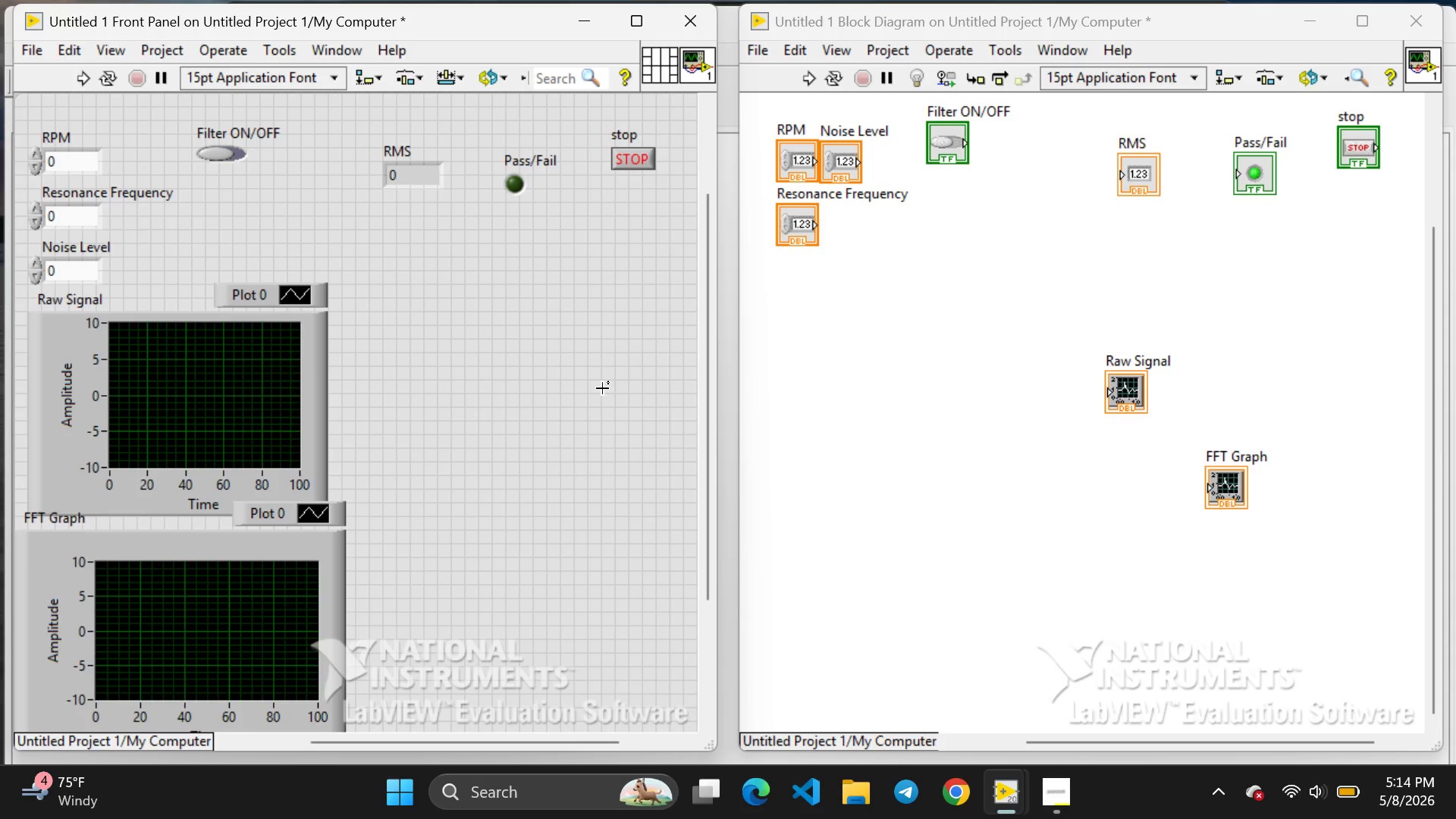 
wait(10.16)
 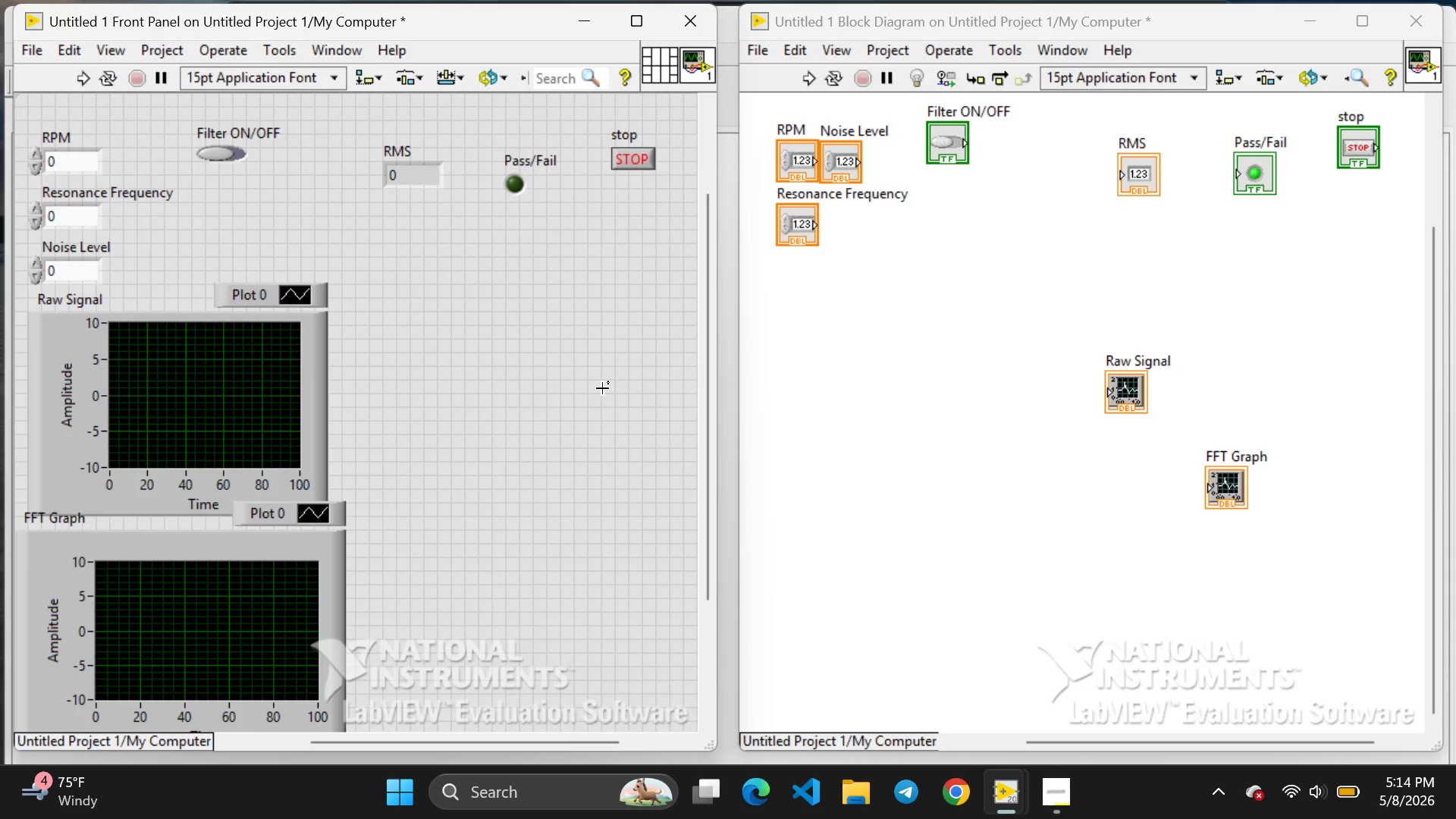 
left_click([639, 23])
 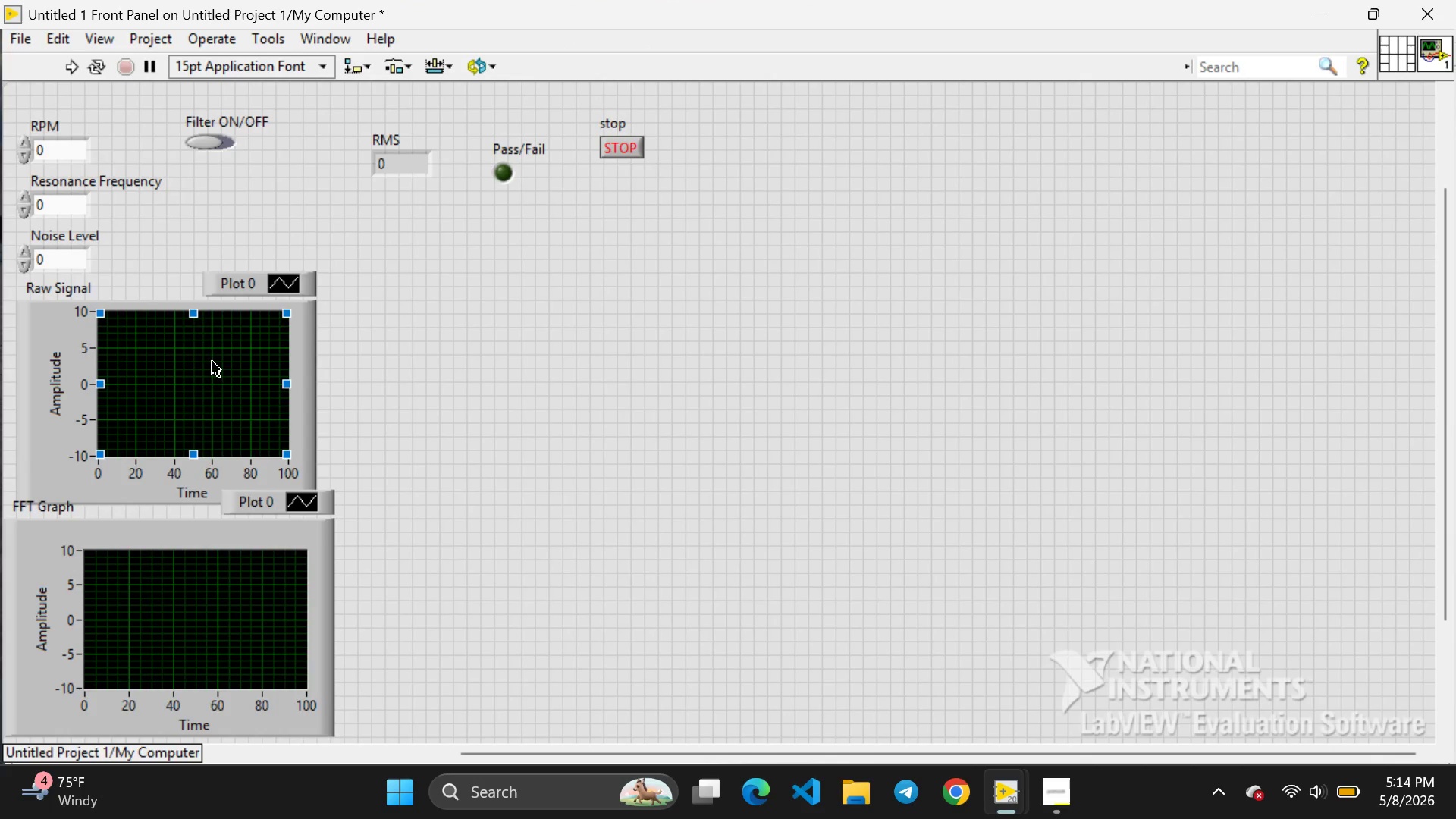 
left_click_drag(start_coordinate=[183, 363], to_coordinate=[637, 423])
 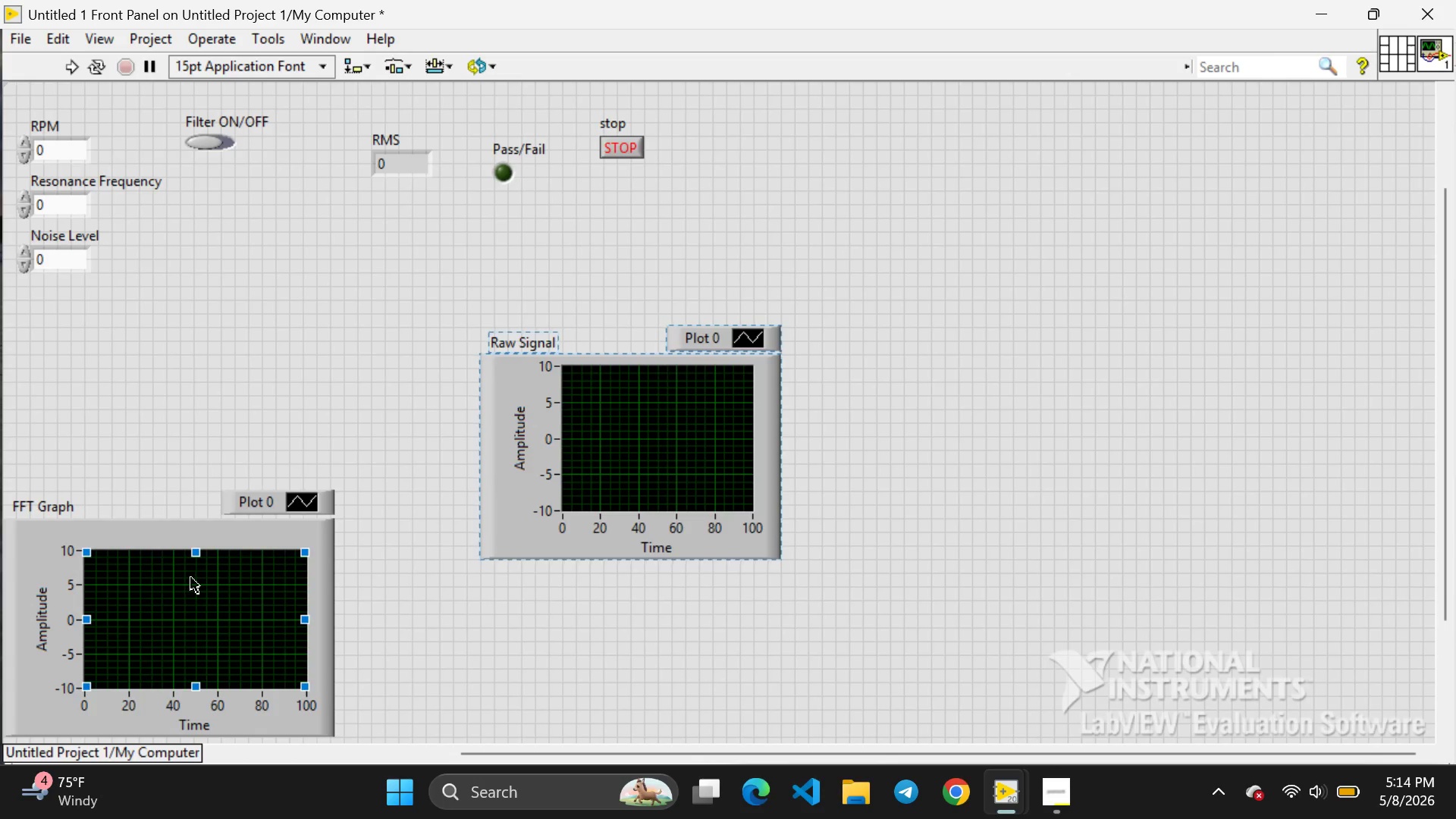 
left_click_drag(start_coordinate=[190, 579], to_coordinate=[185, 409])
 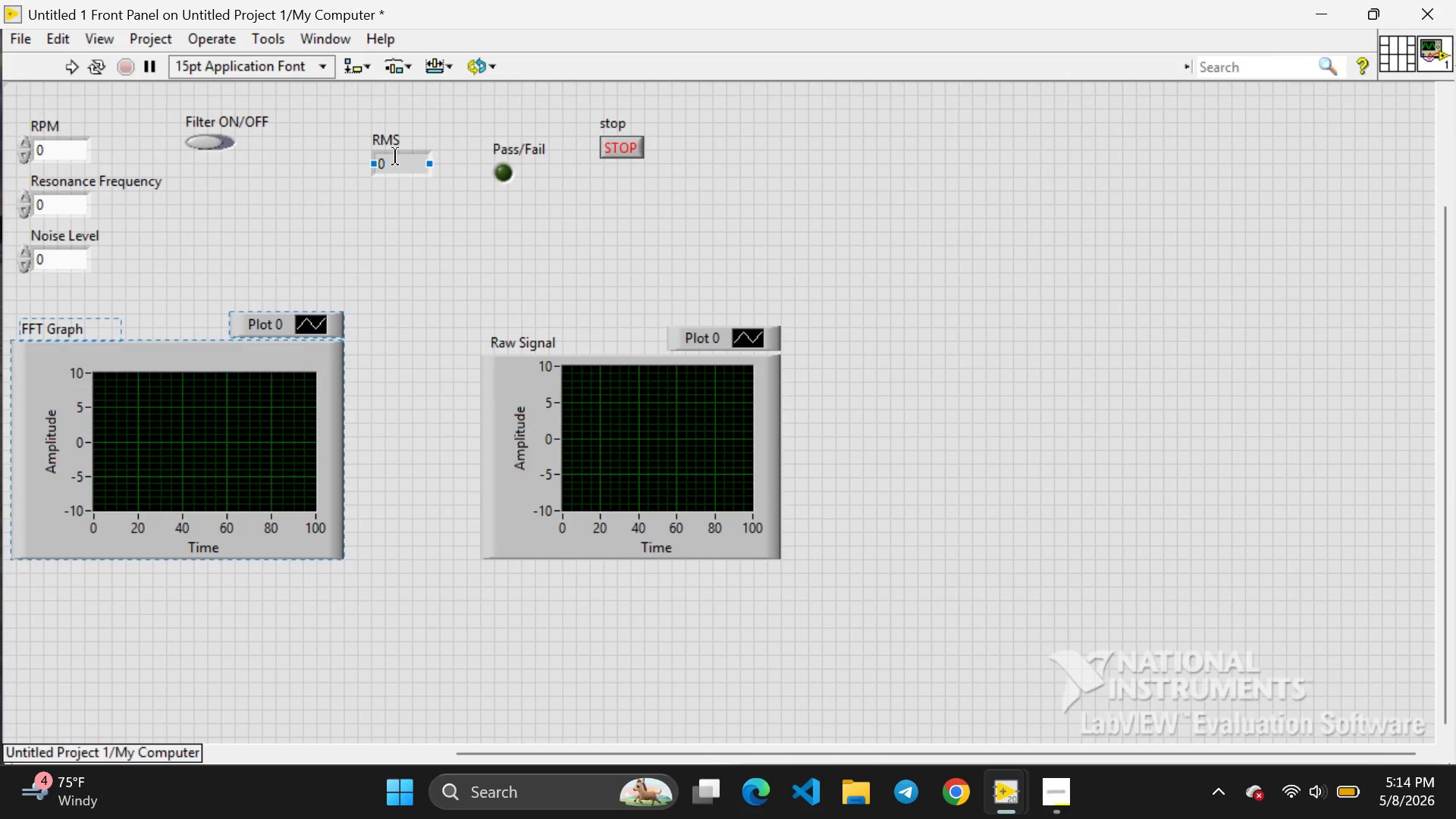 
wait(6.33)
 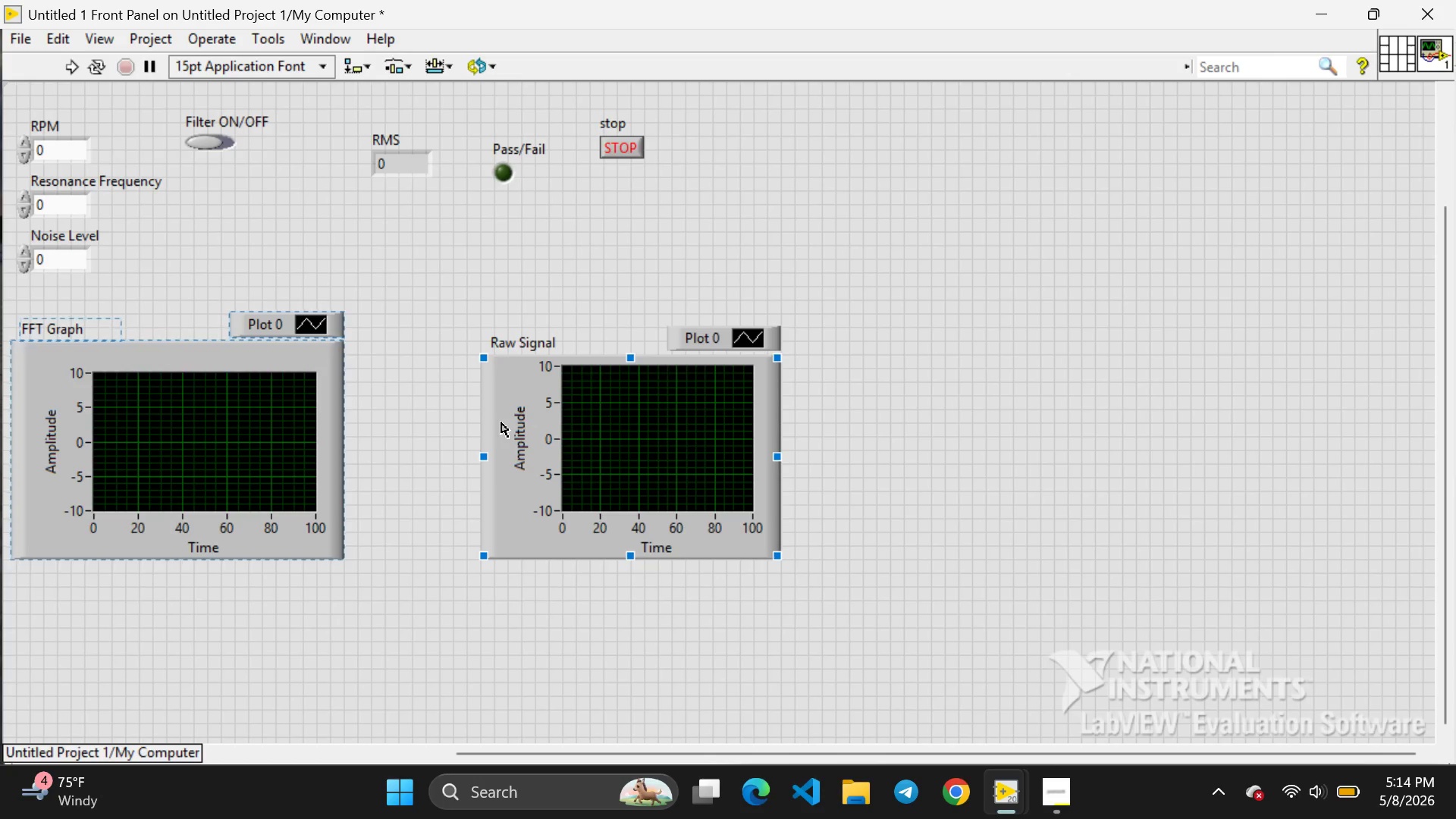 
left_click([410, 156])